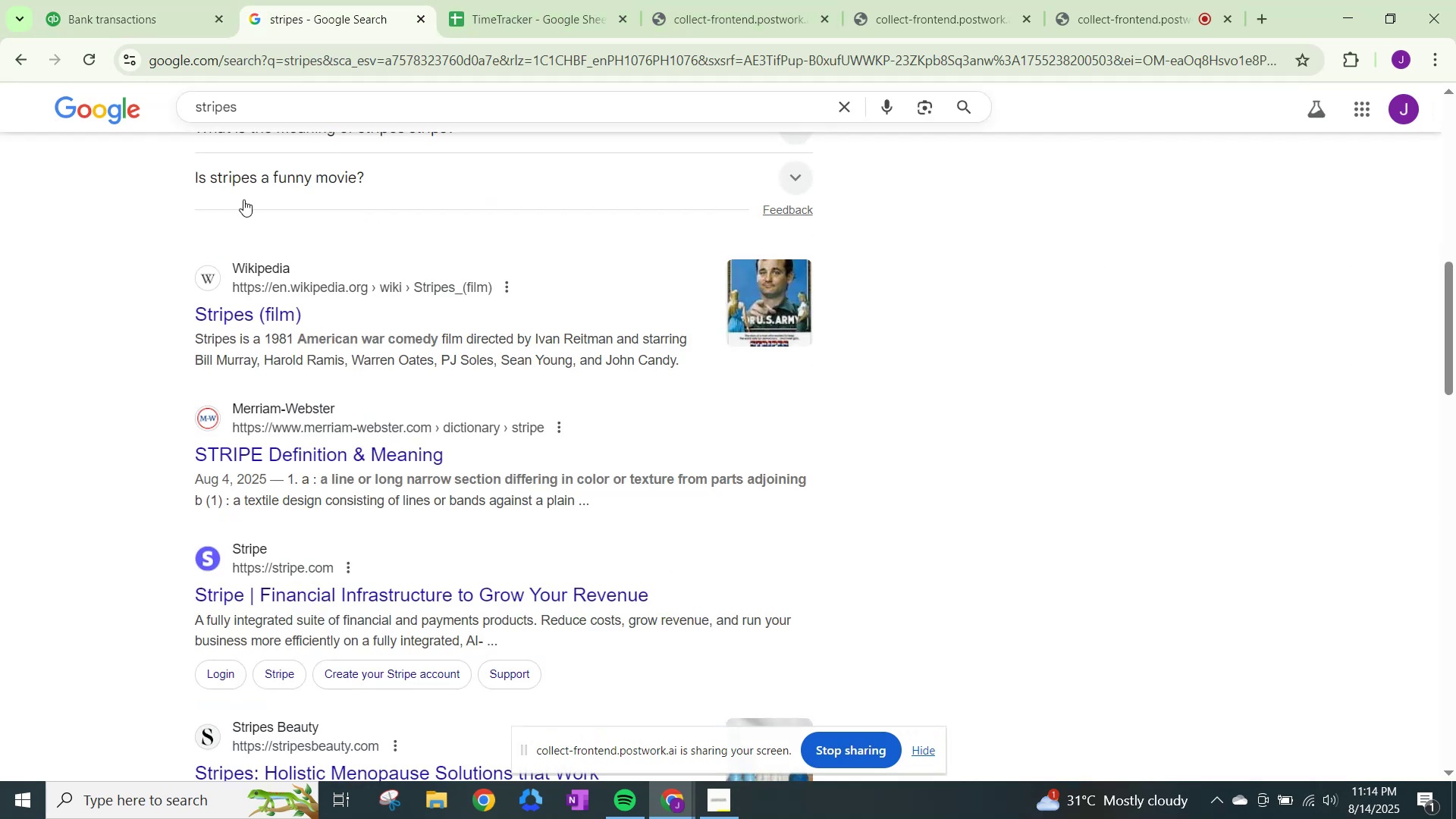 
left_click([299, 111])
 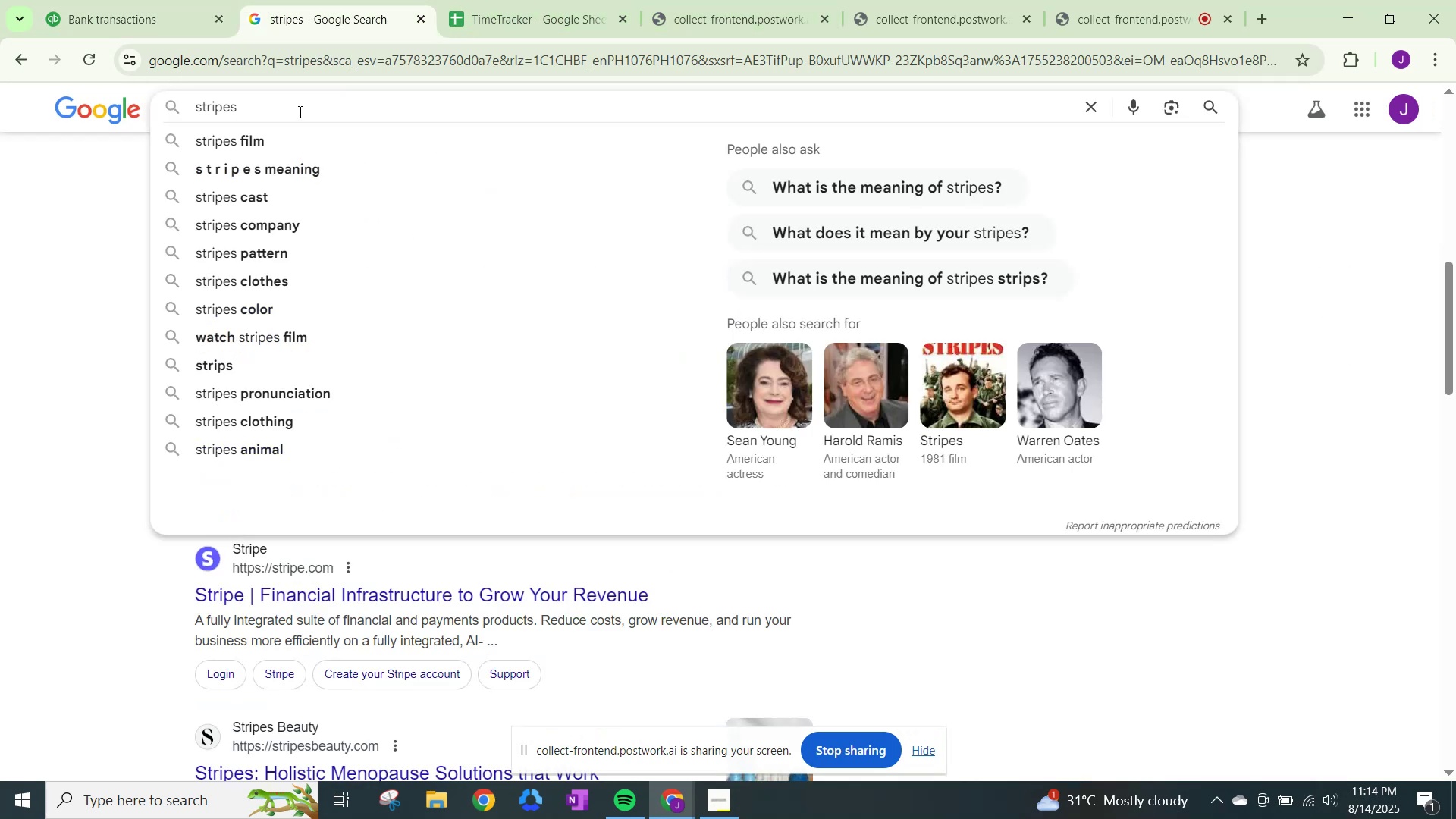 
type( orig)
 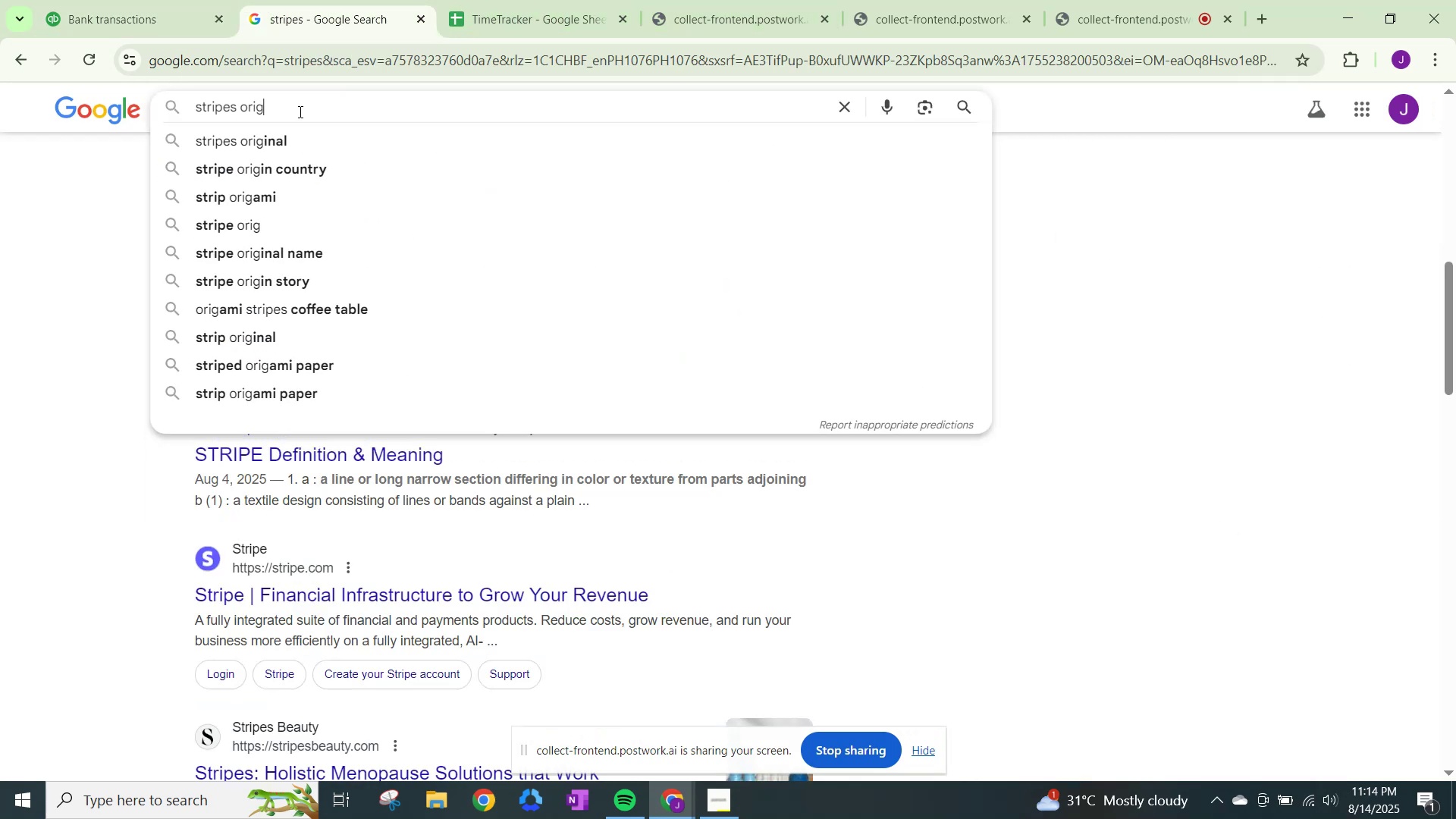 
key(Enter)
 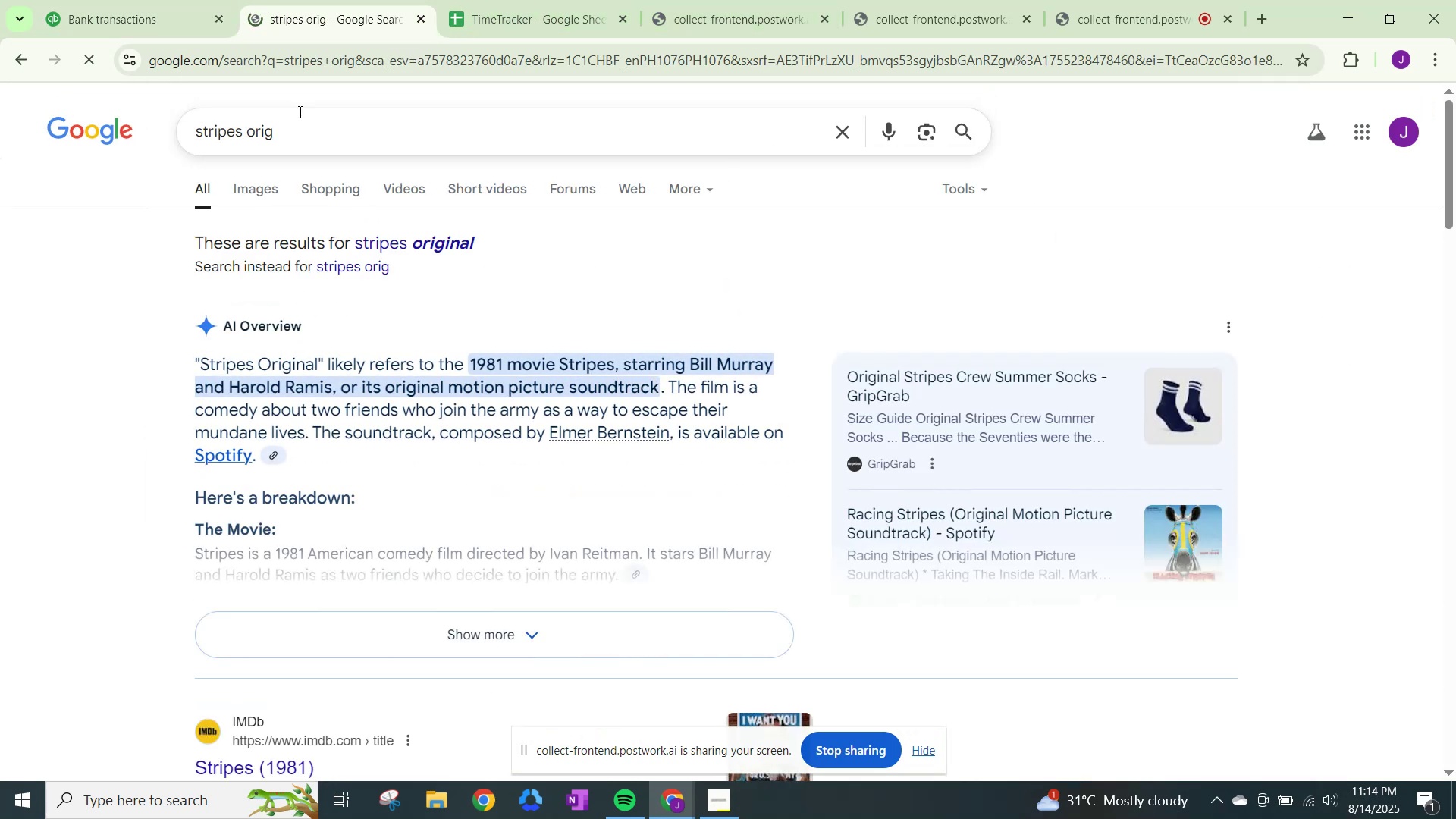 
scroll: coordinate [246, 138], scroll_direction: down, amount: 17.0
 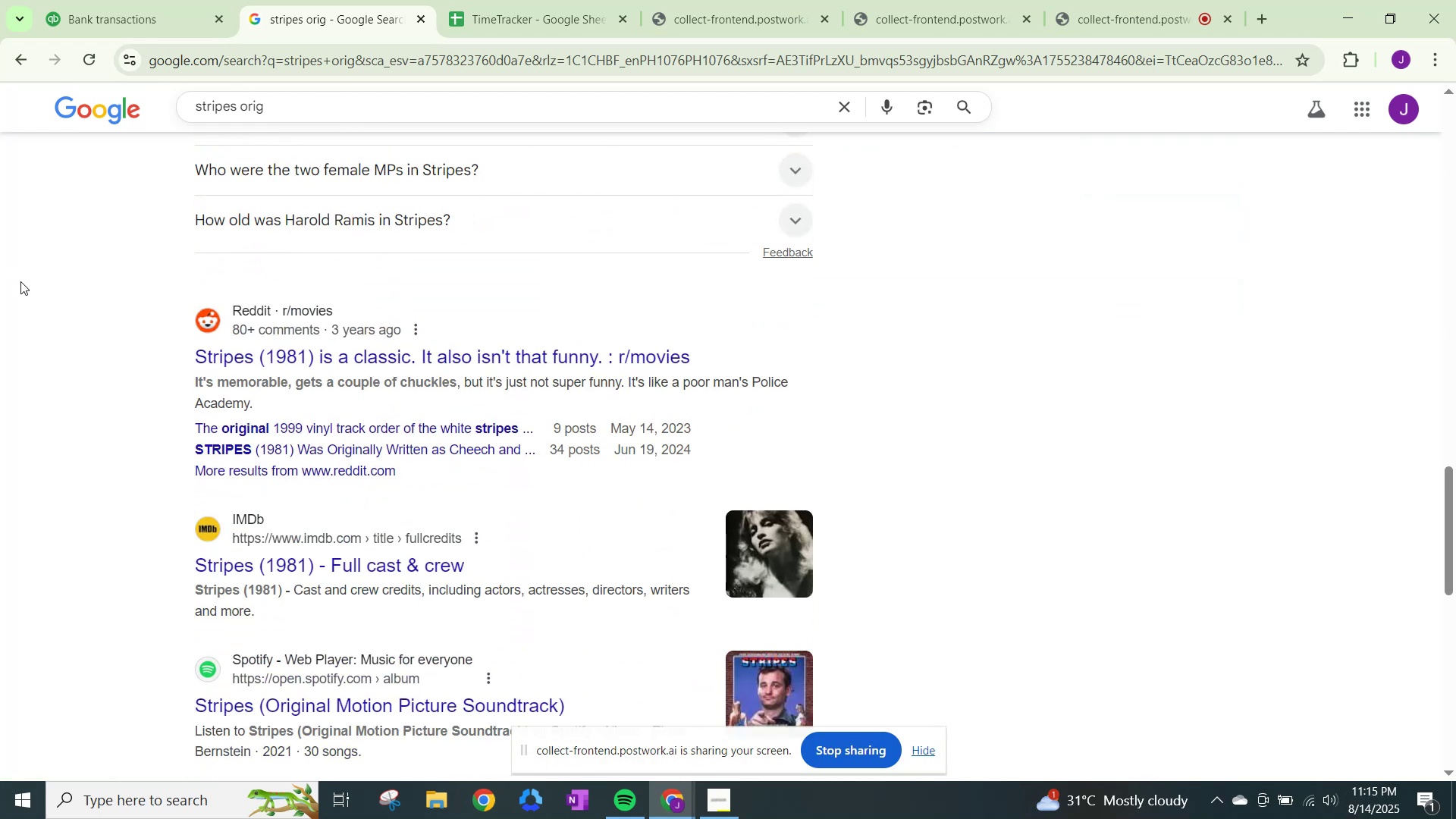 
wait(5.6)
 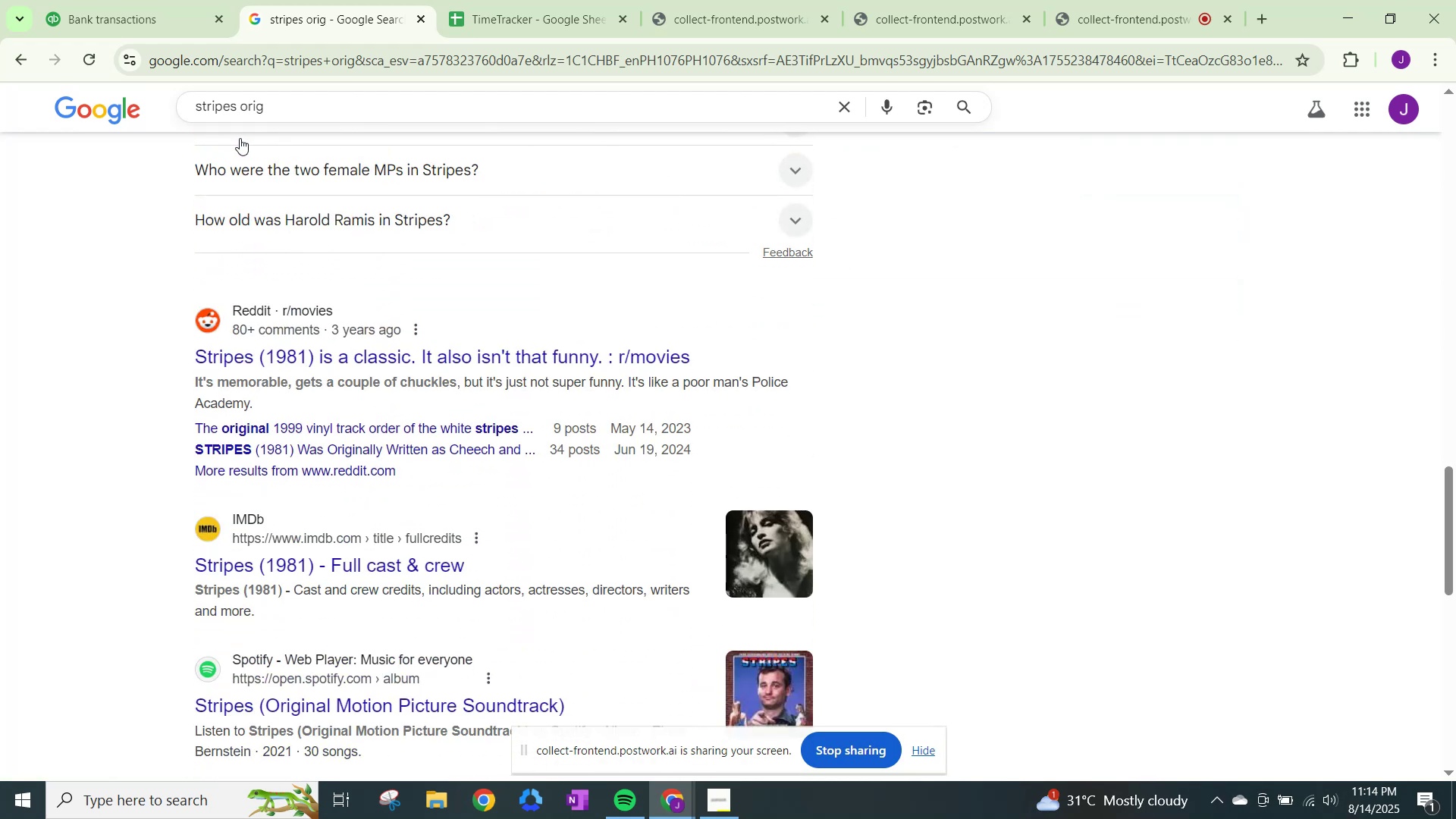 
scroll: coordinate [243, 505], scroll_direction: down, amount: 5.0
 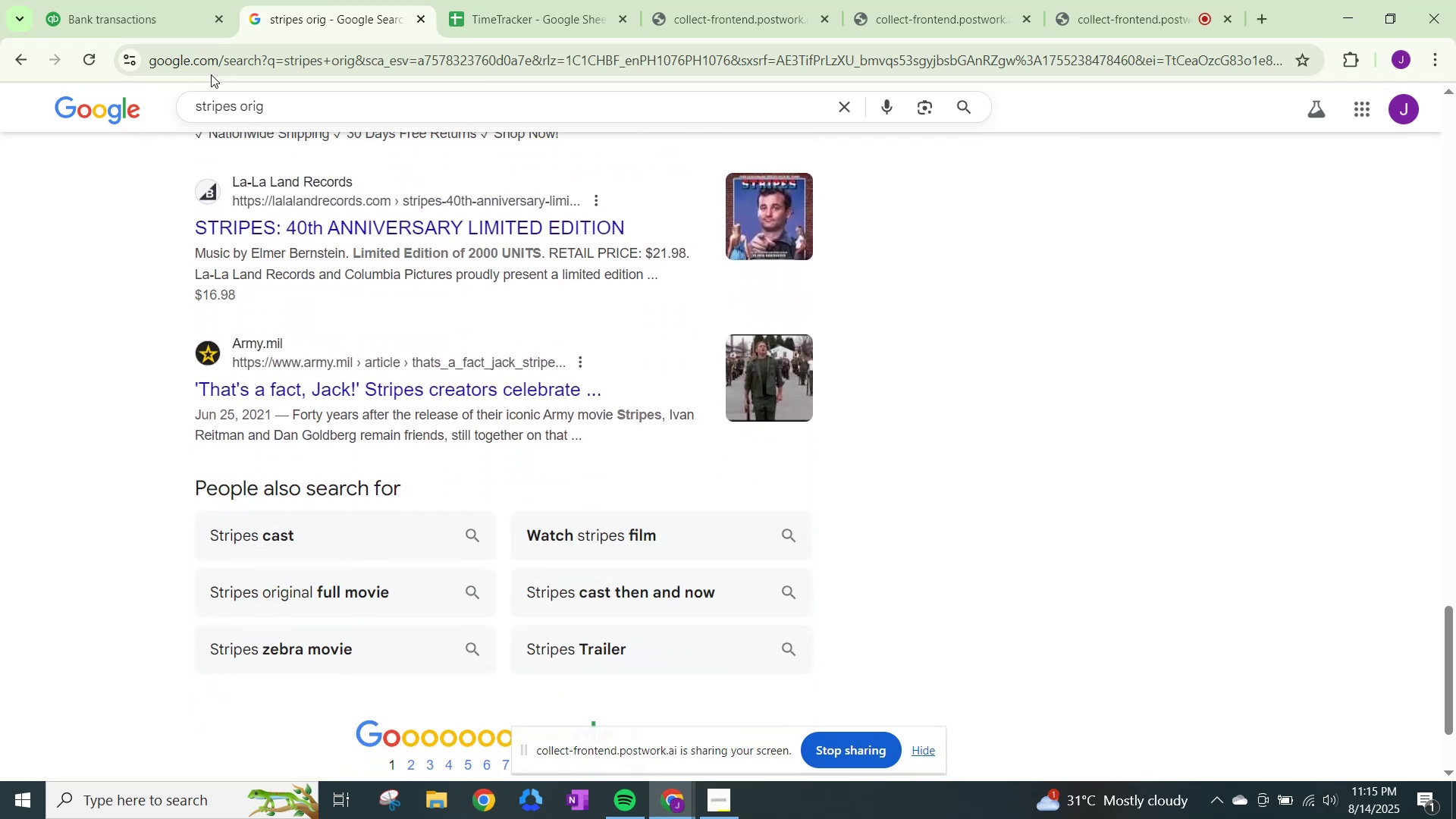 
left_click([130, 0])
 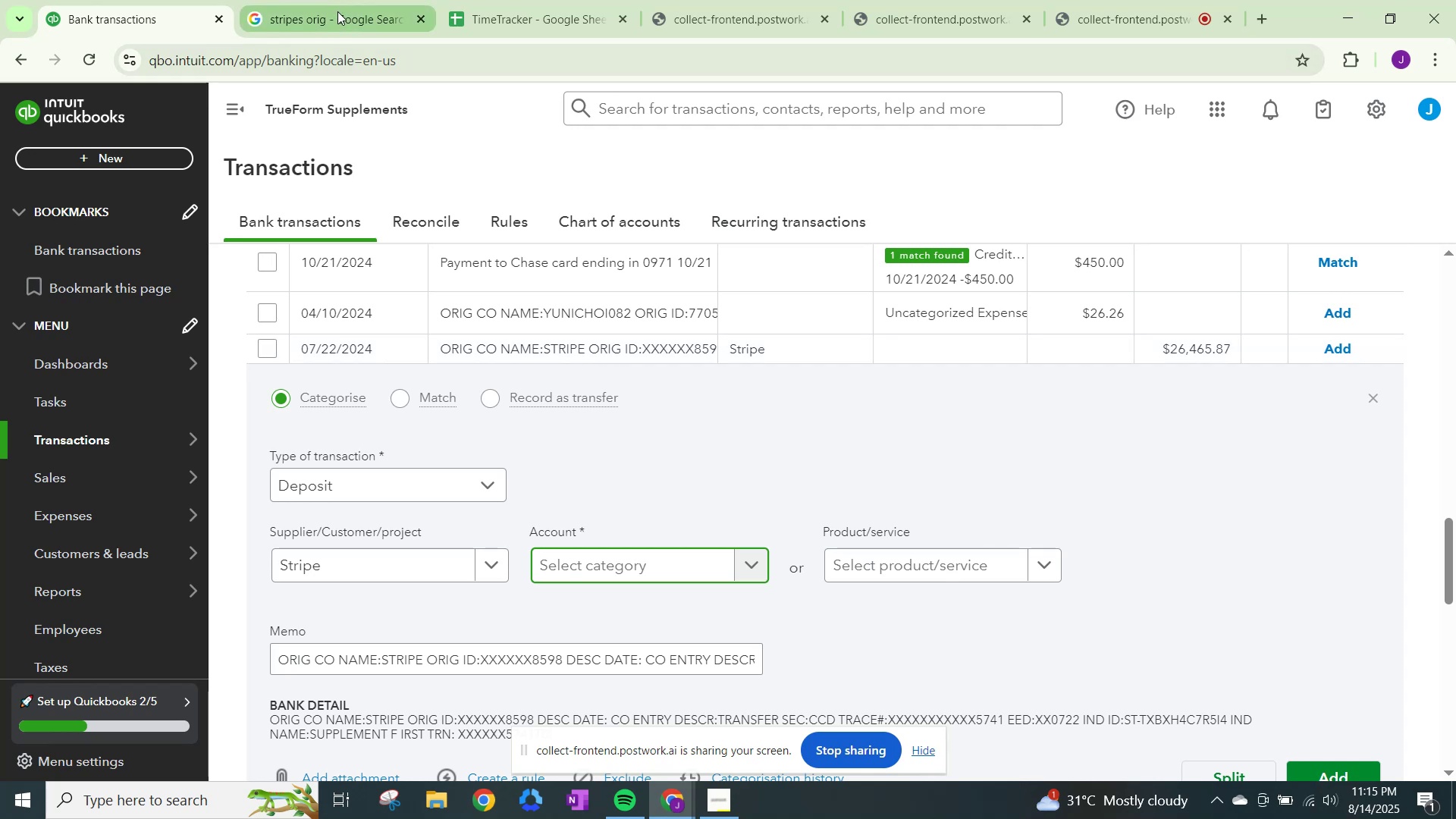 
wait(6.39)
 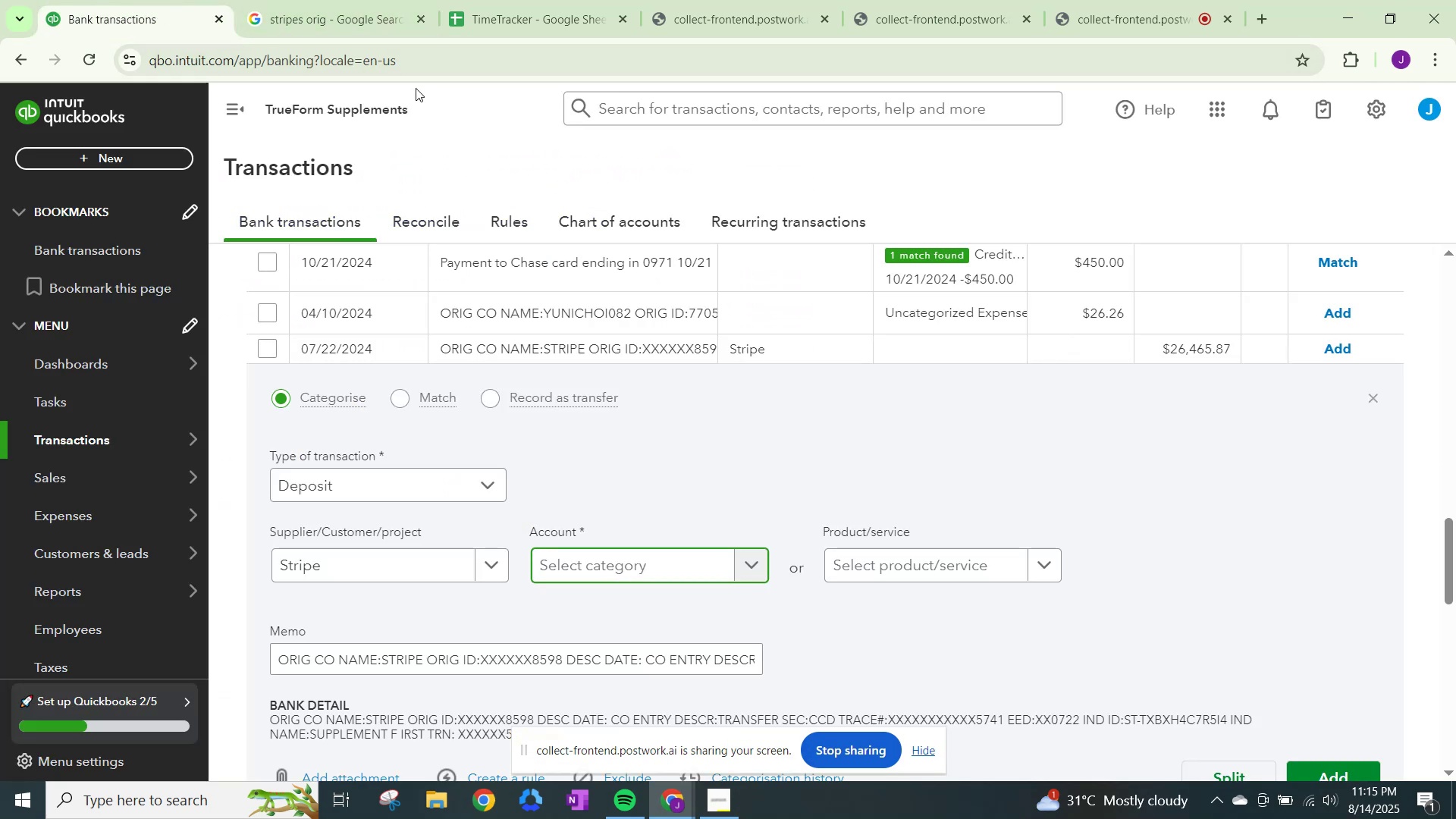 
left_click([300, 18])
 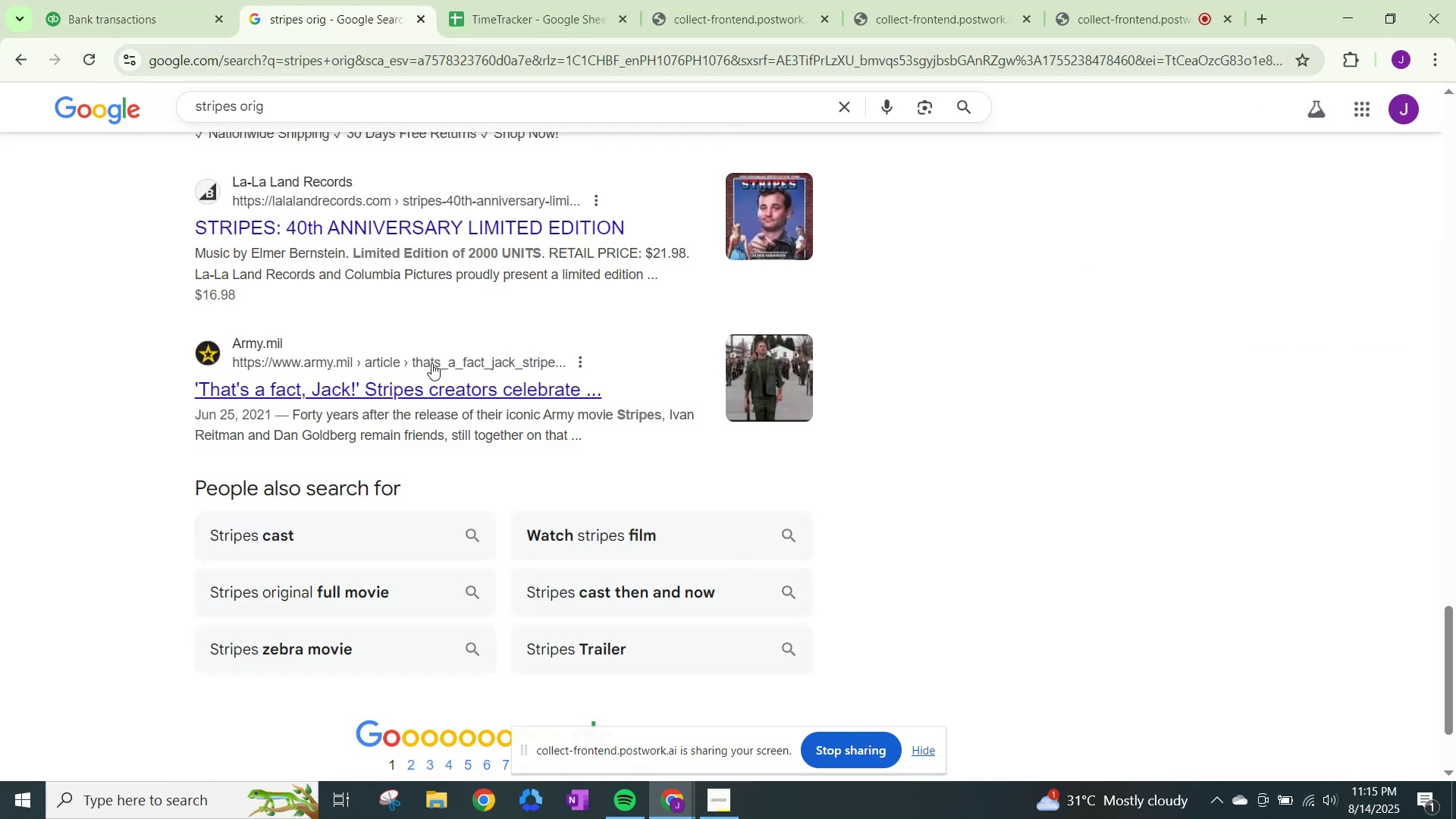 
scroll: coordinate [467, 494], scroll_direction: down, amount: 5.0
 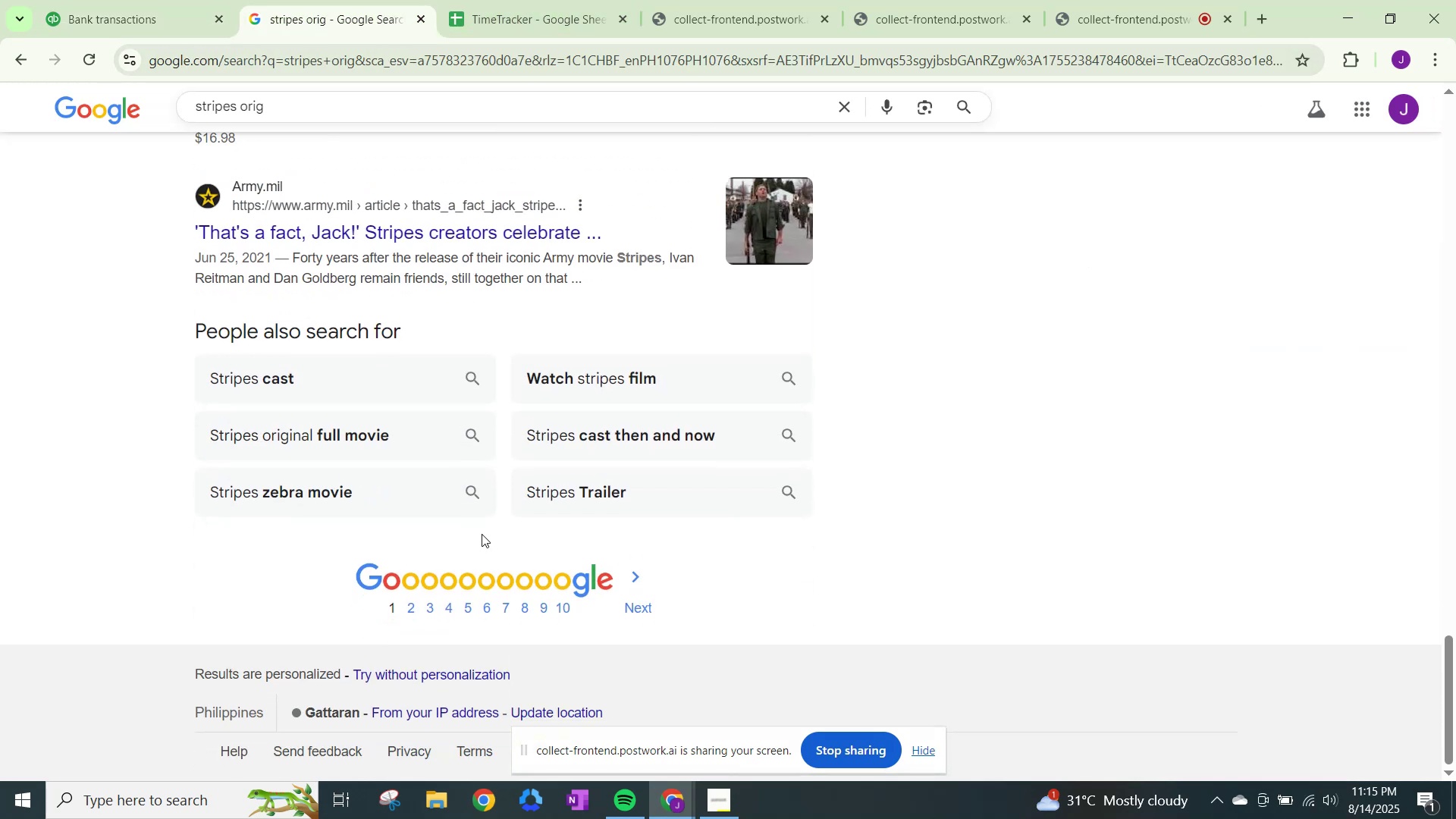 
scroll: coordinate [323, 294], scroll_direction: up, amount: 33.0
 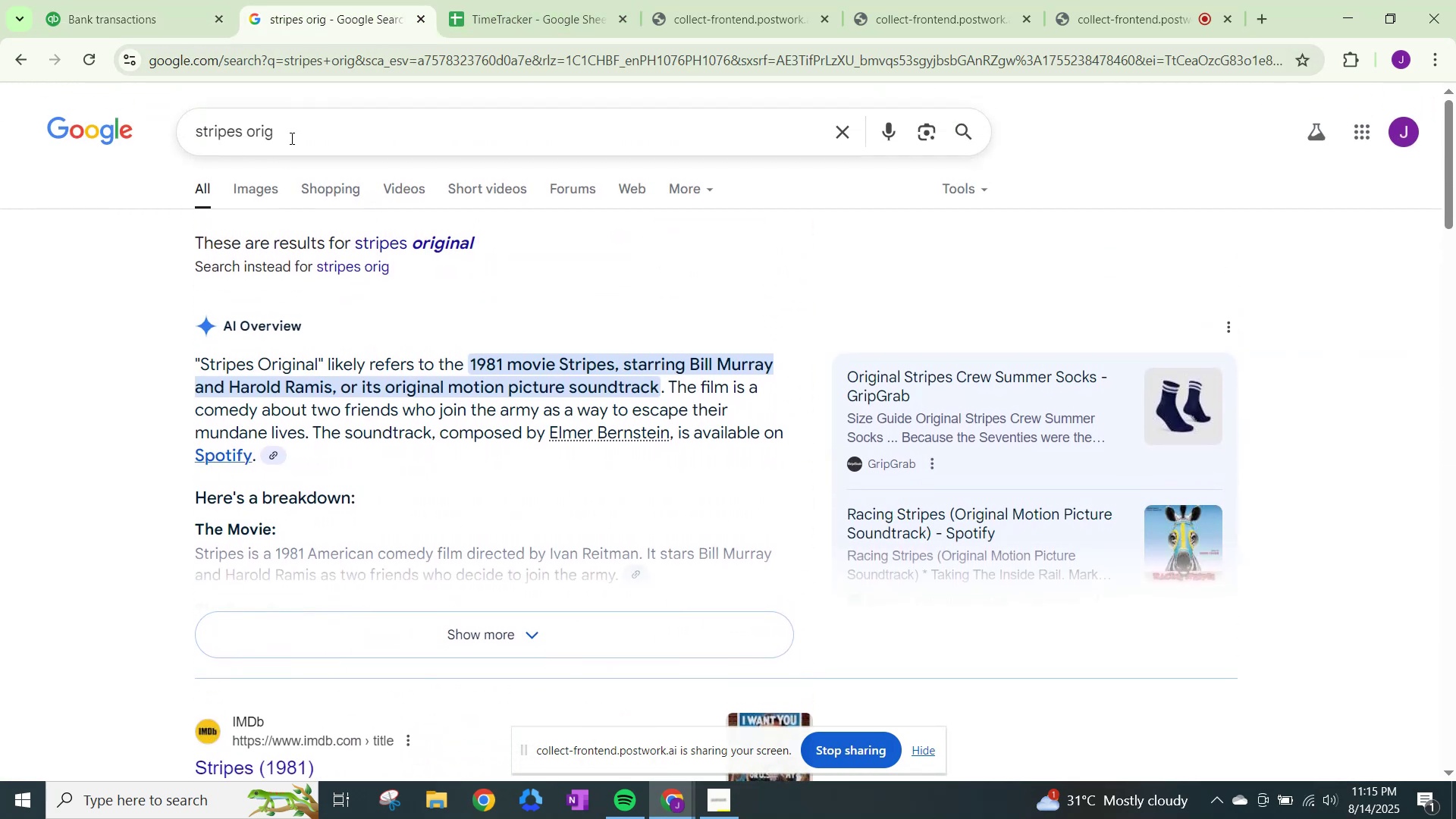 
left_click([304, 130])
 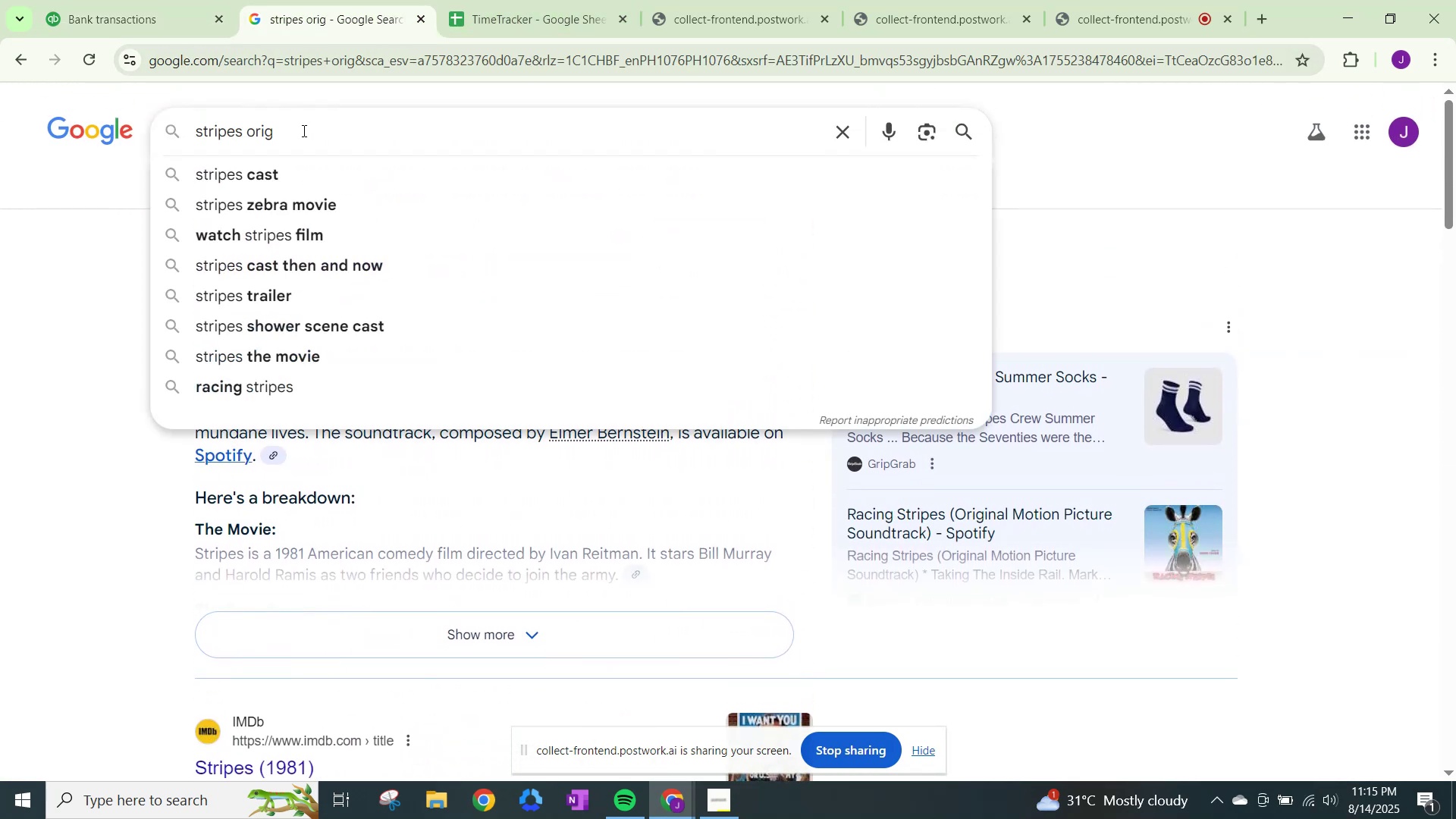 
type( ps)
key(Backspace)
type(aymnet)
 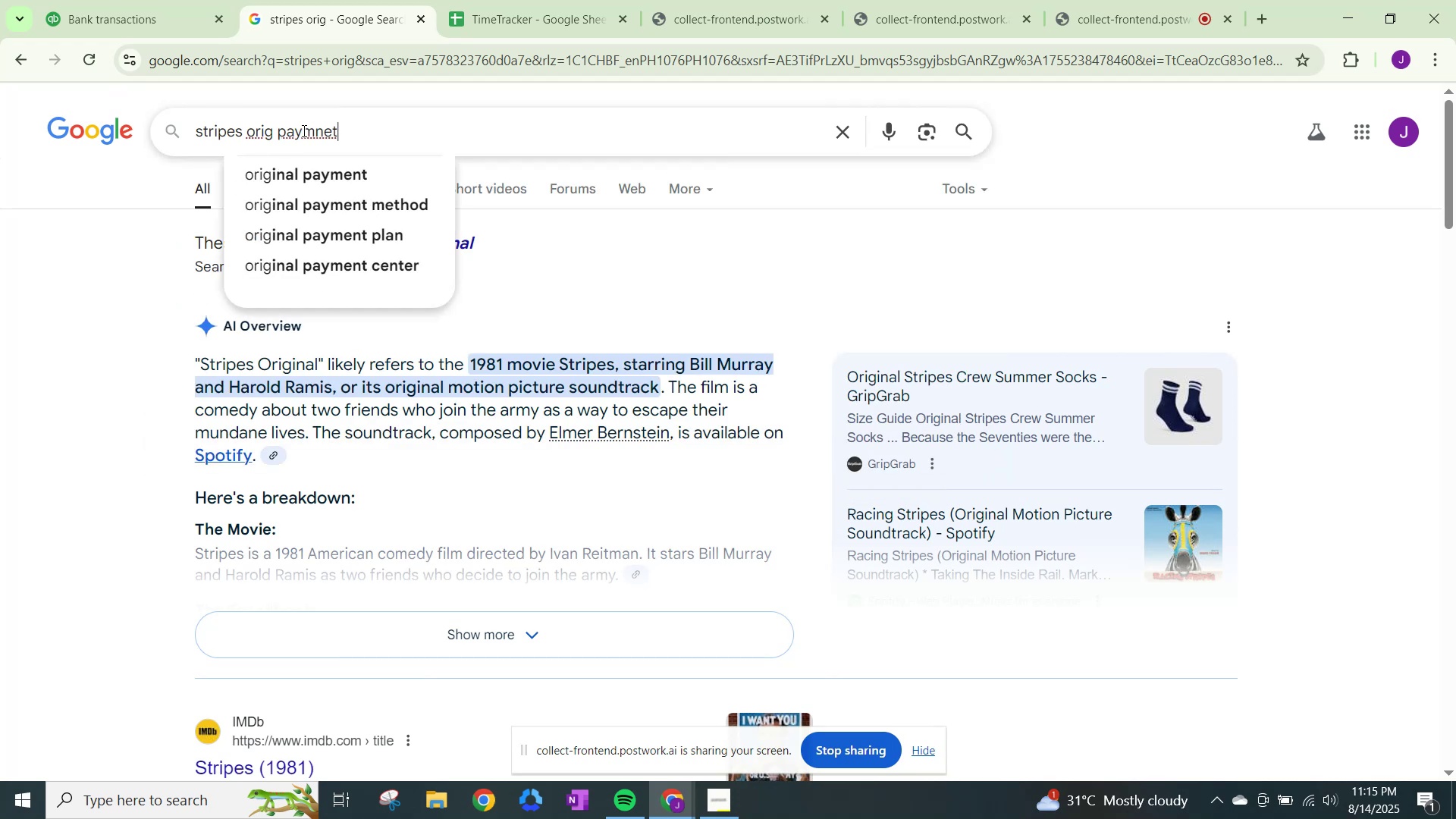 
key(Enter)
 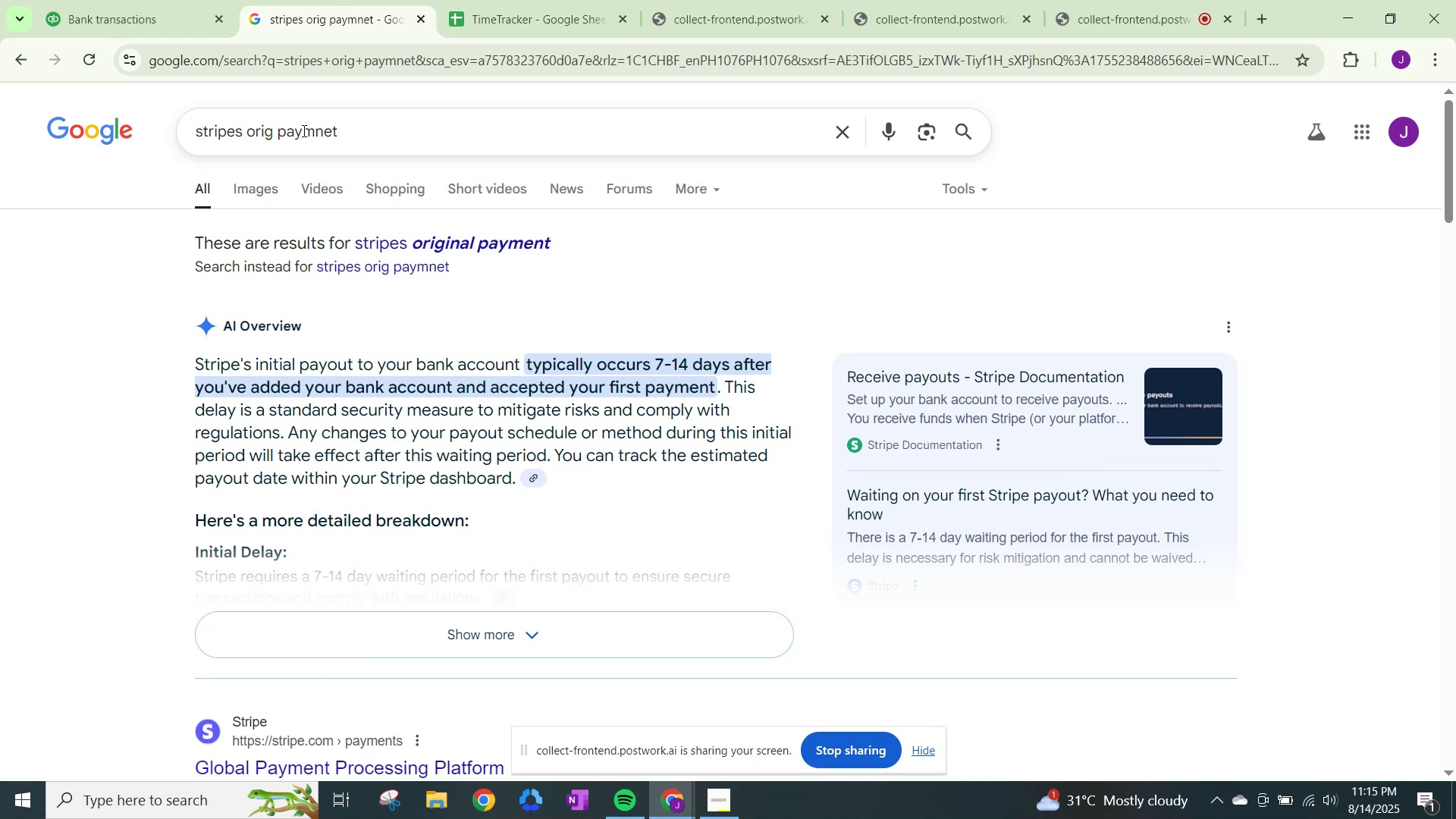 
wait(15.43)
 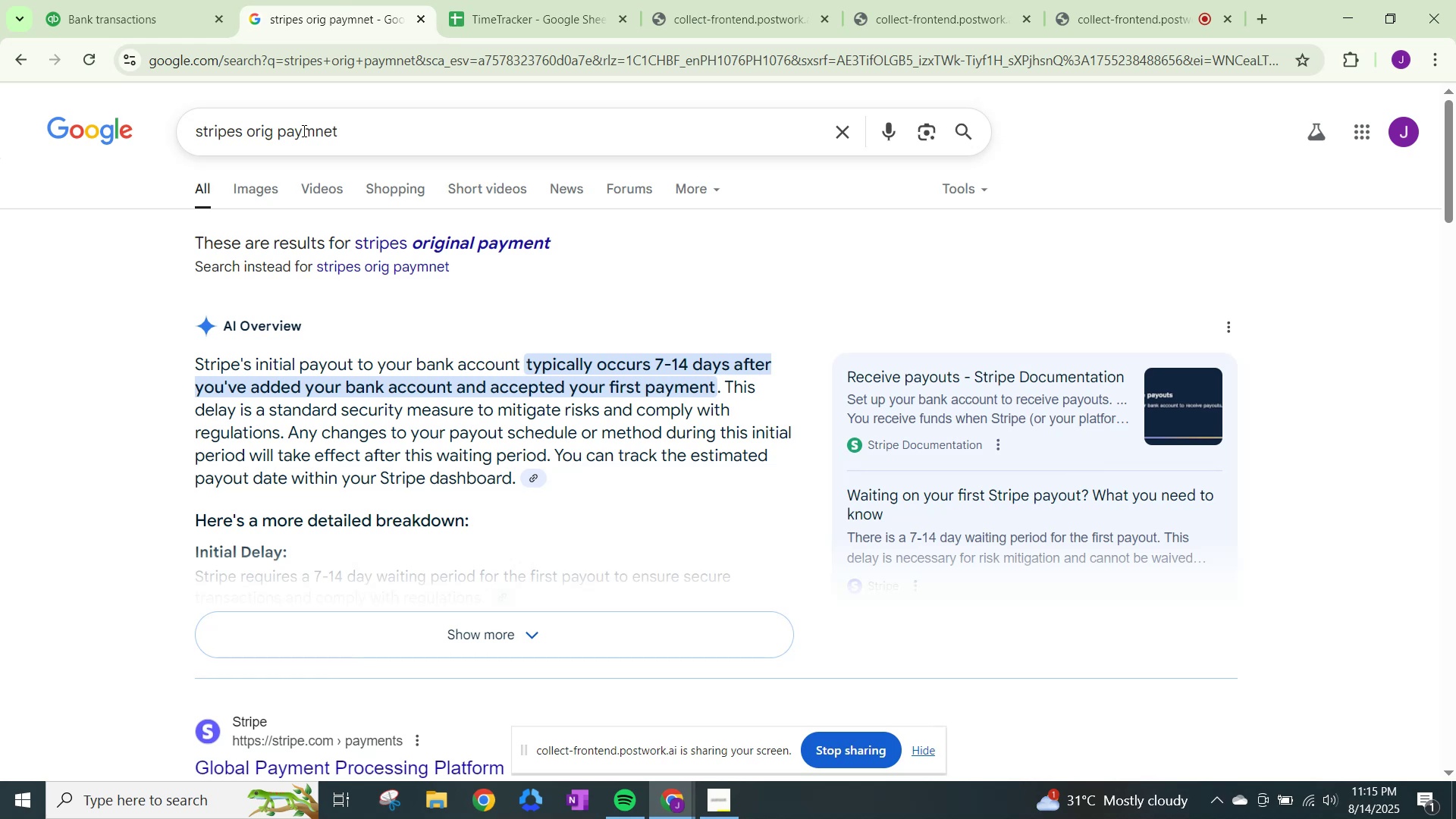 
left_click([76, 0])
 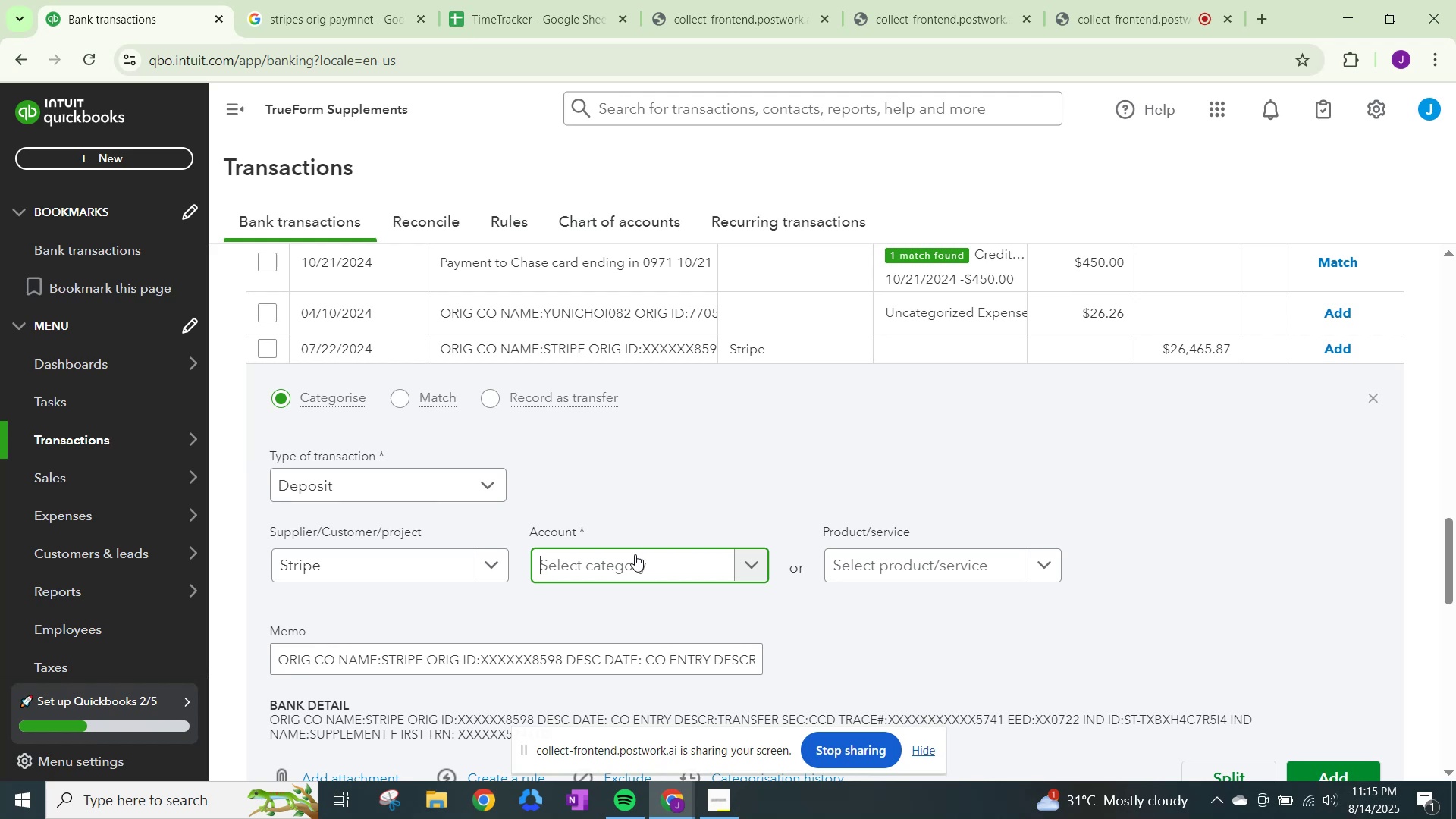 
left_click([740, 558])
 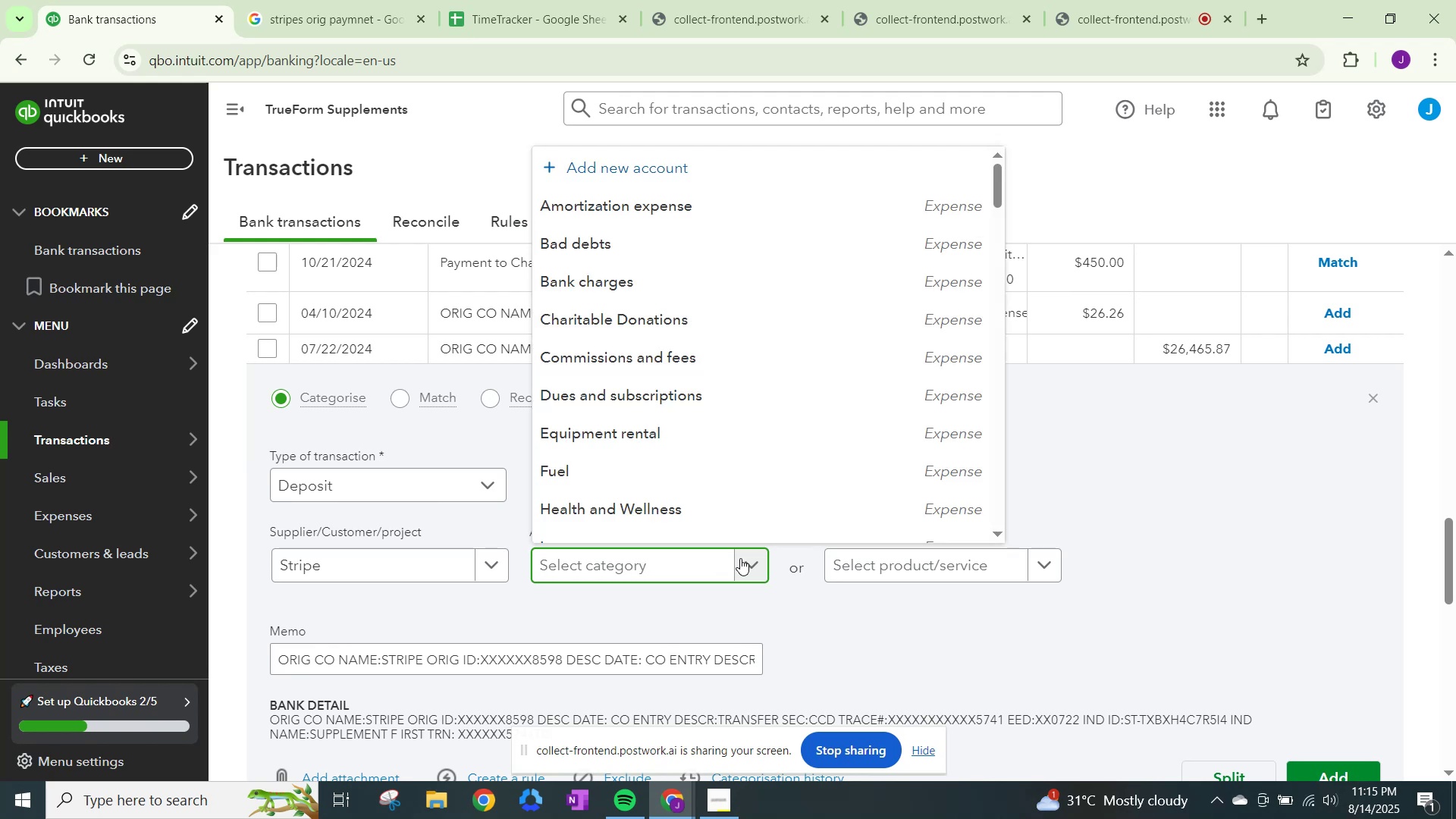 
type(Serv)
 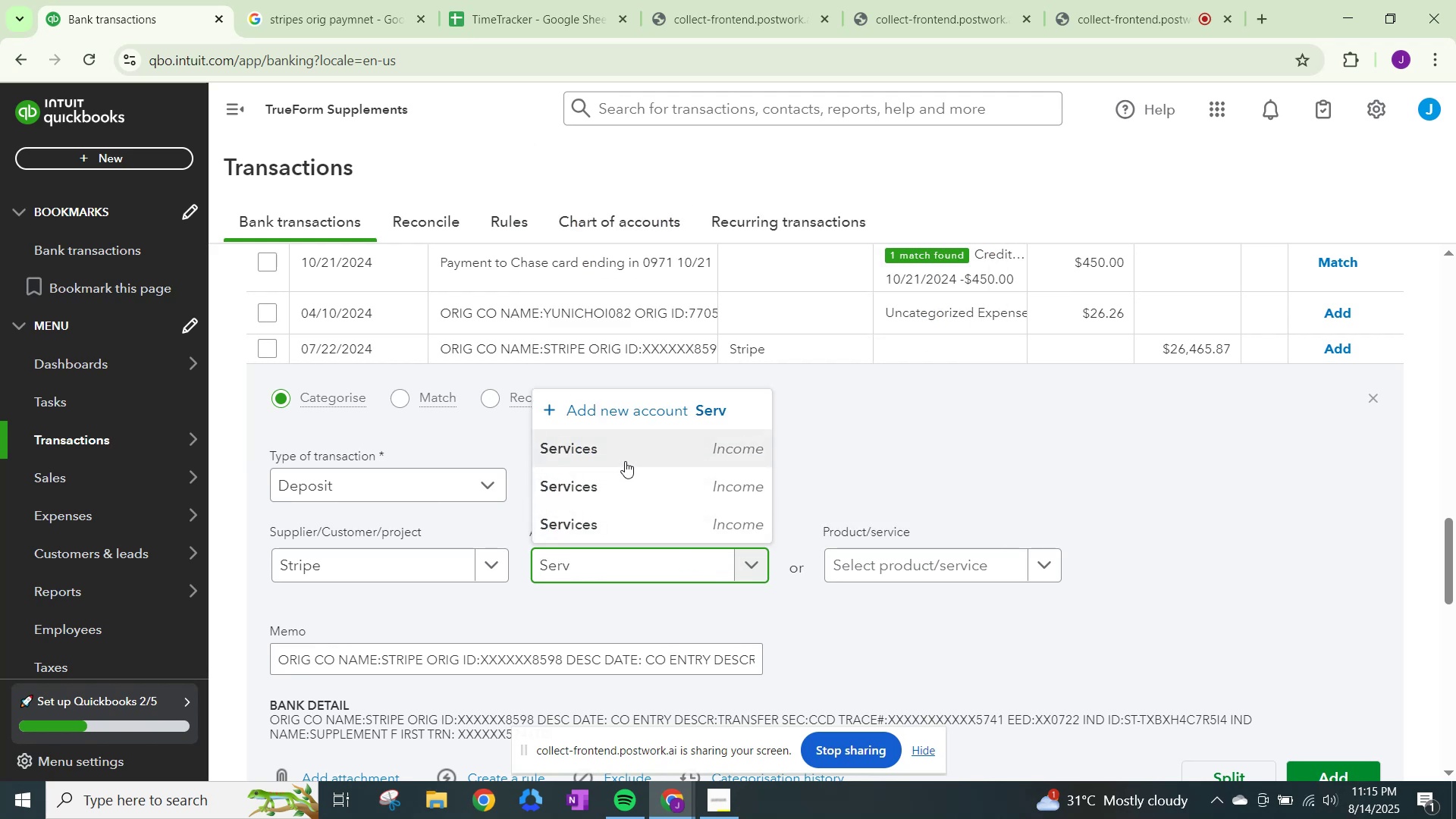 
left_click([626, 461])
 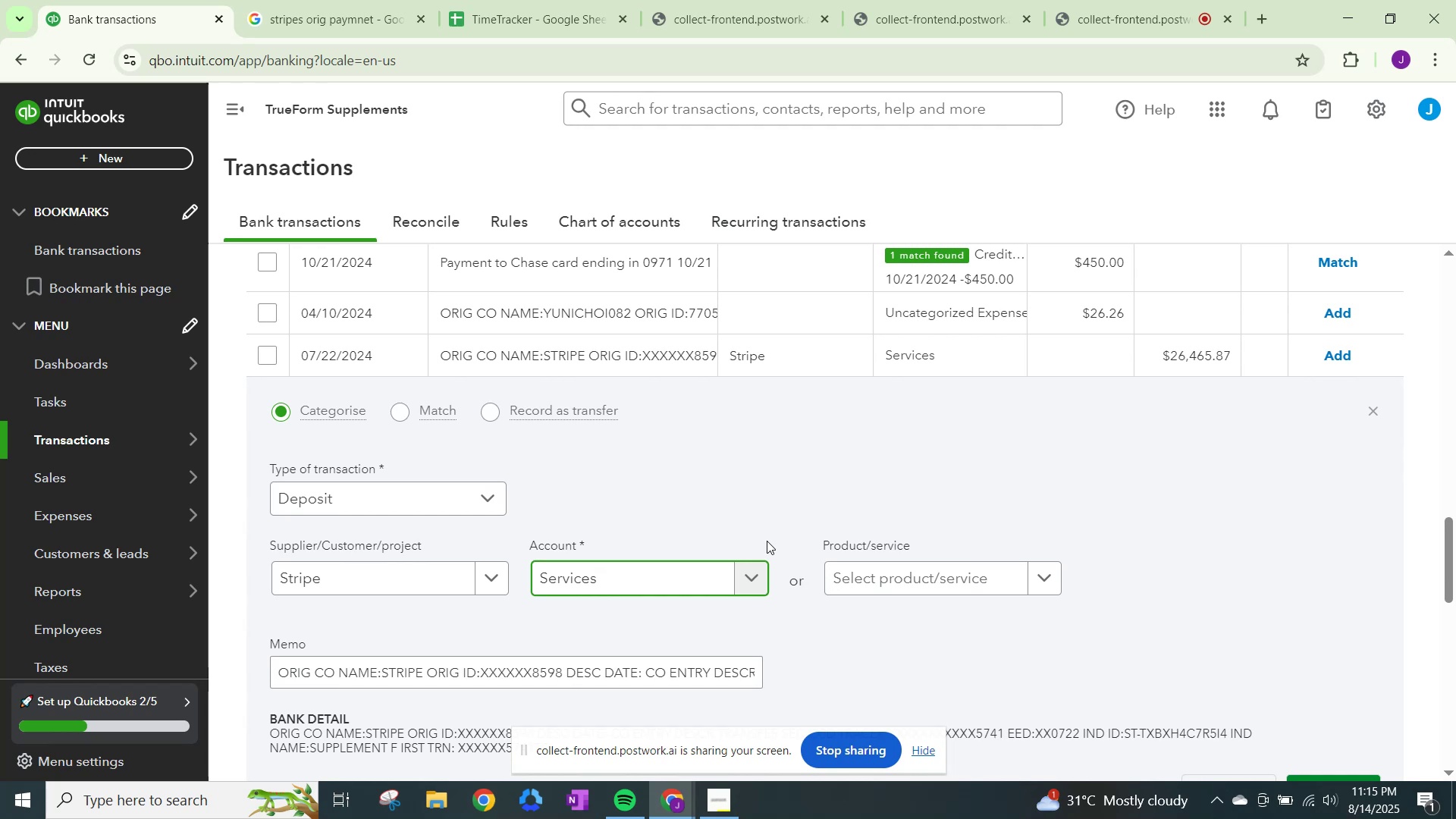 
wait(7.23)
 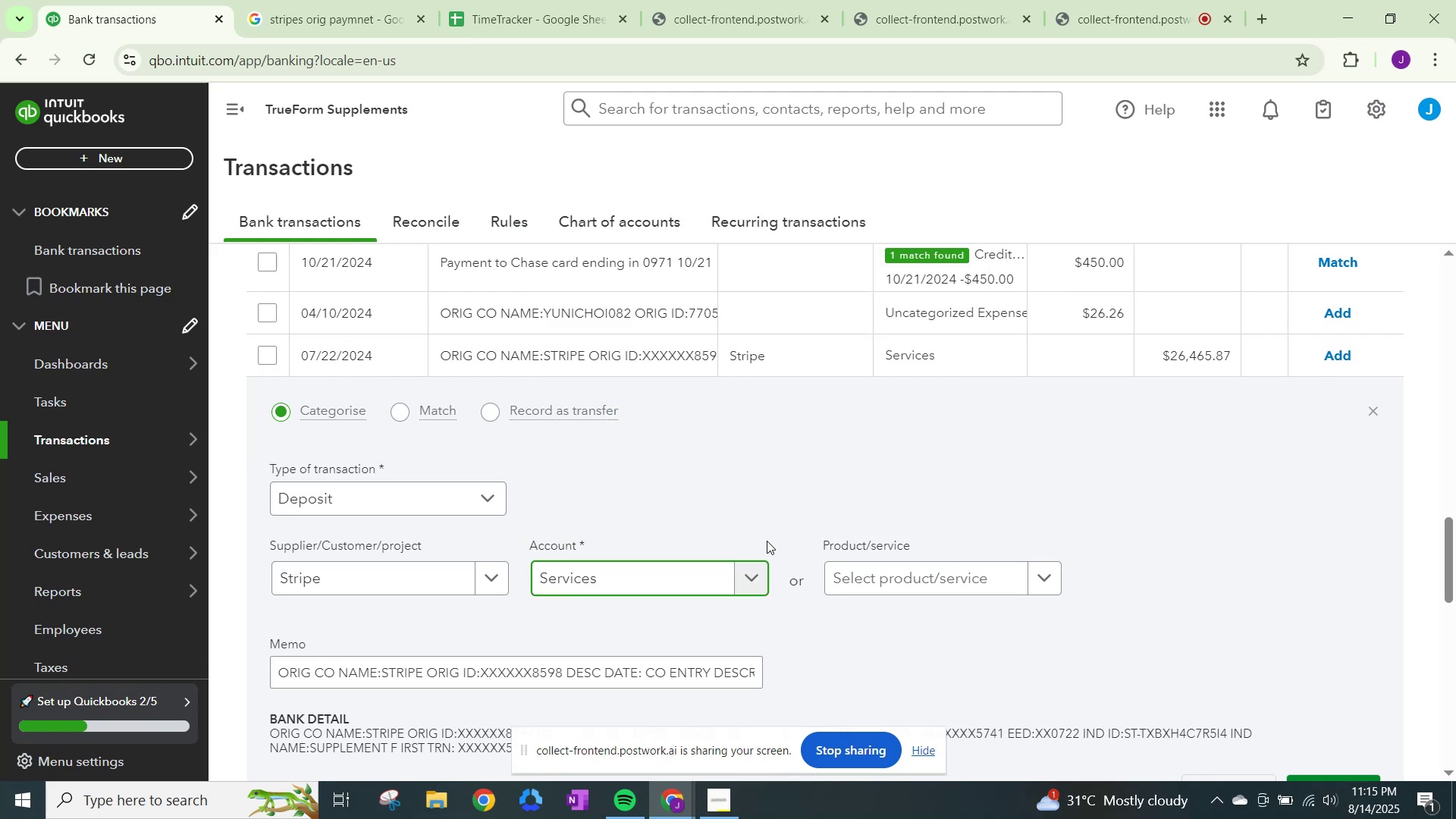 
scroll: coordinate [997, 555], scroll_direction: down, amount: 2.0
 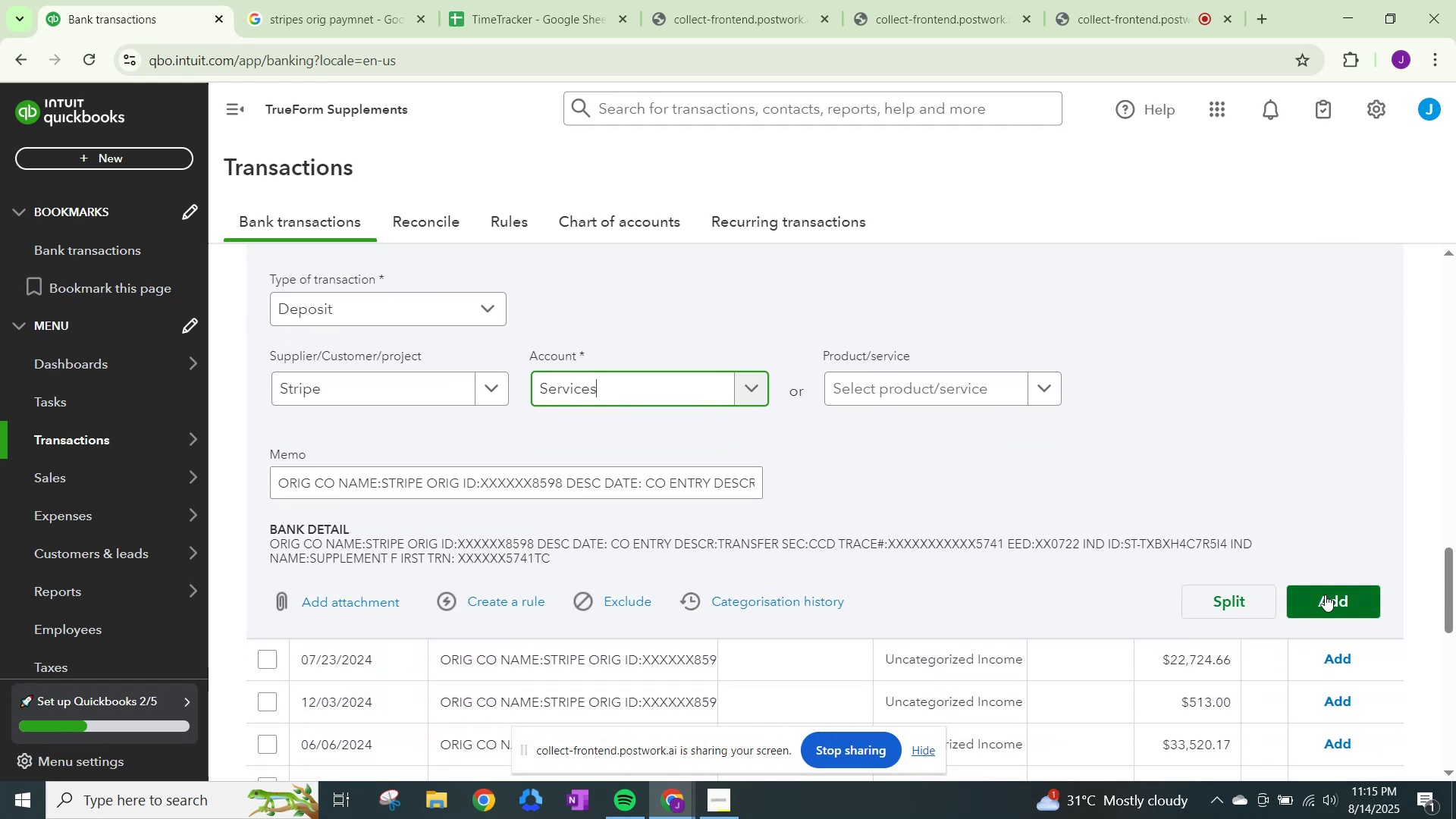 
left_click([1325, 595])
 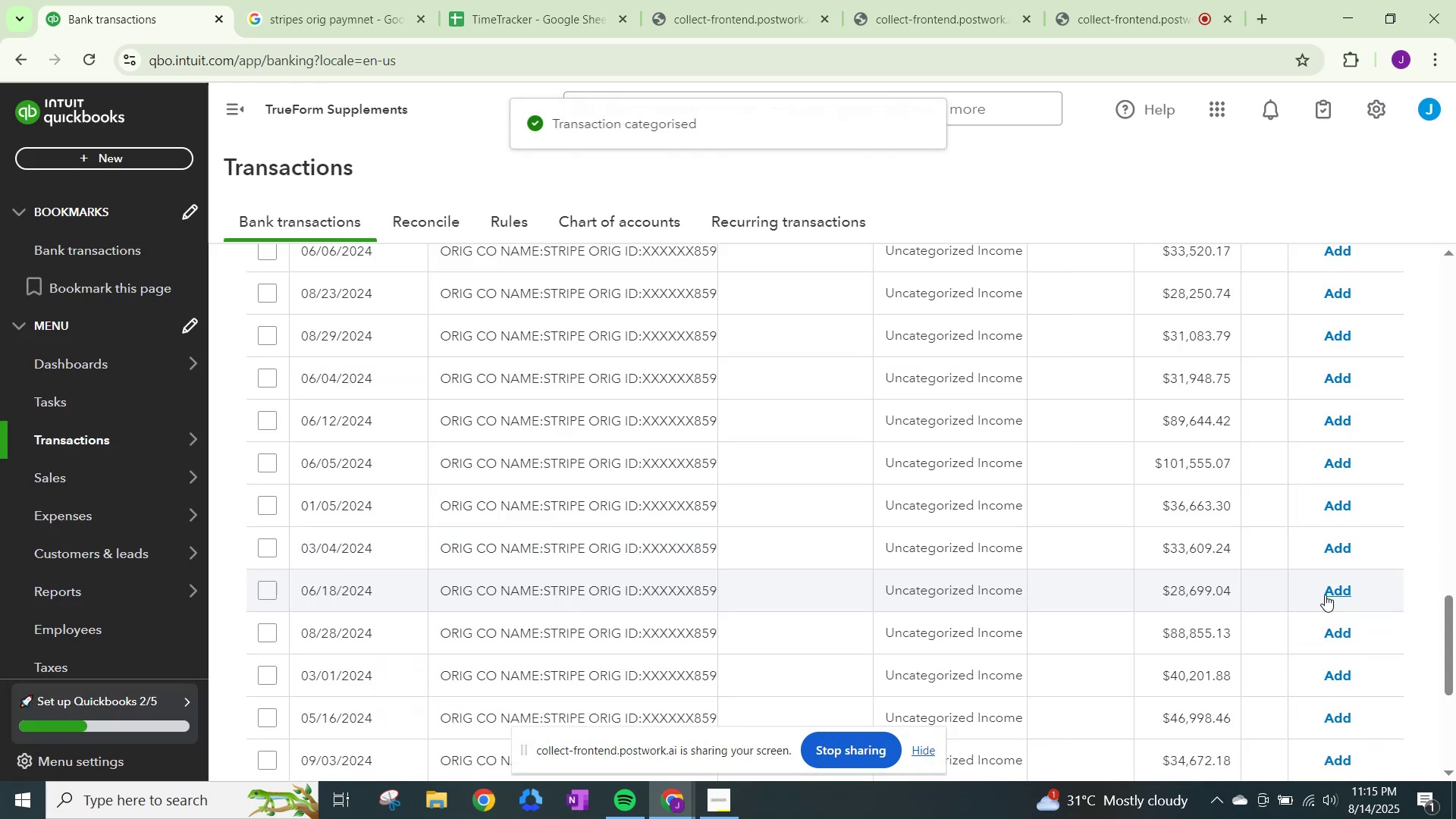 
scroll: coordinate [645, 514], scroll_direction: up, amount: 18.0
 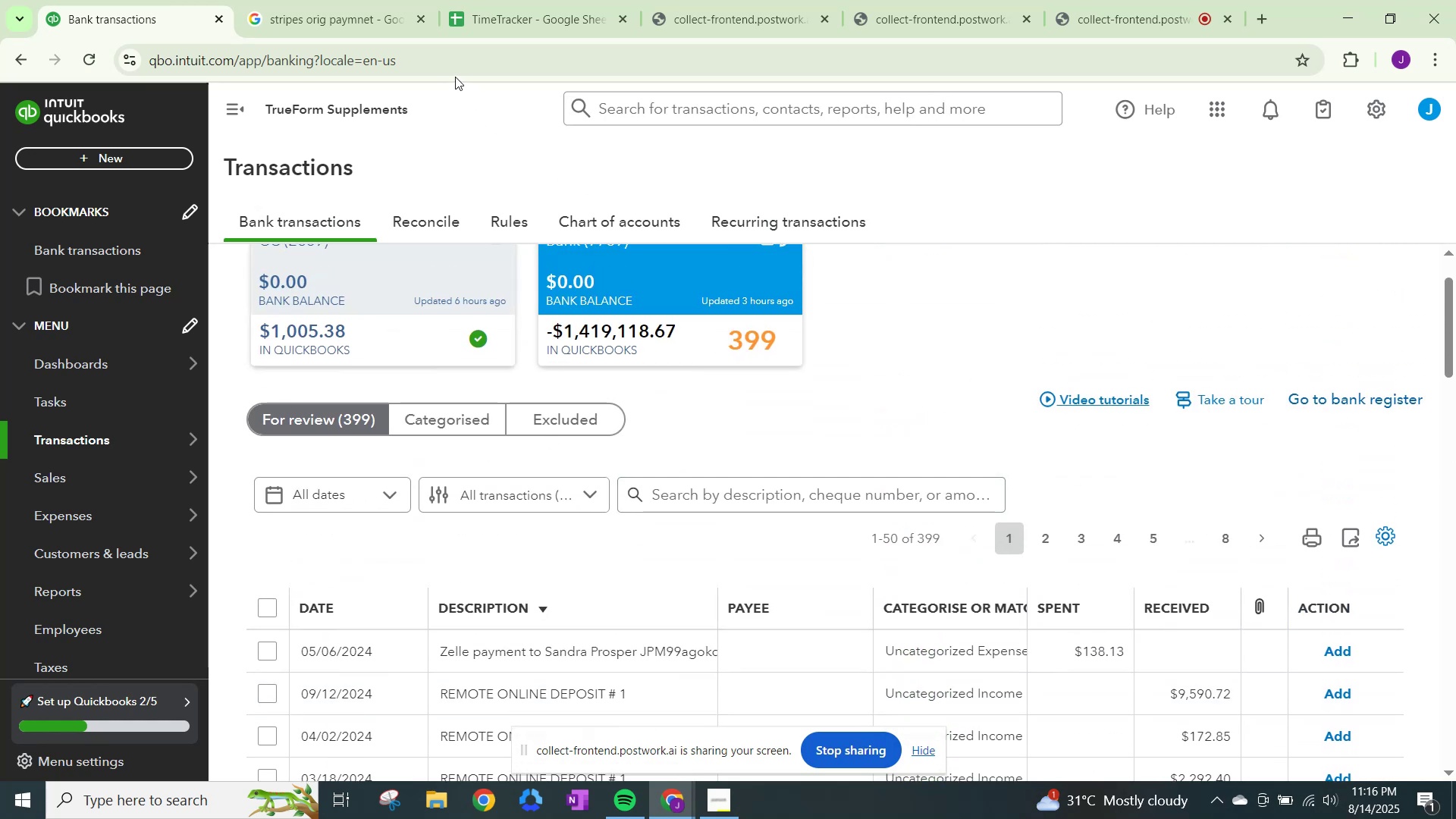 
left_click([460, 62])
 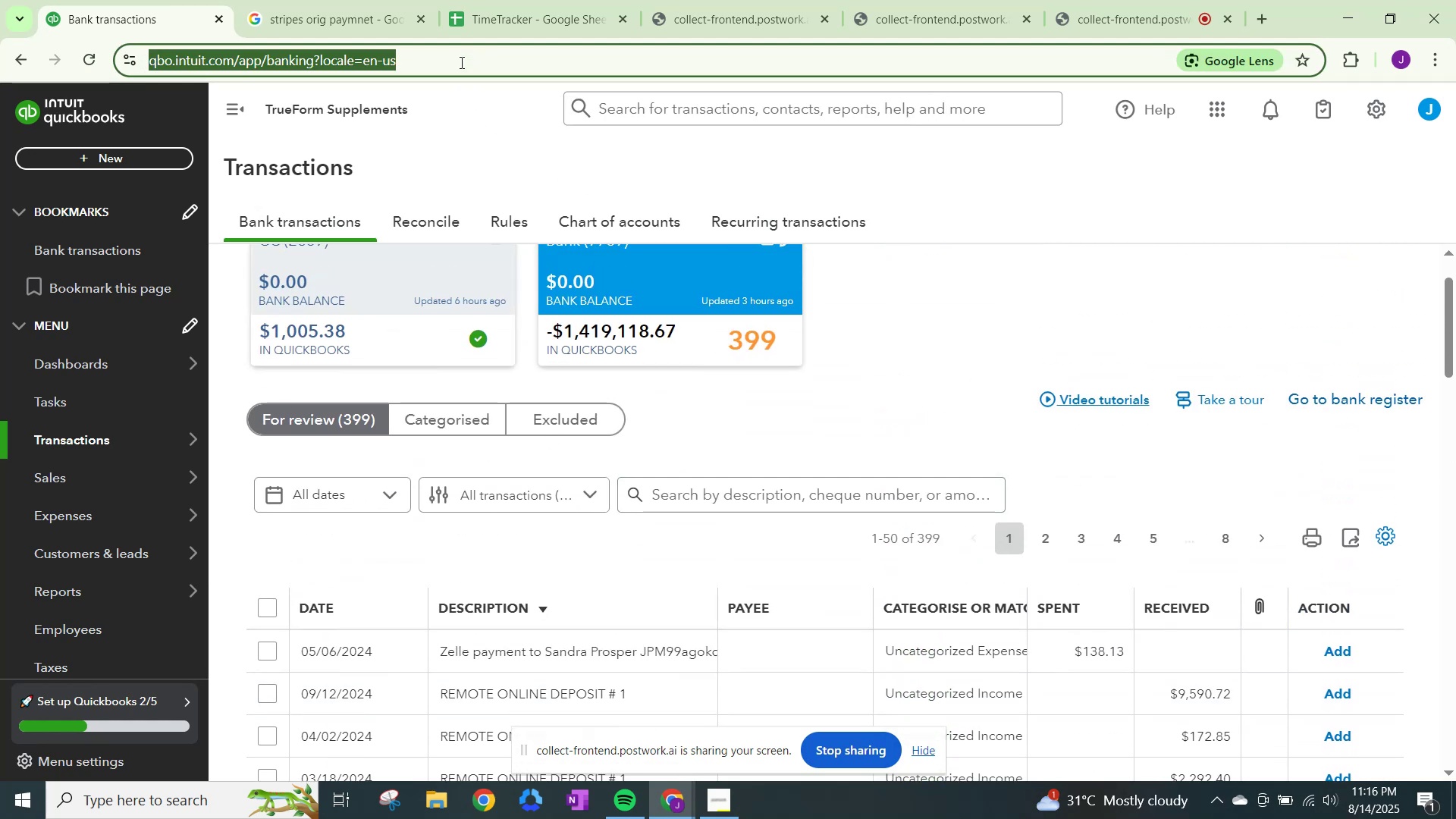 
key(NumpadEnter)
 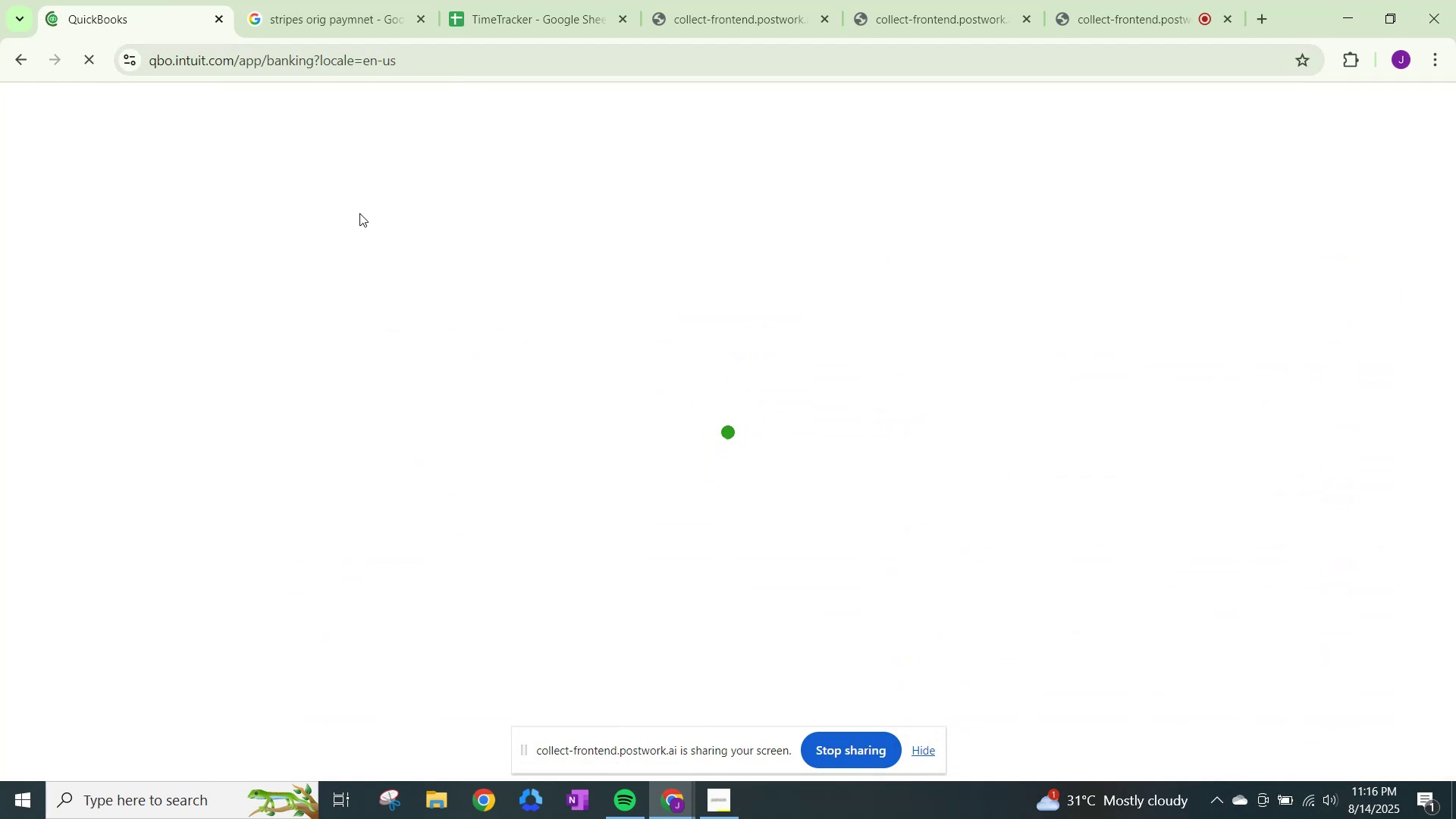 
left_click([1121, 0])
 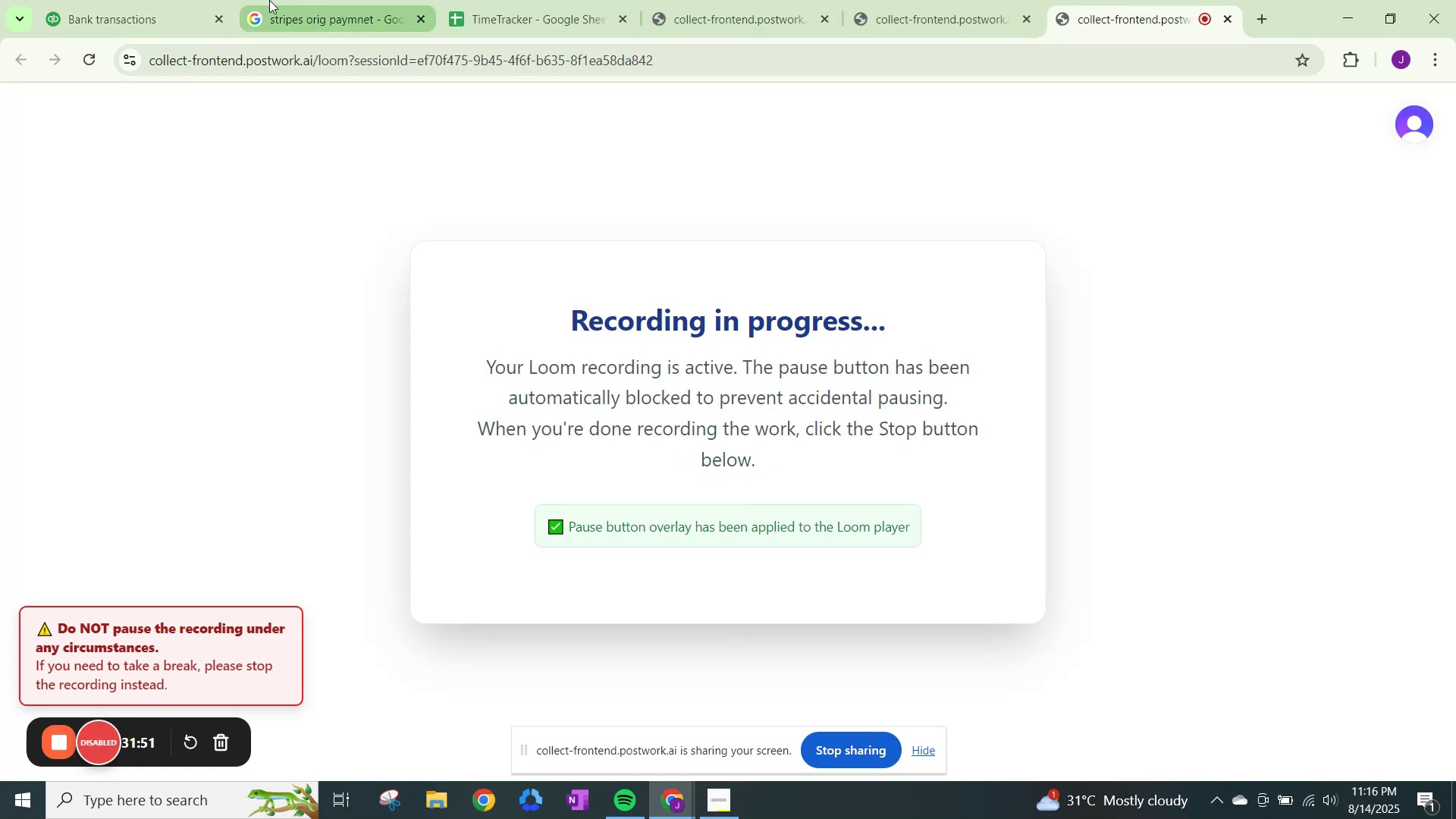 
left_click([112, 0])
 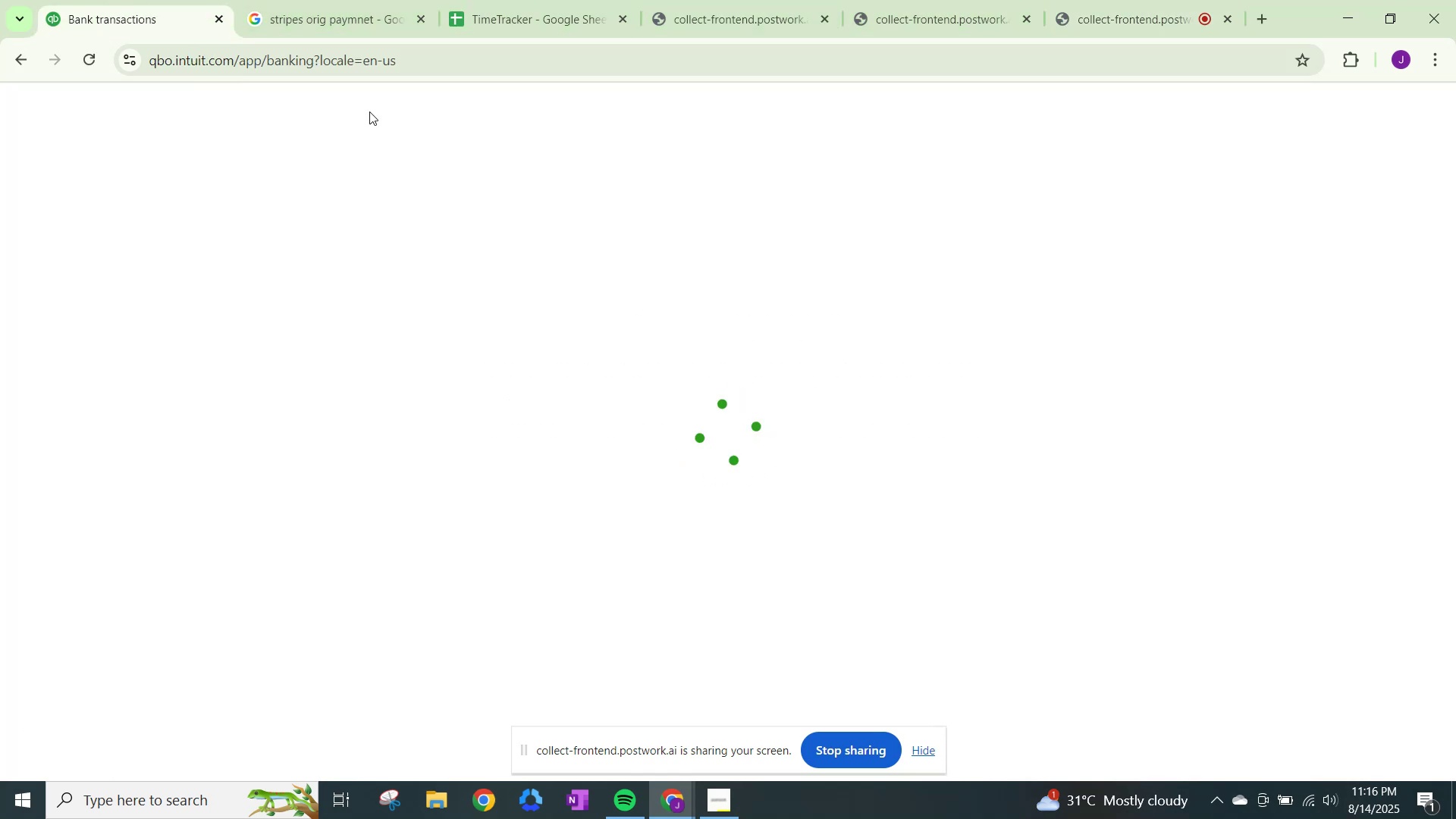 
mouse_move([579, 233])
 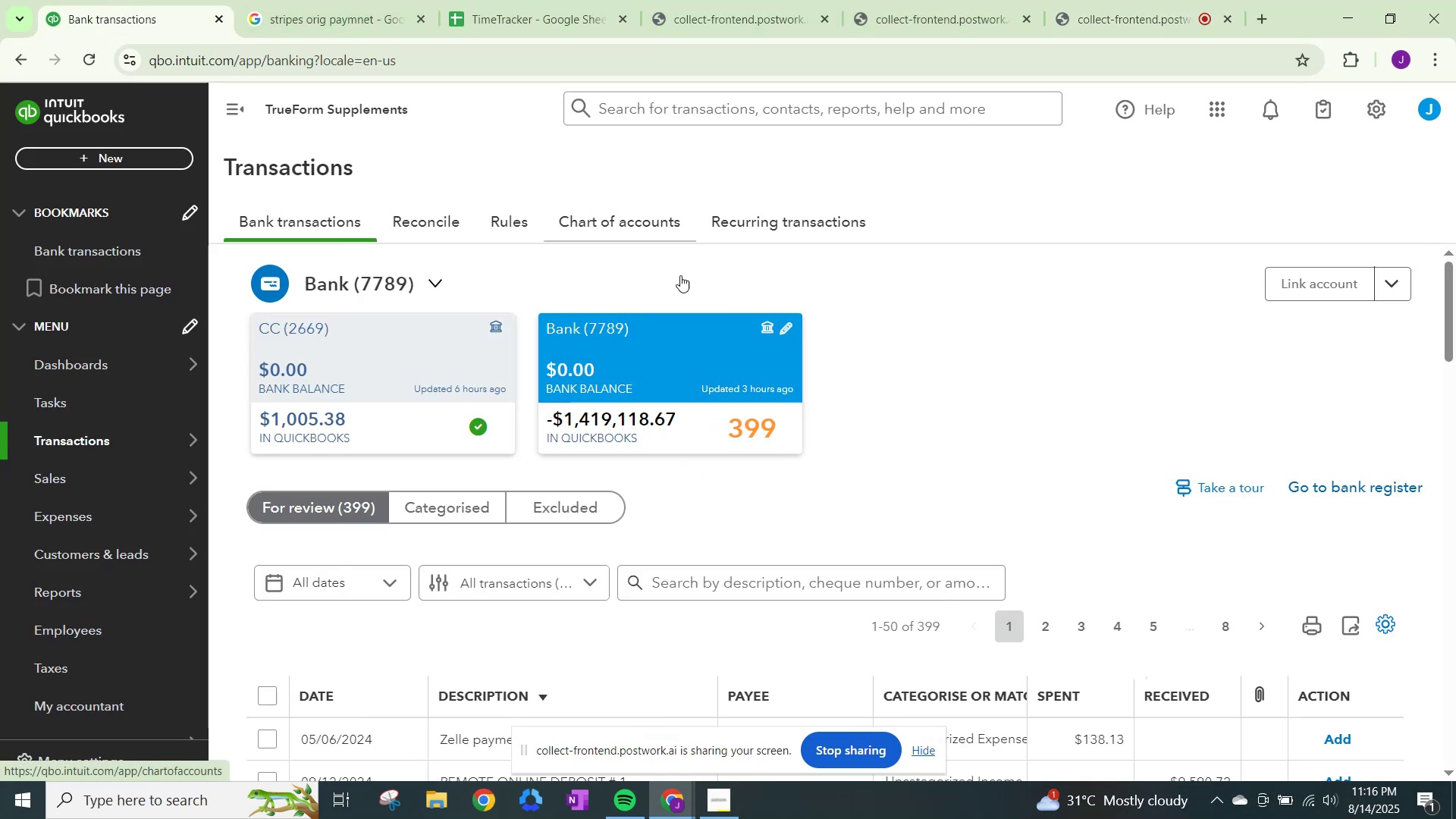 
scroll: coordinate [846, 450], scroll_direction: down, amount: 17.0
 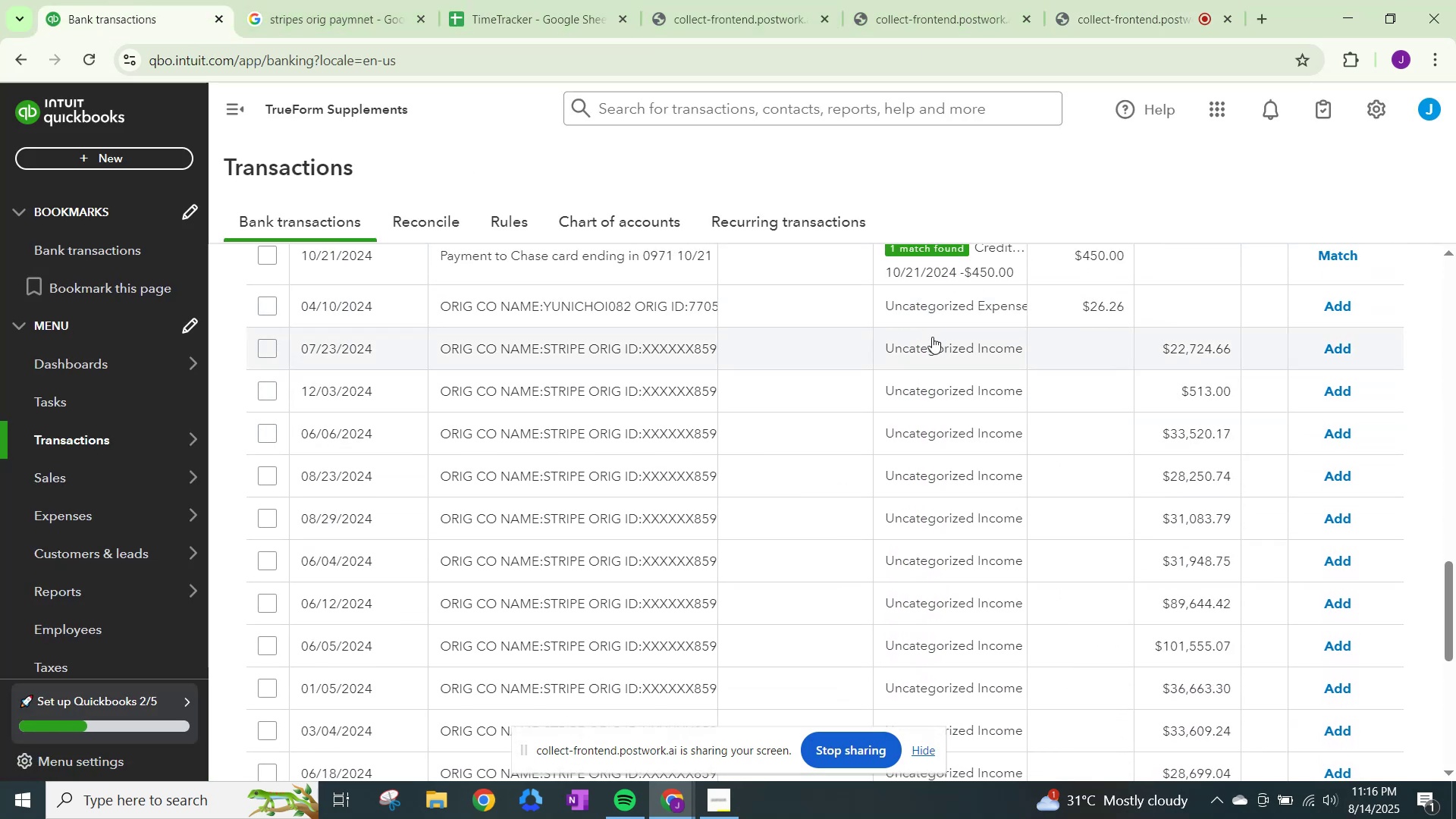 
left_click([933, 339])
 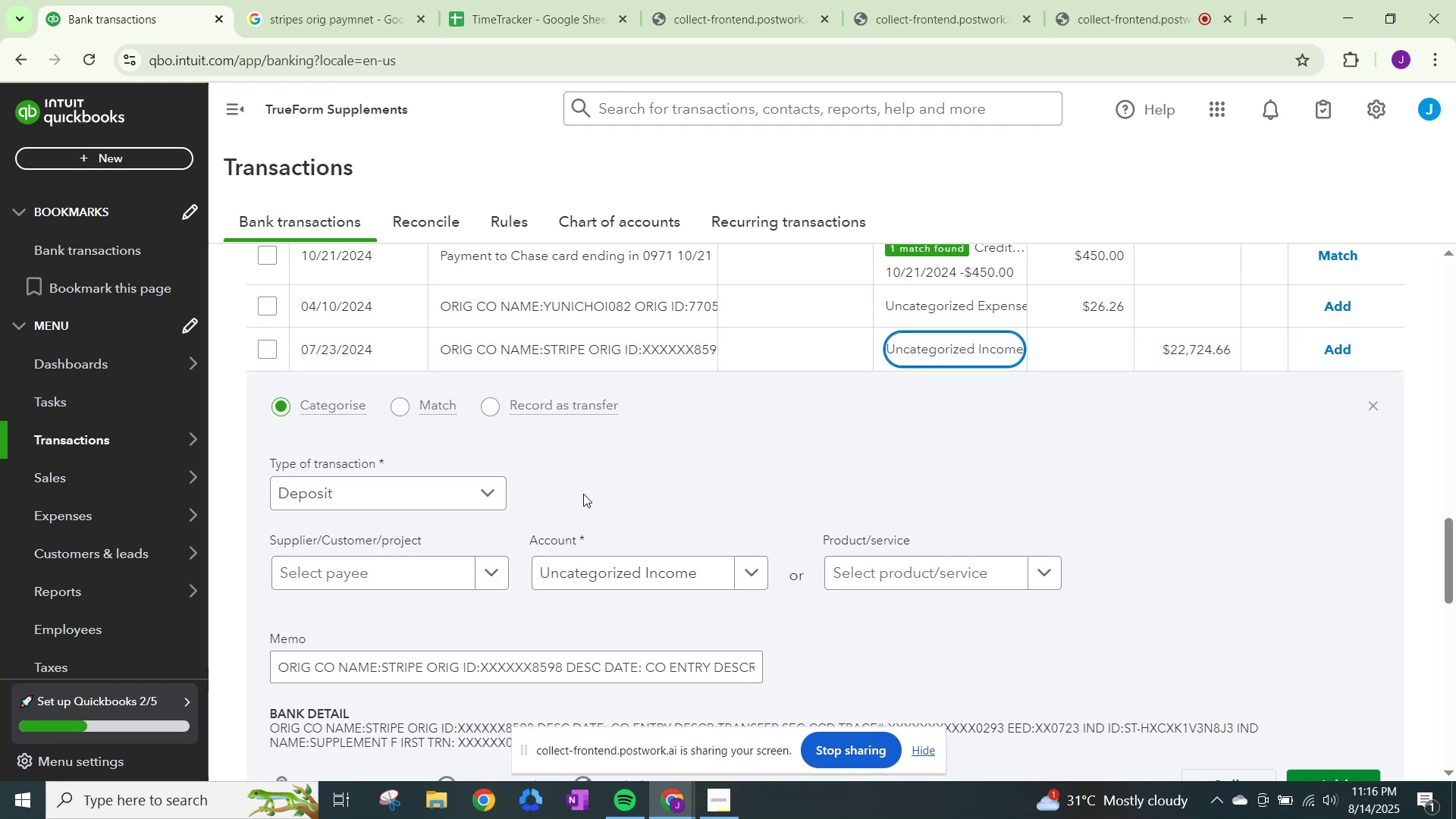 
left_click([613, 573])
 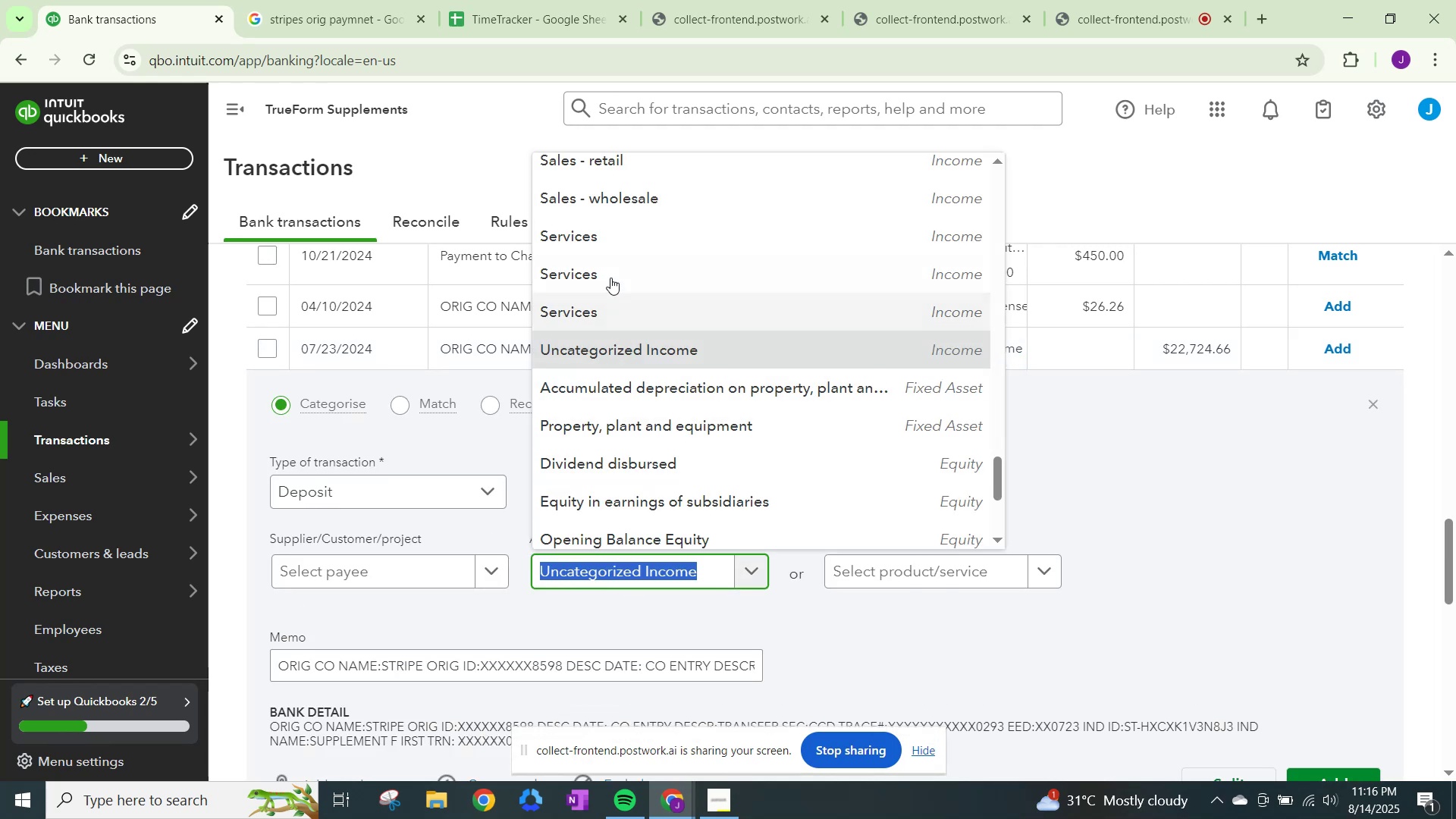 
left_click([611, 238])
 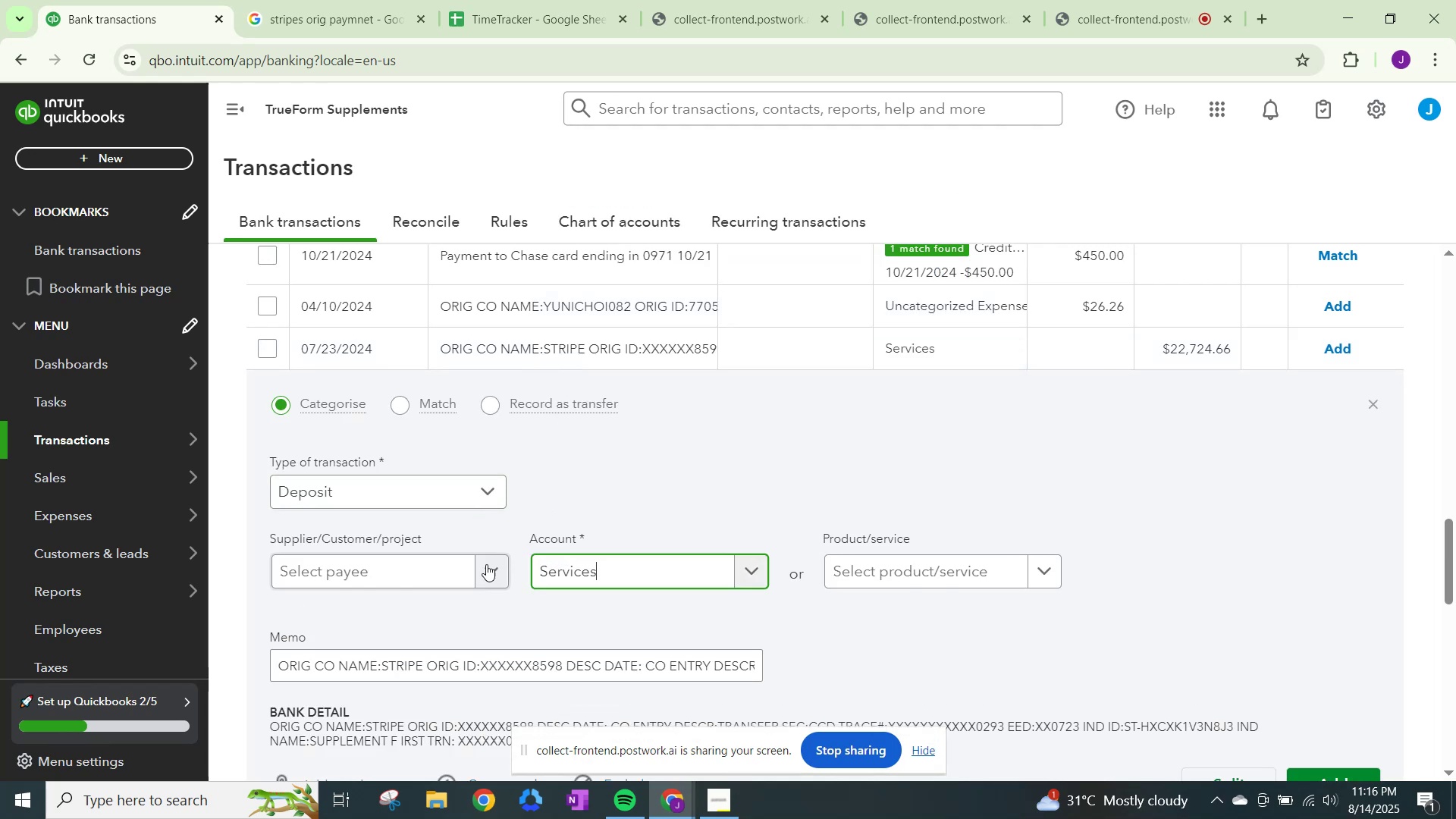 
left_click([489, 571])
 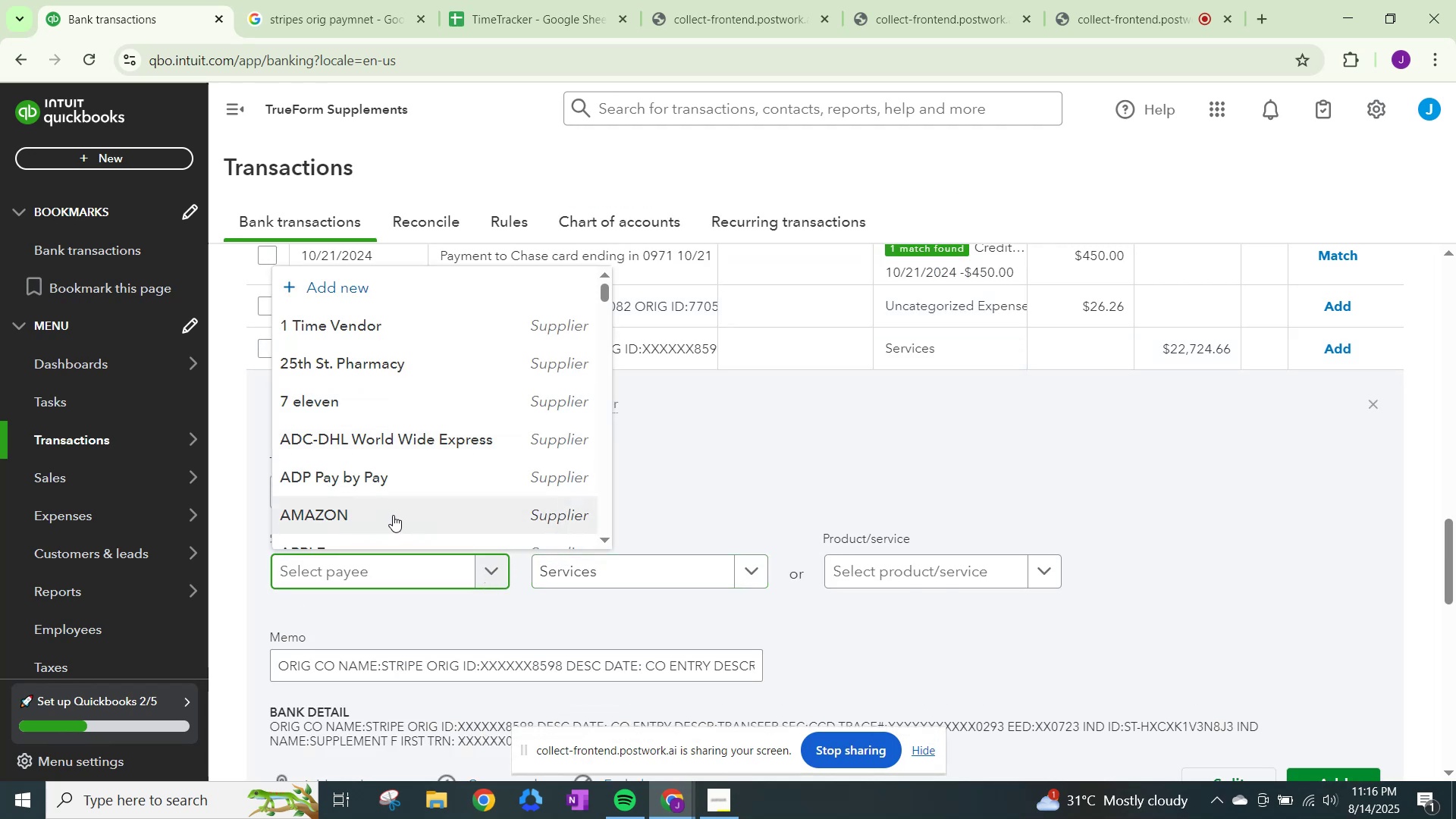 
type(str)
 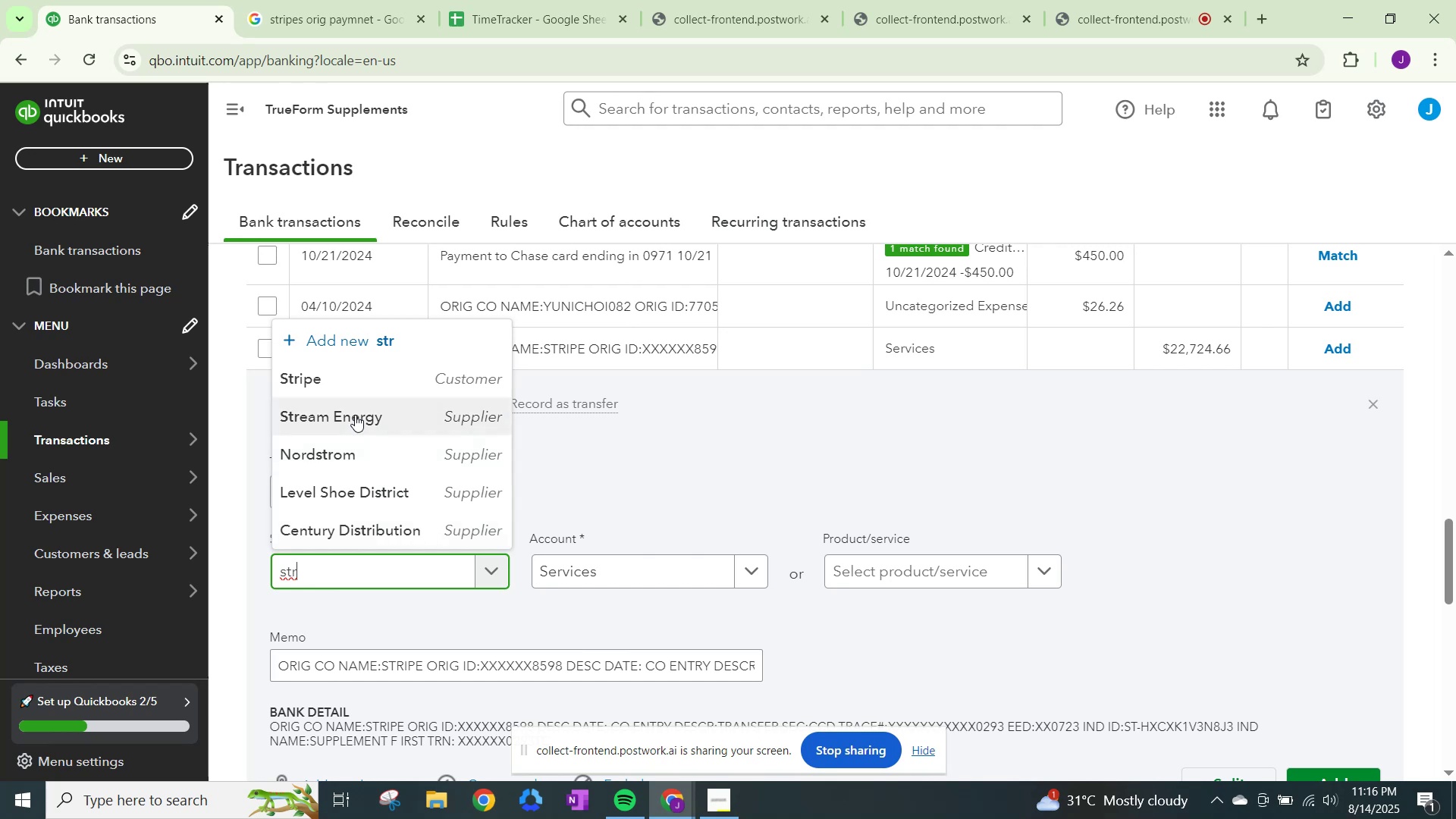 
left_click([356, 380])
 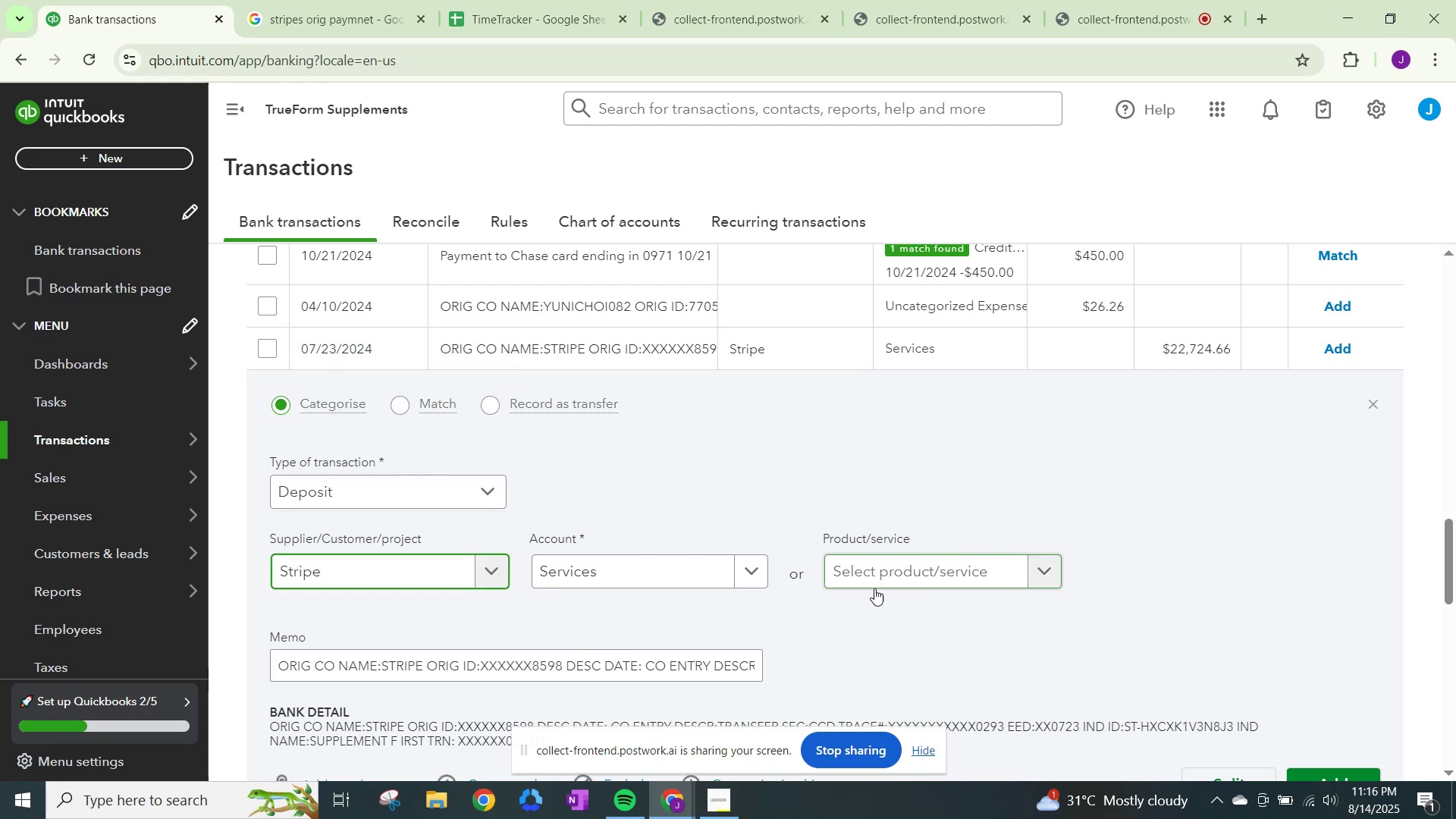 
scroll: coordinate [1127, 730], scroll_direction: down, amount: 3.0
 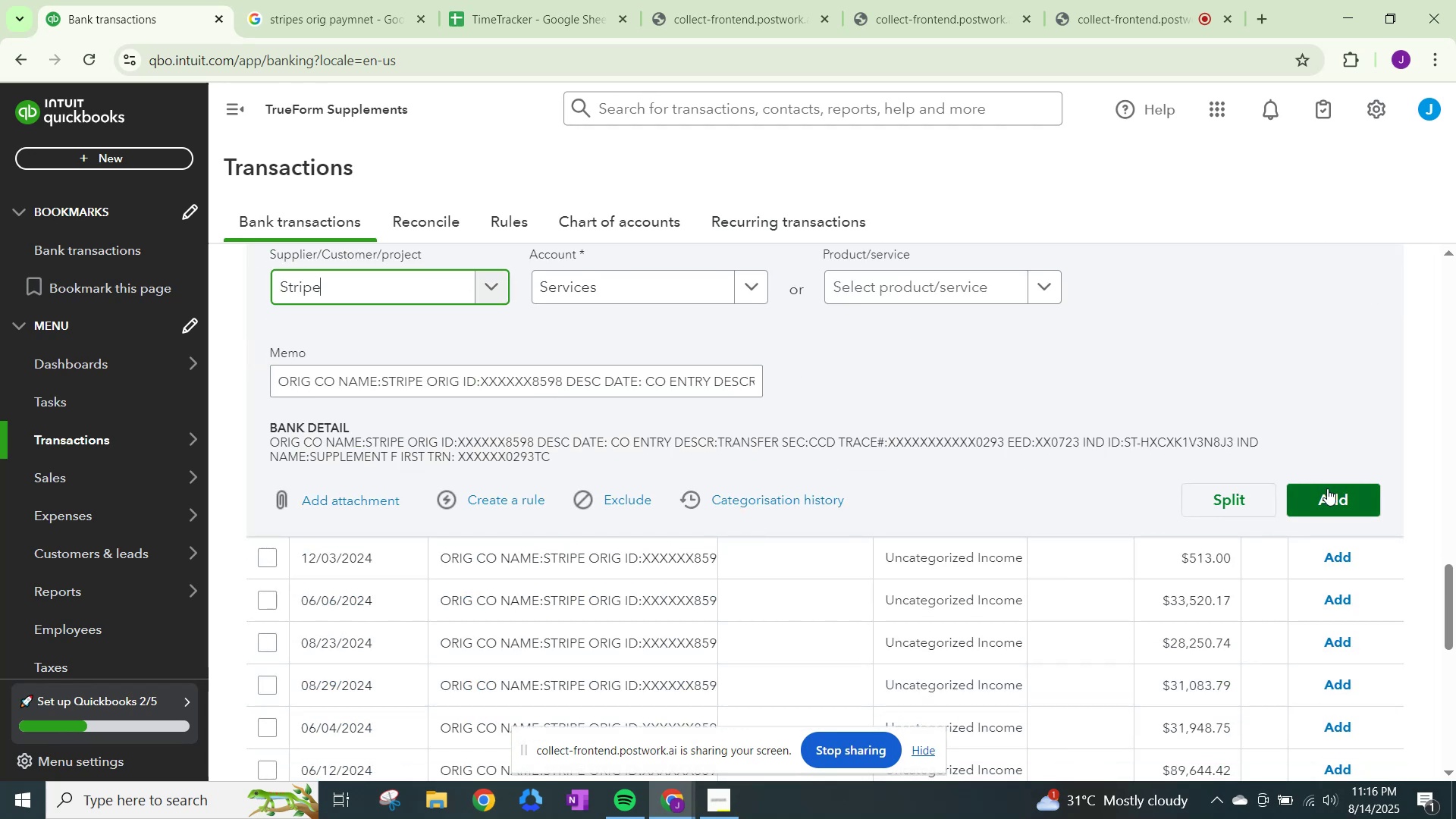 
left_click([1324, 492])
 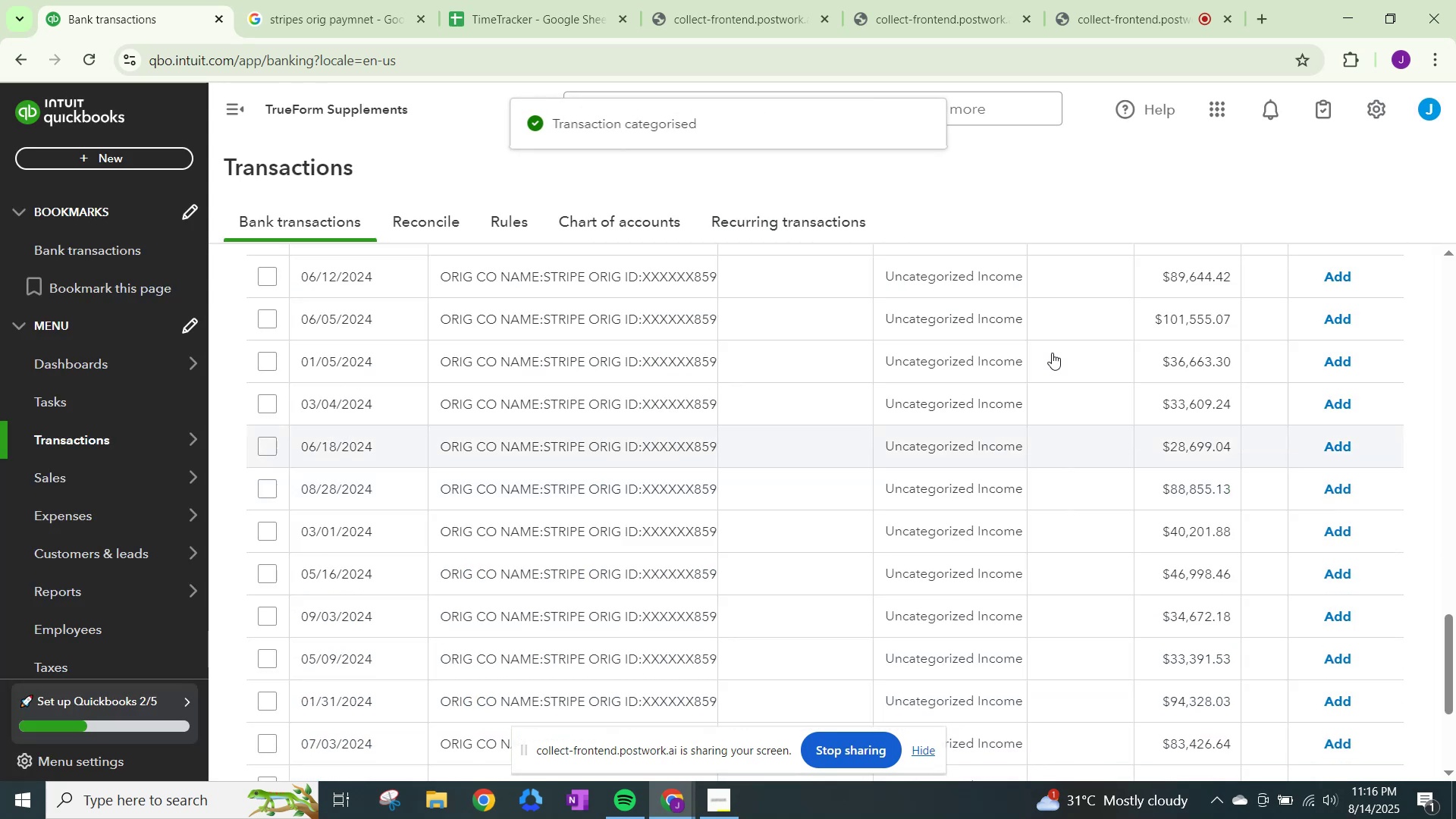 
scroll: coordinate [949, 349], scroll_direction: up, amount: 5.0
 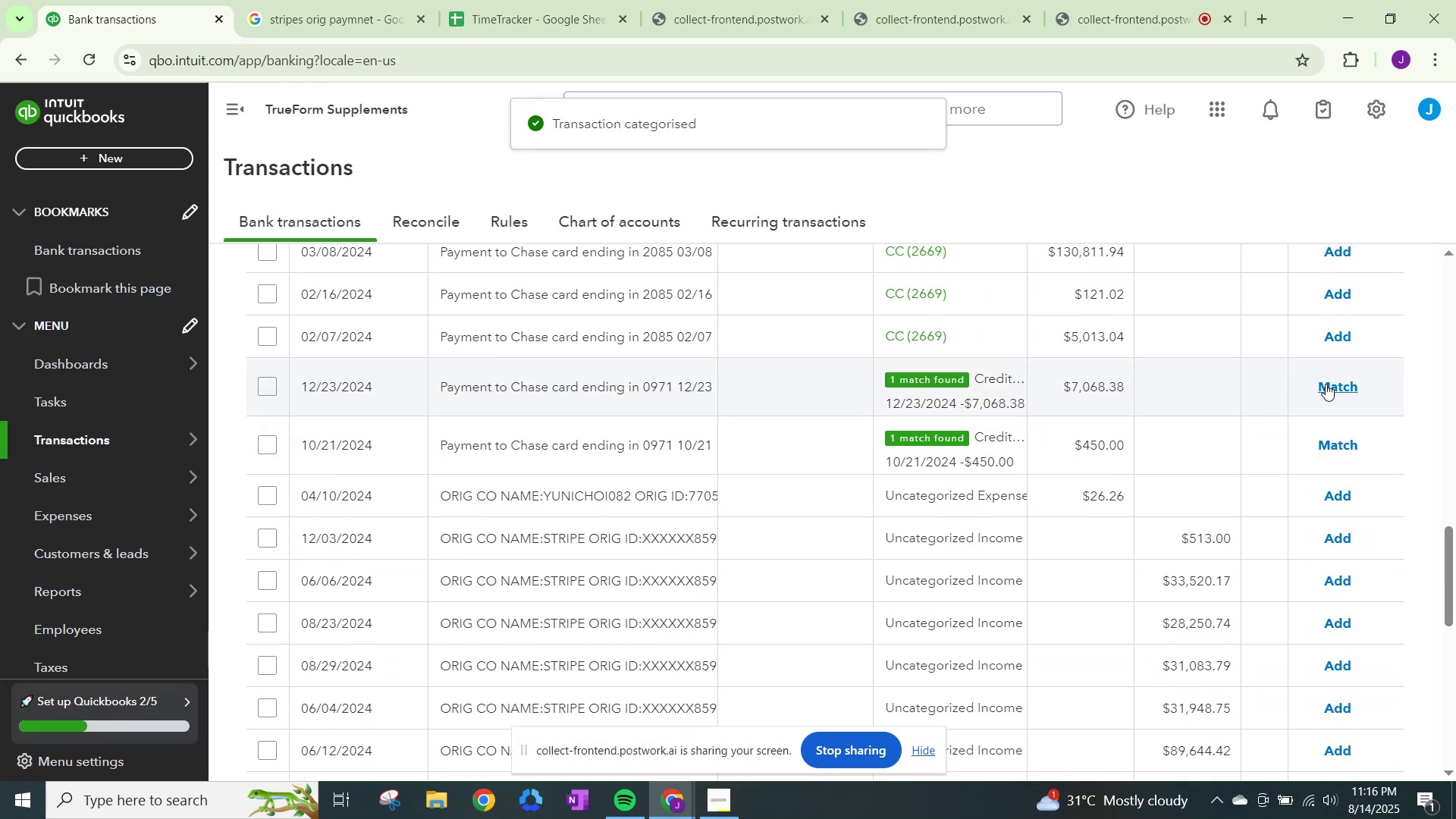 
left_click([1326, 384])
 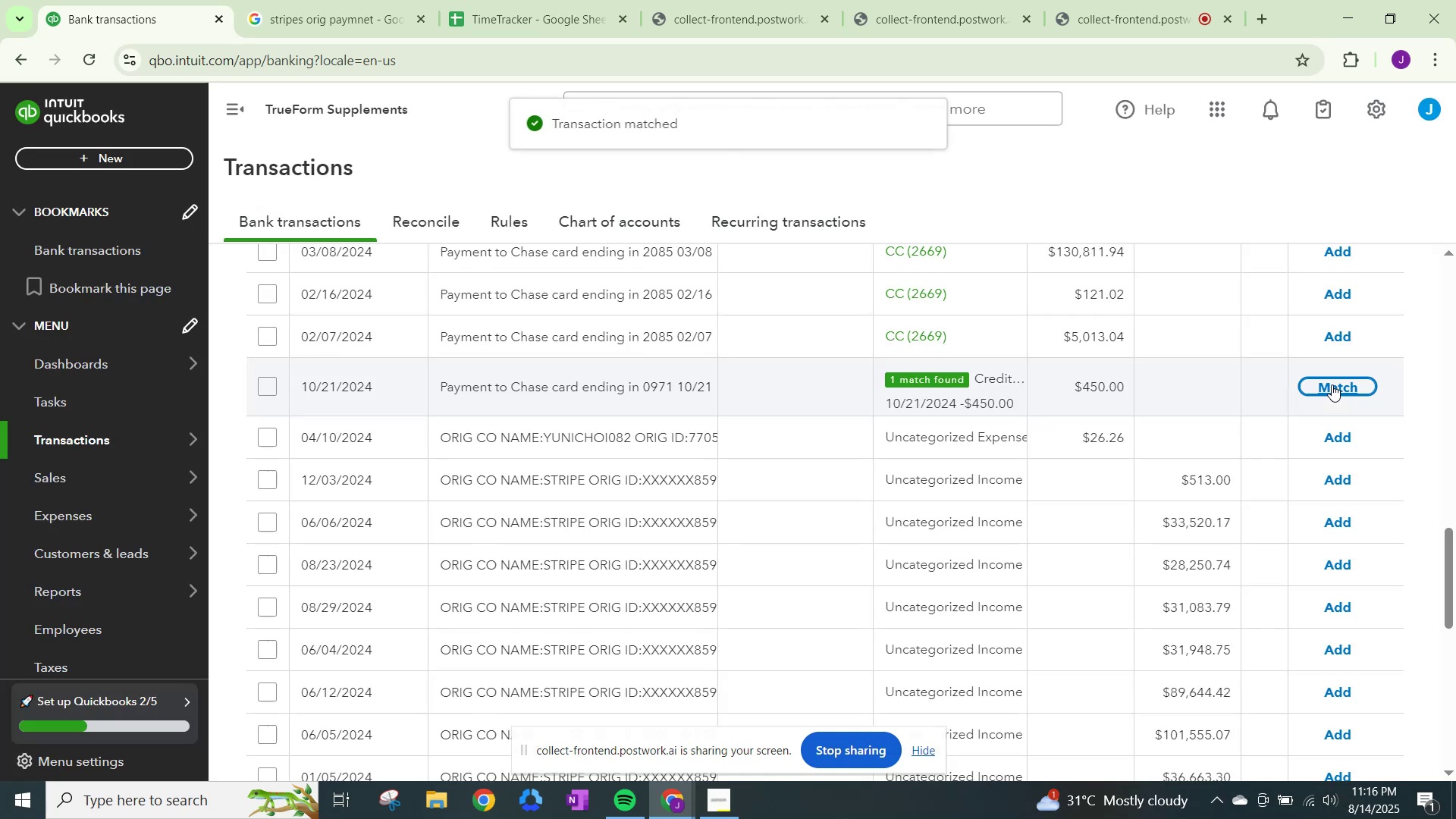 
left_click([1332, 384])
 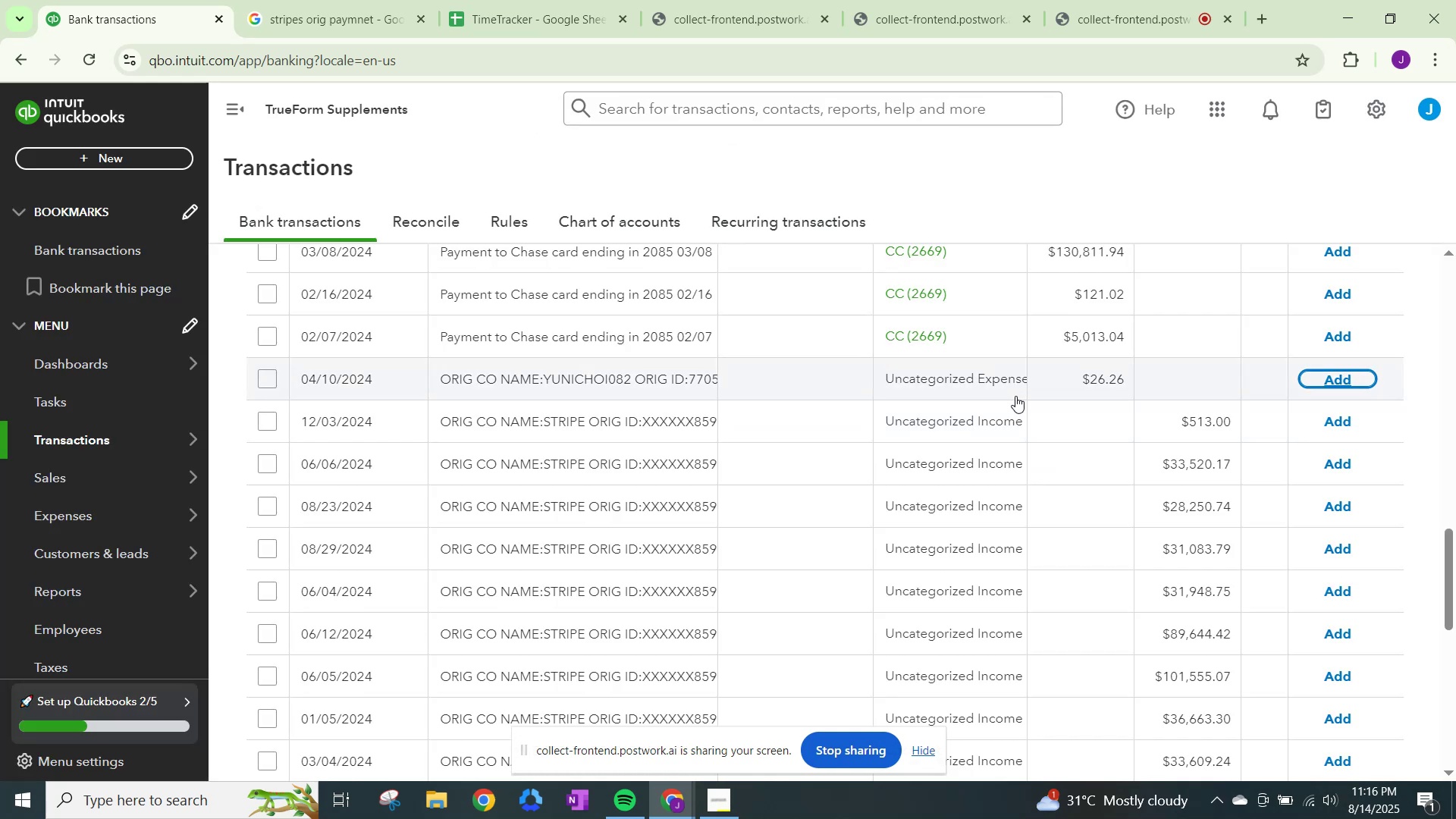 
wait(5.65)
 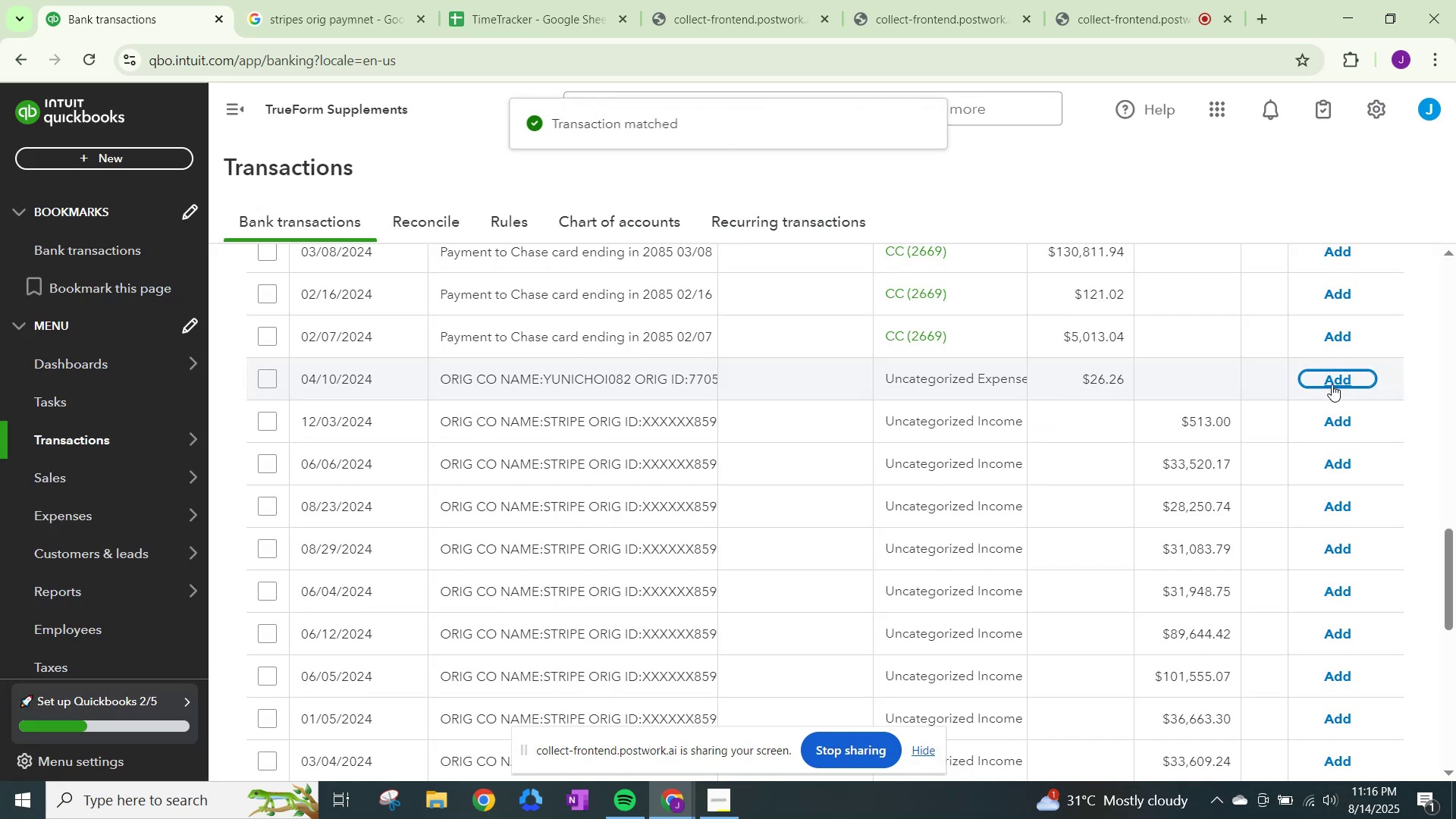 
left_click([955, 410])
 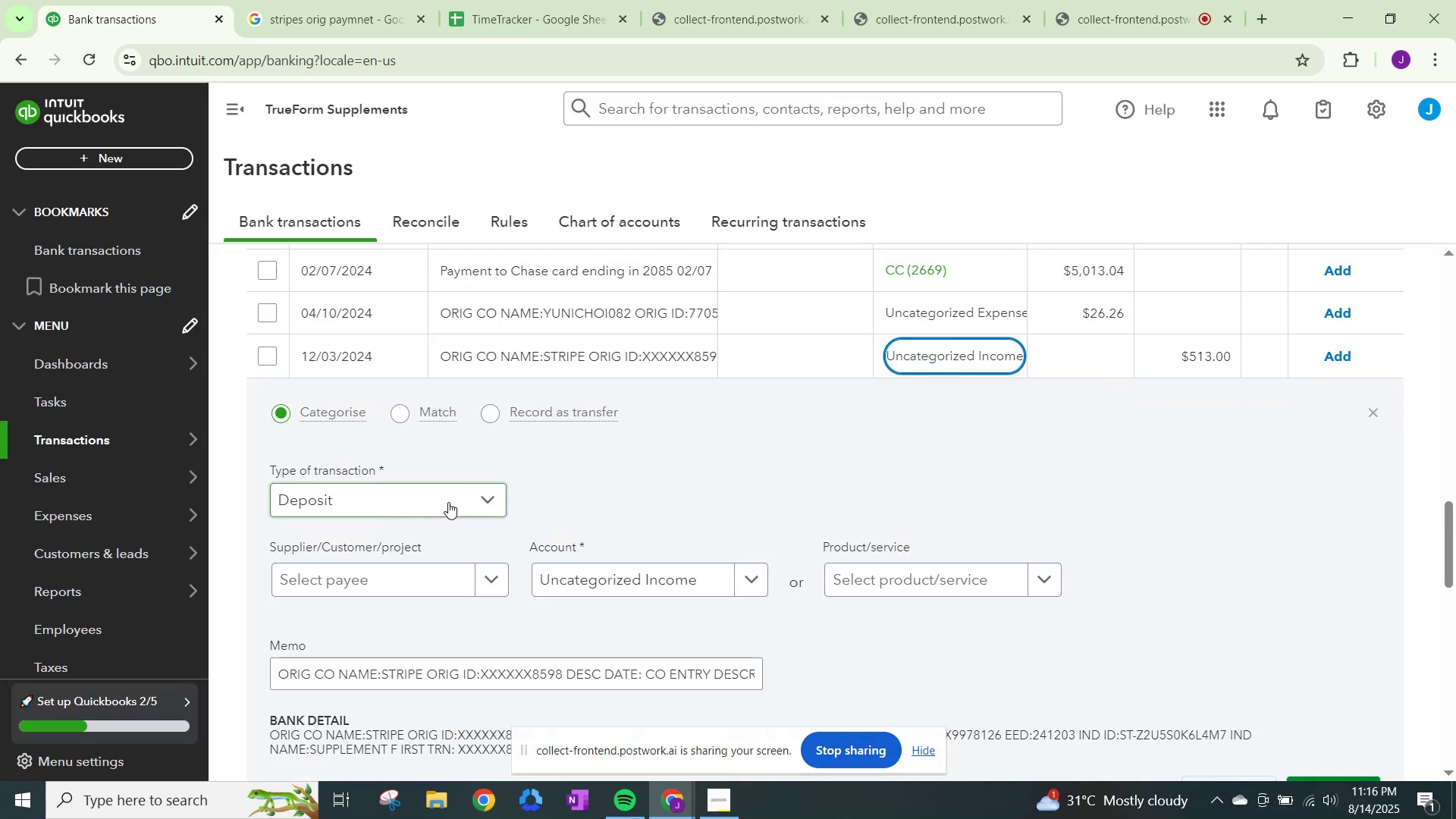 
left_click([478, 506])
 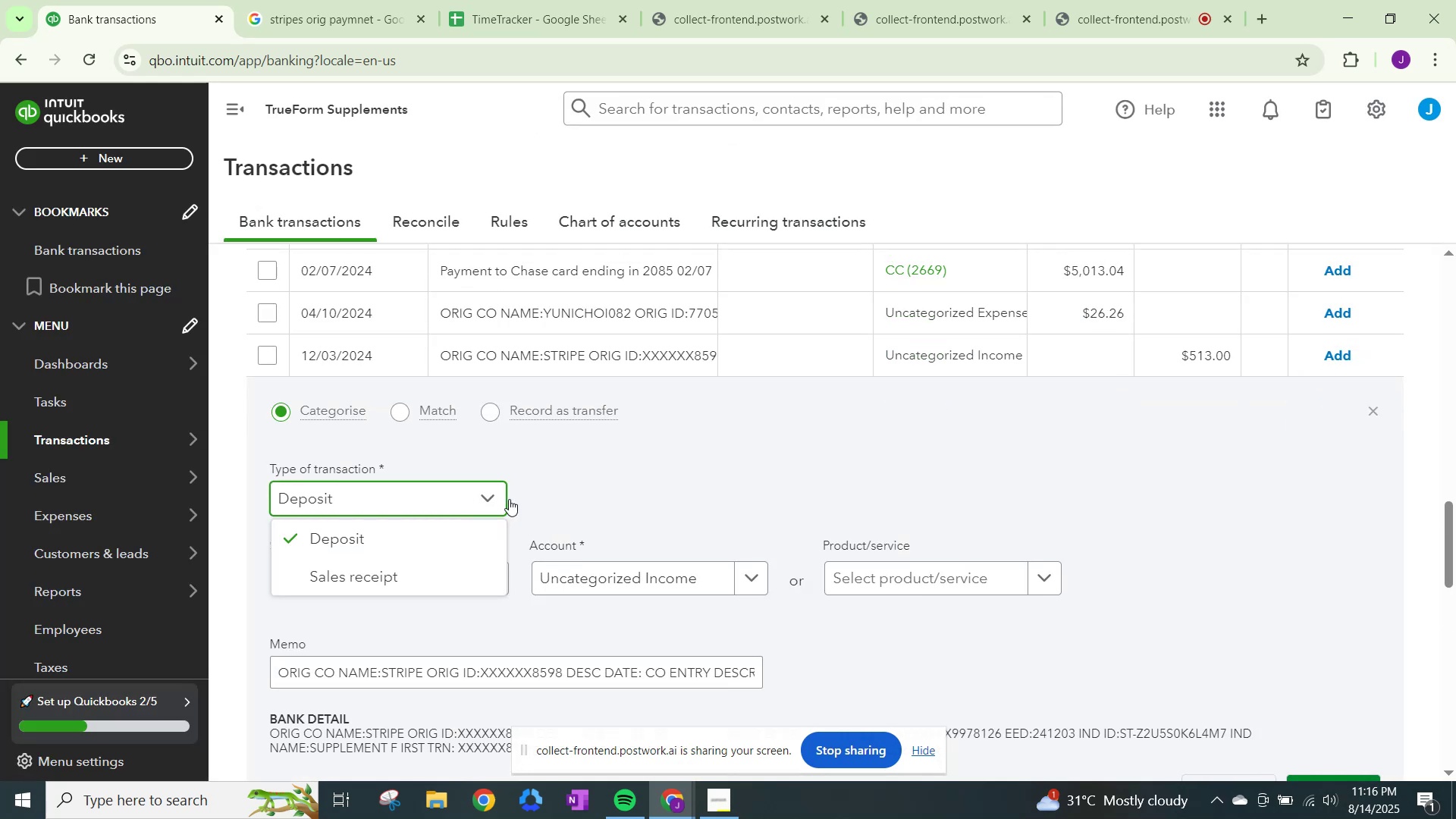 
left_click([622, 469])
 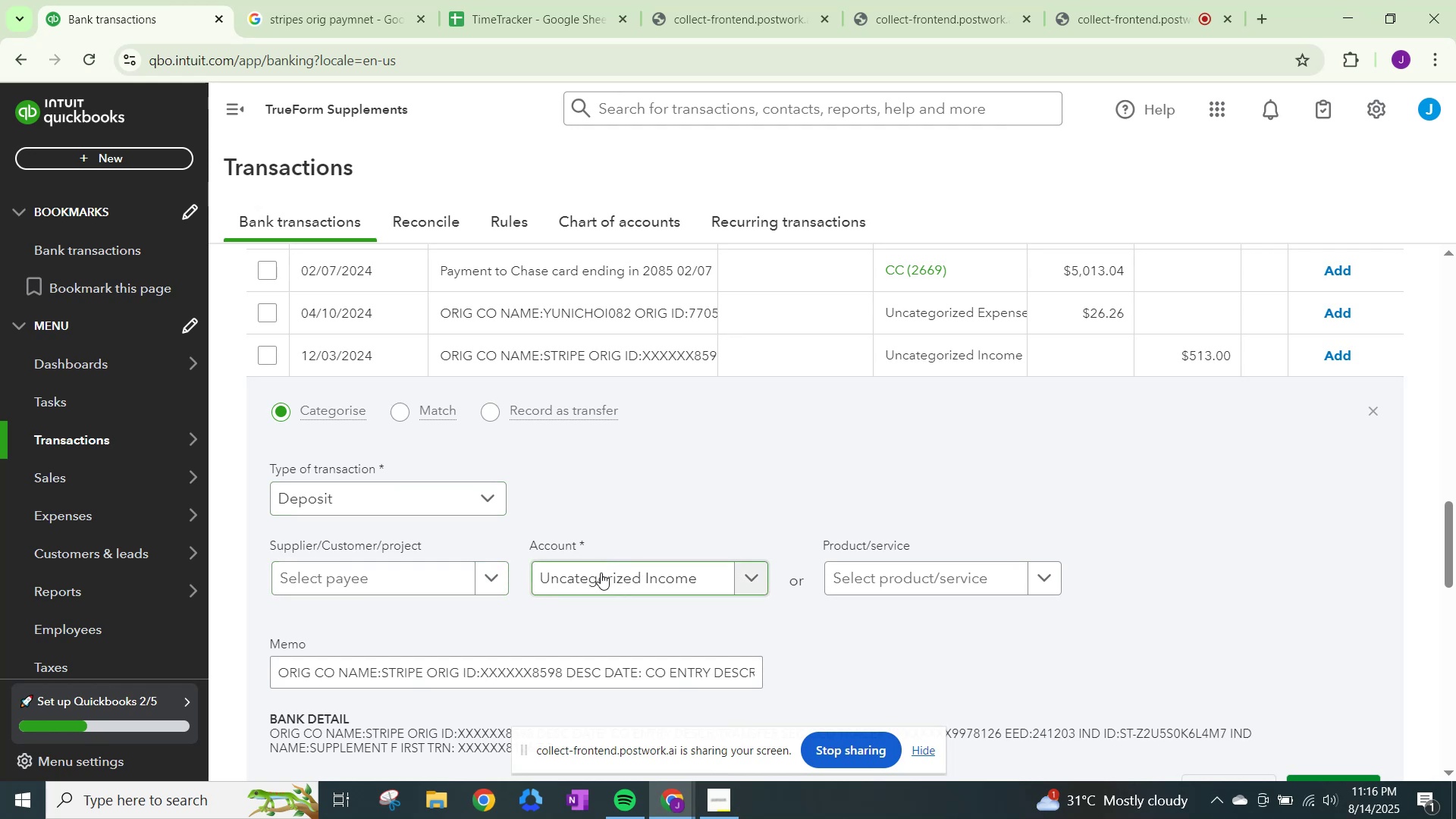 
left_click([469, 573])
 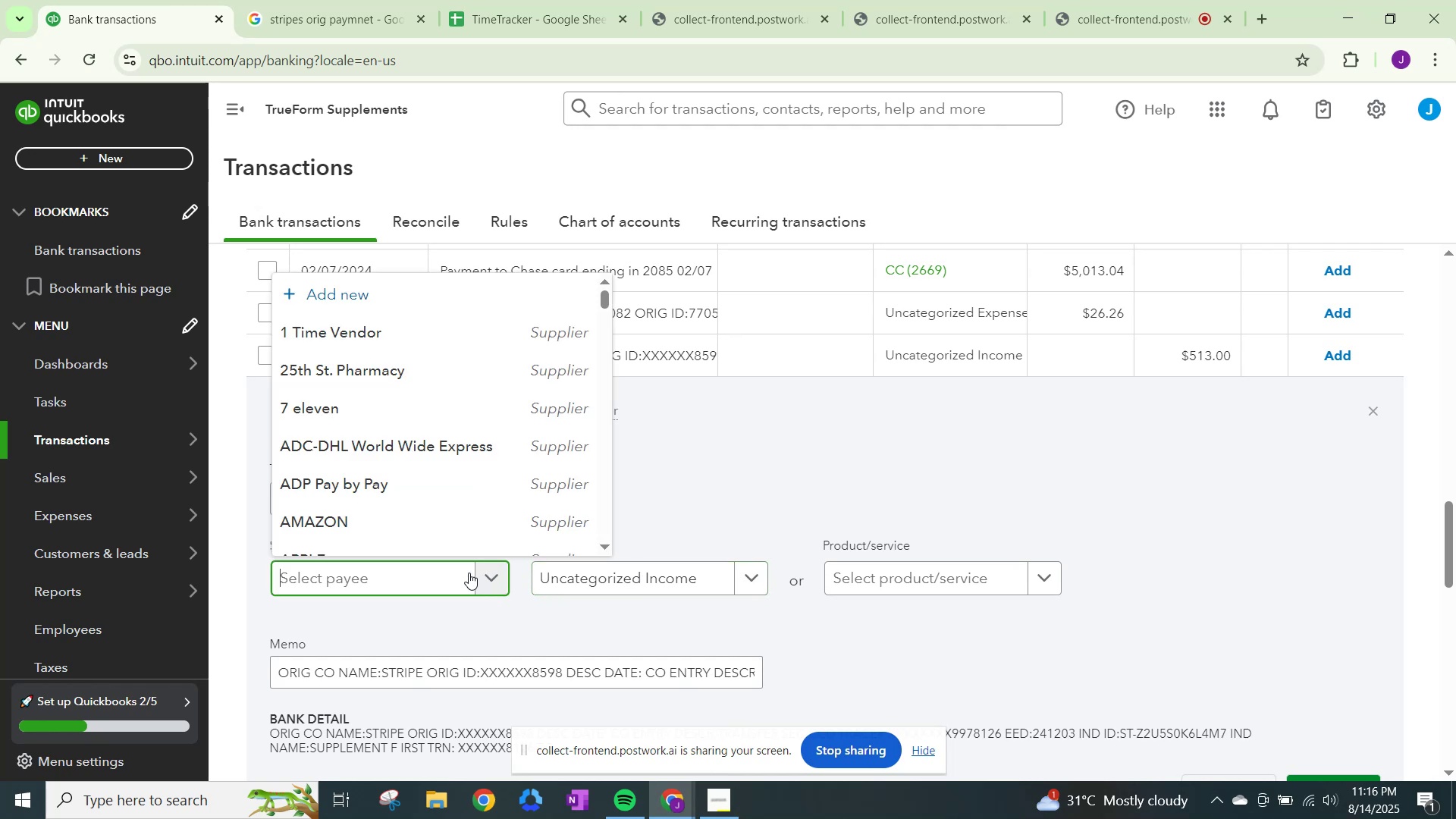 
type(strip)
 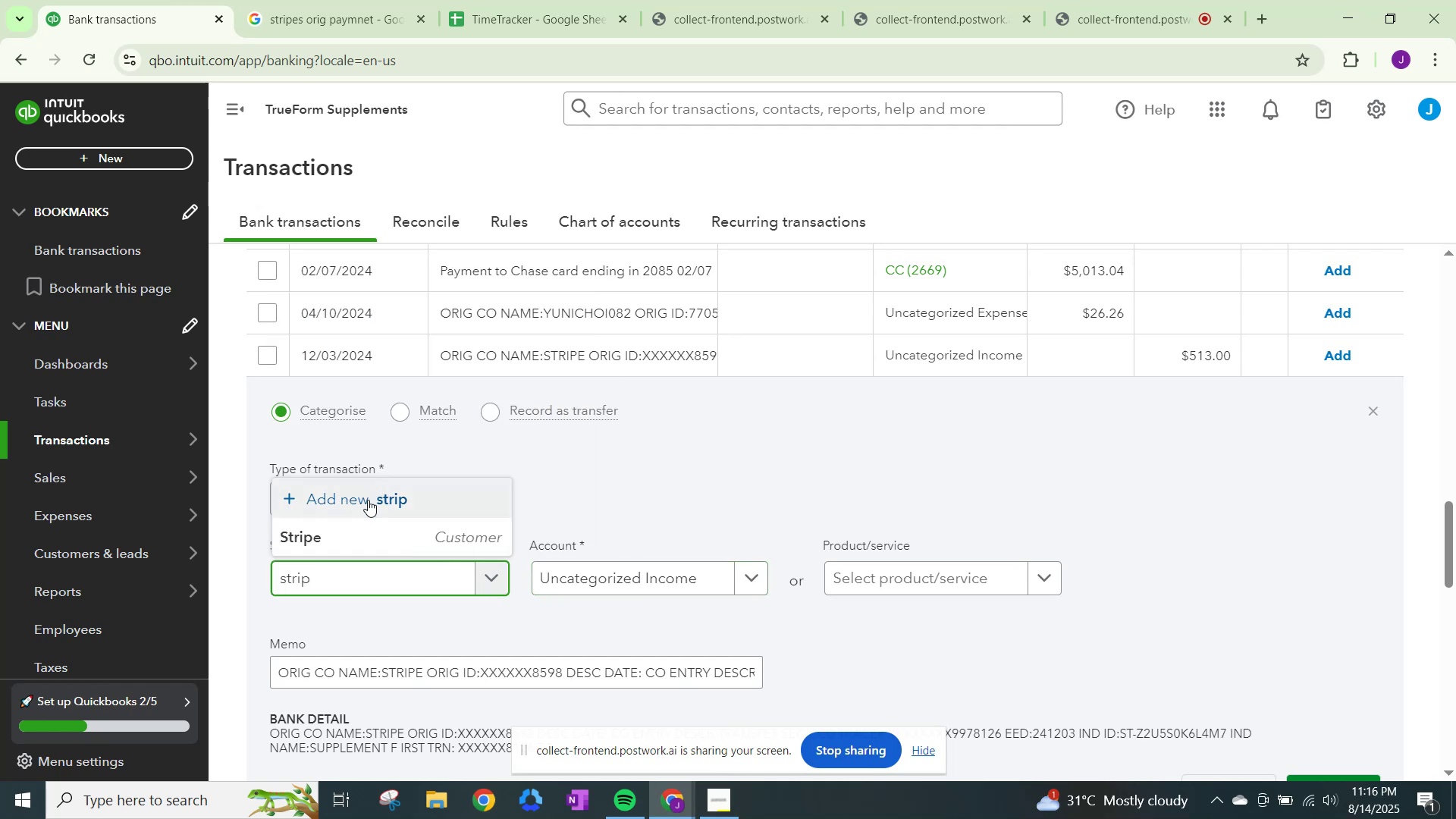 
left_click([375, 529])
 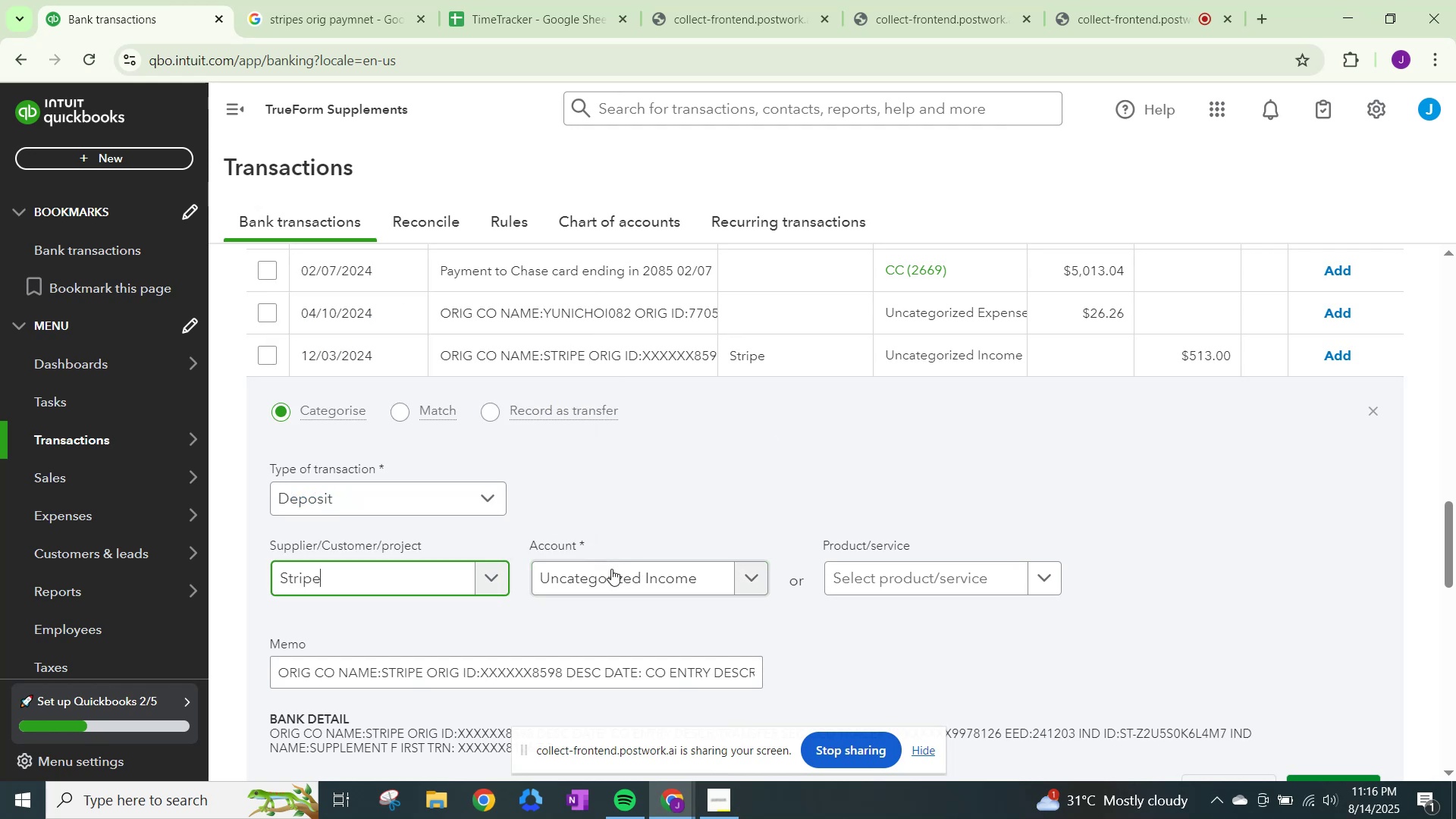 
left_click([616, 573])
 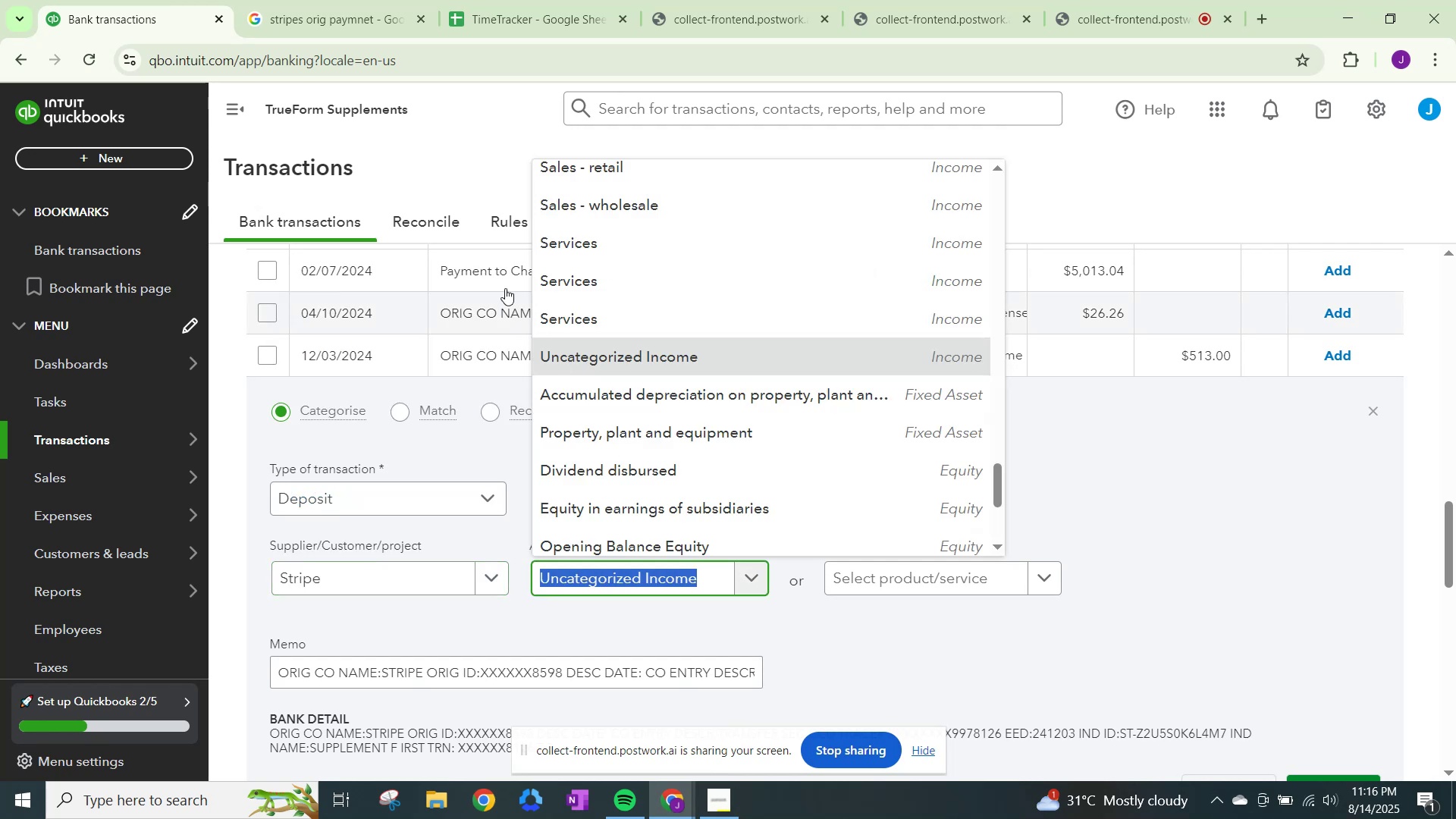 
left_click([560, 249])
 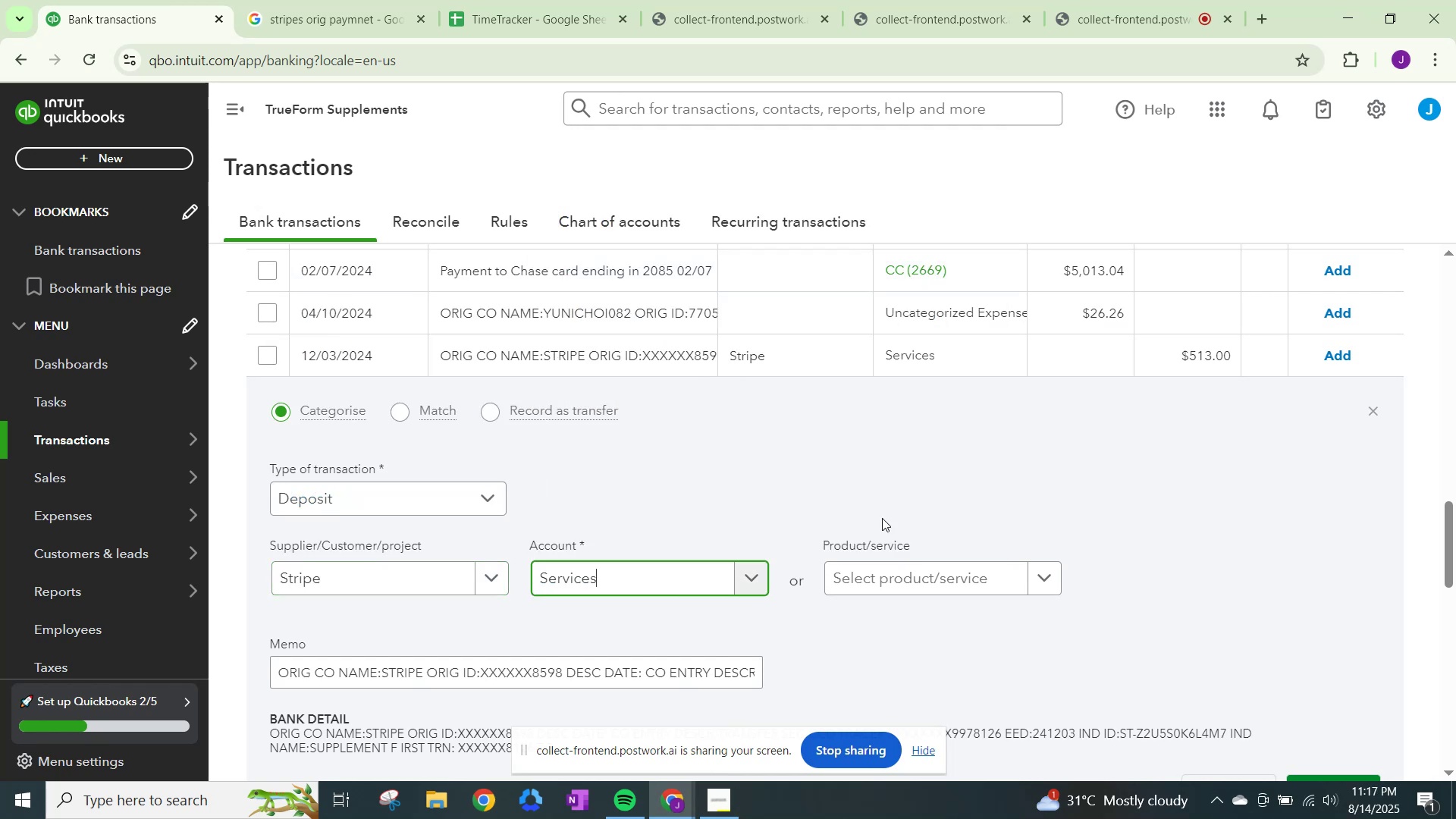 
scroll: coordinate [993, 643], scroll_direction: down, amount: 1.0
 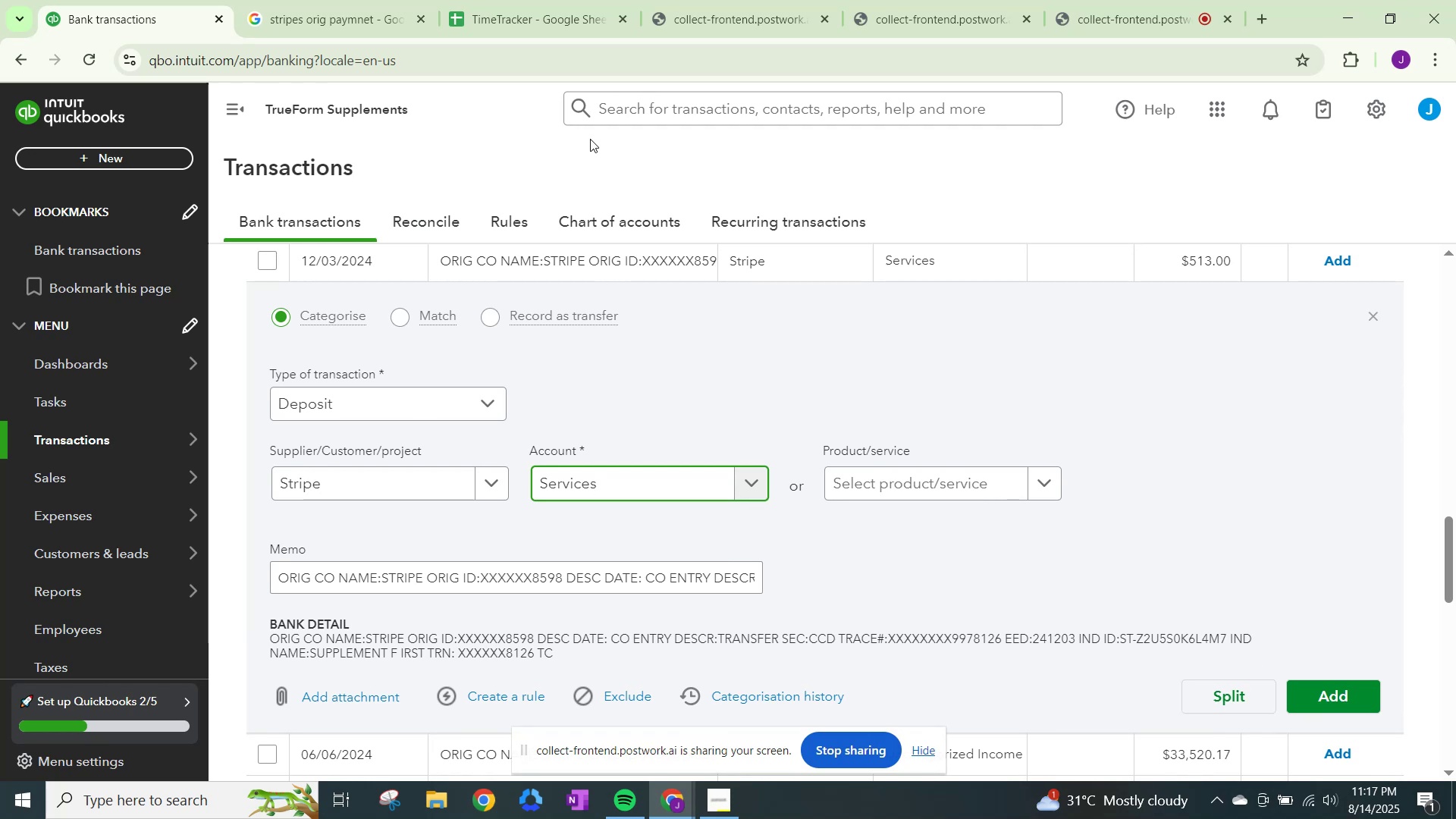 
left_click([441, 61])
 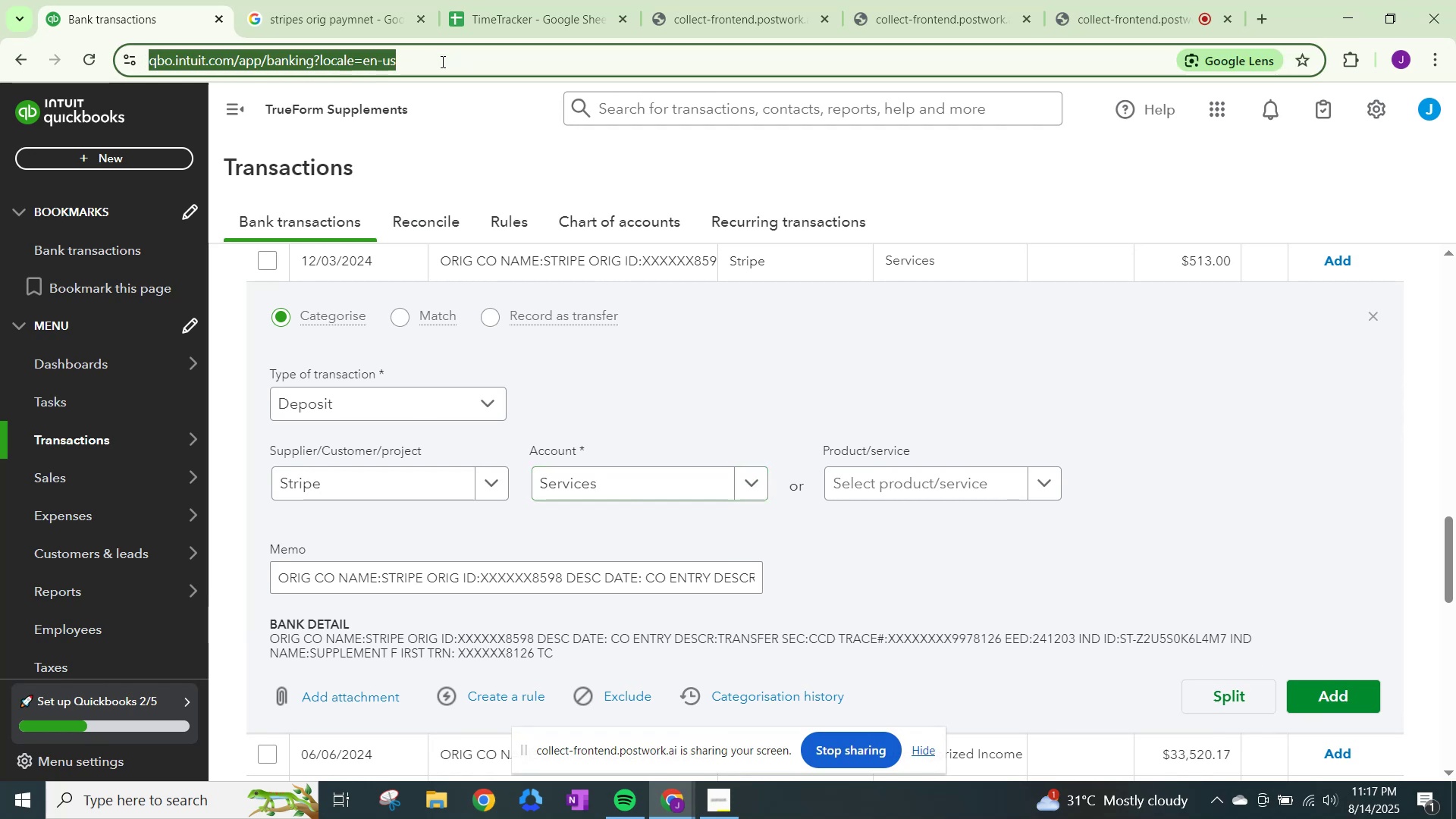 
key(NumpadEnter)
 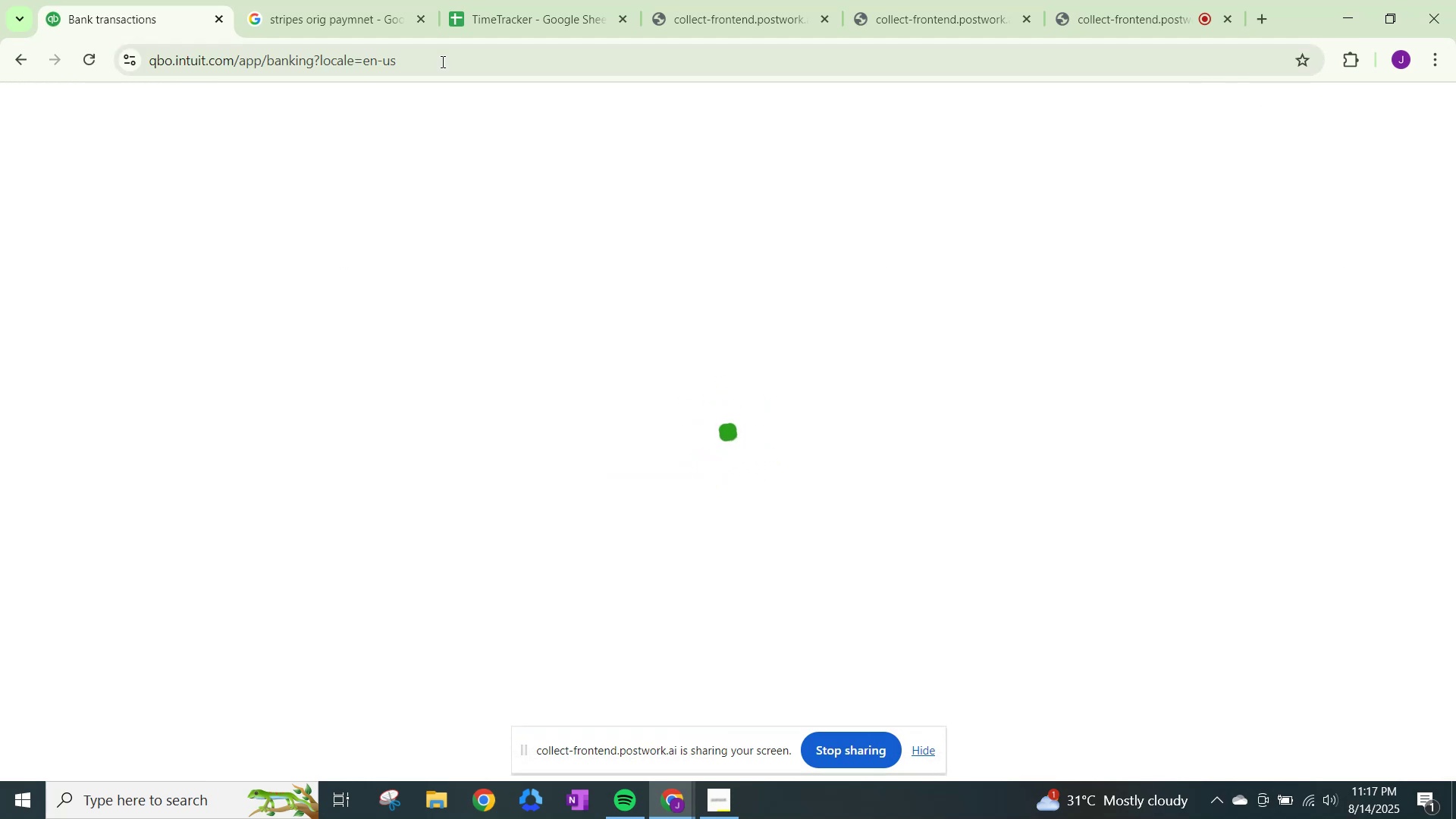 
wait(6.37)
 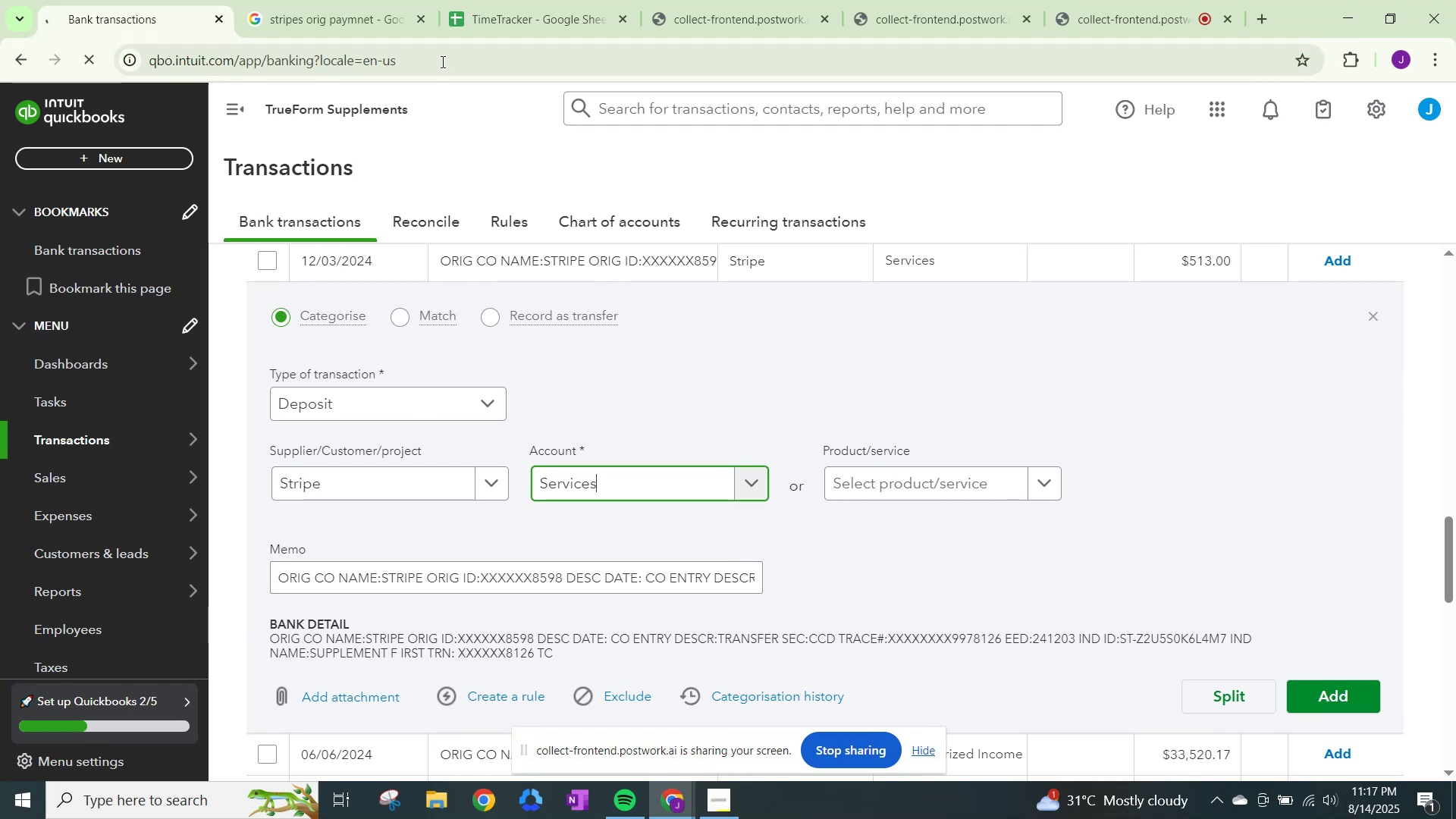 
scroll: coordinate [951, 323], scroll_direction: down, amount: 20.0
 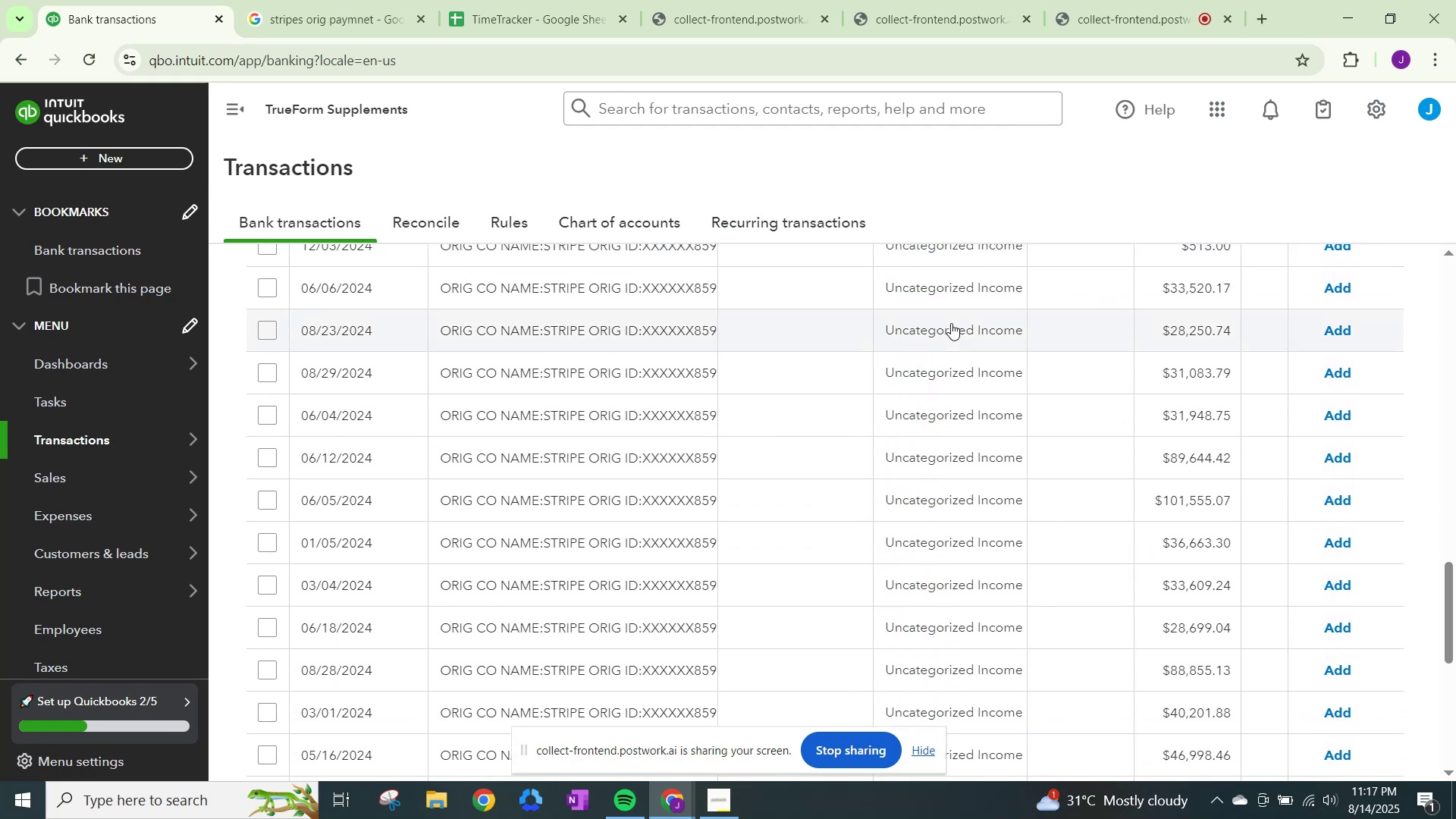 
scroll: coordinate [951, 323], scroll_direction: up, amount: 3.0
 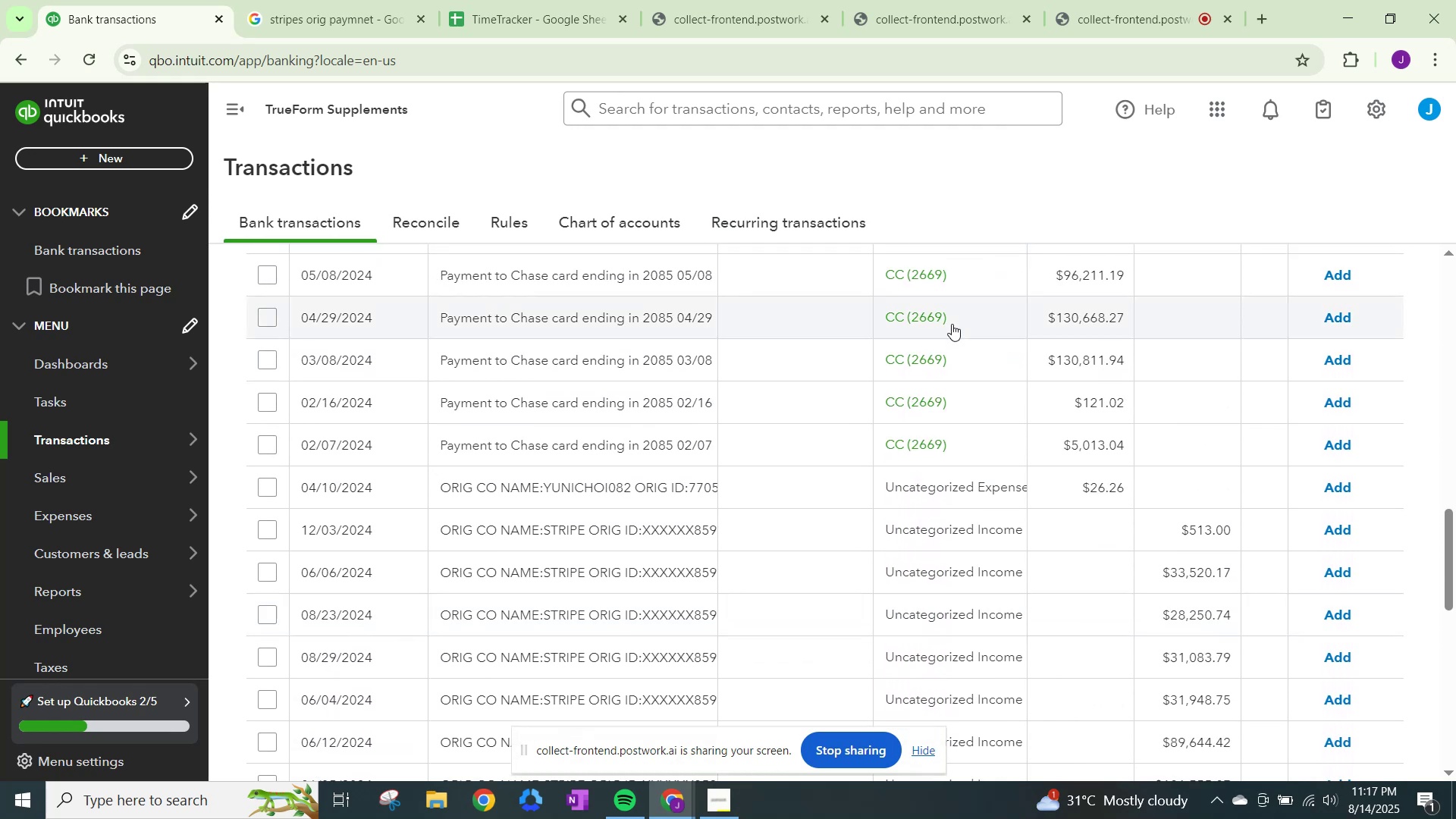 
scroll: coordinate [955, 342], scroll_direction: down, amount: 2.0
 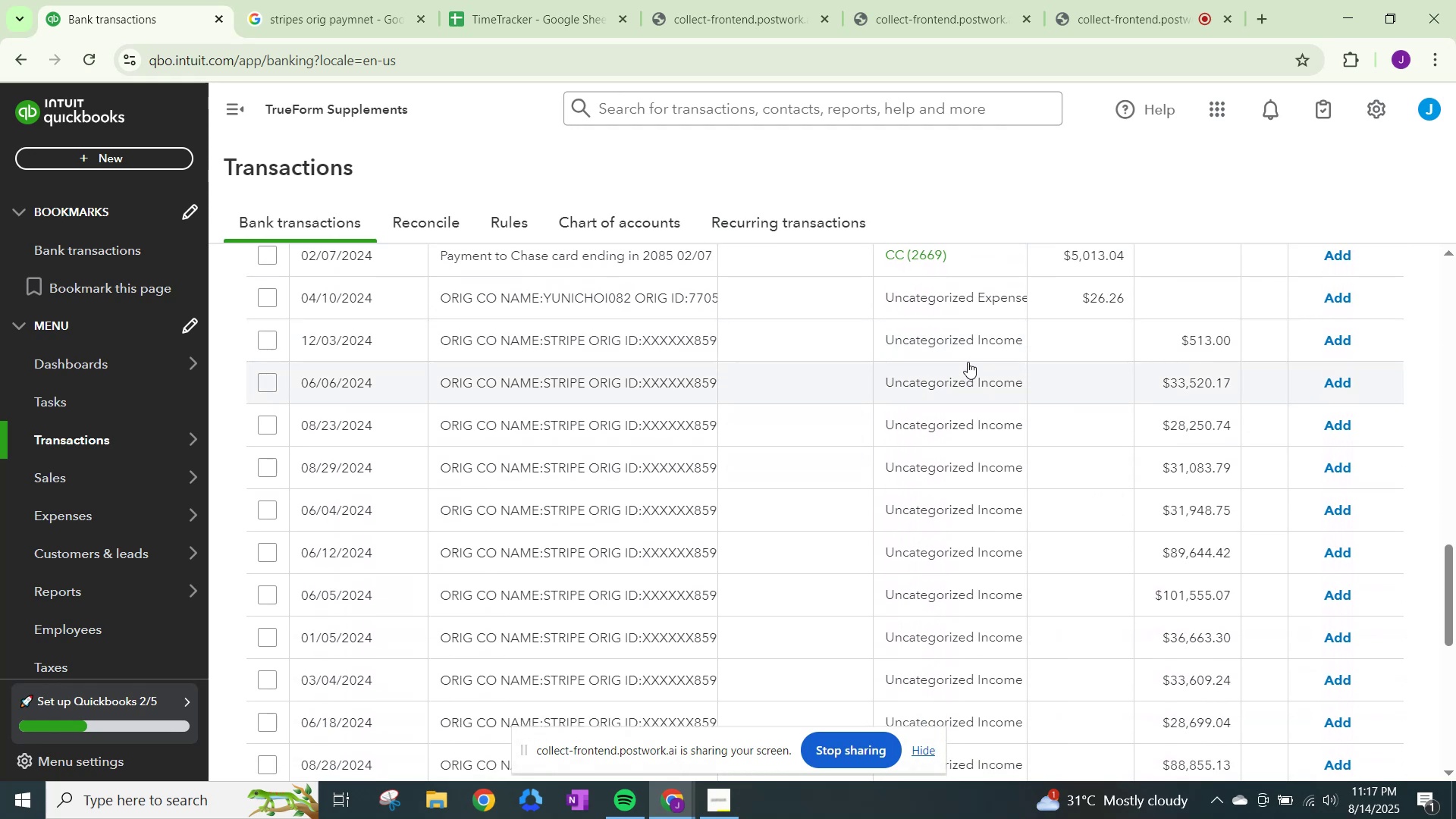 
left_click([970, 340])
 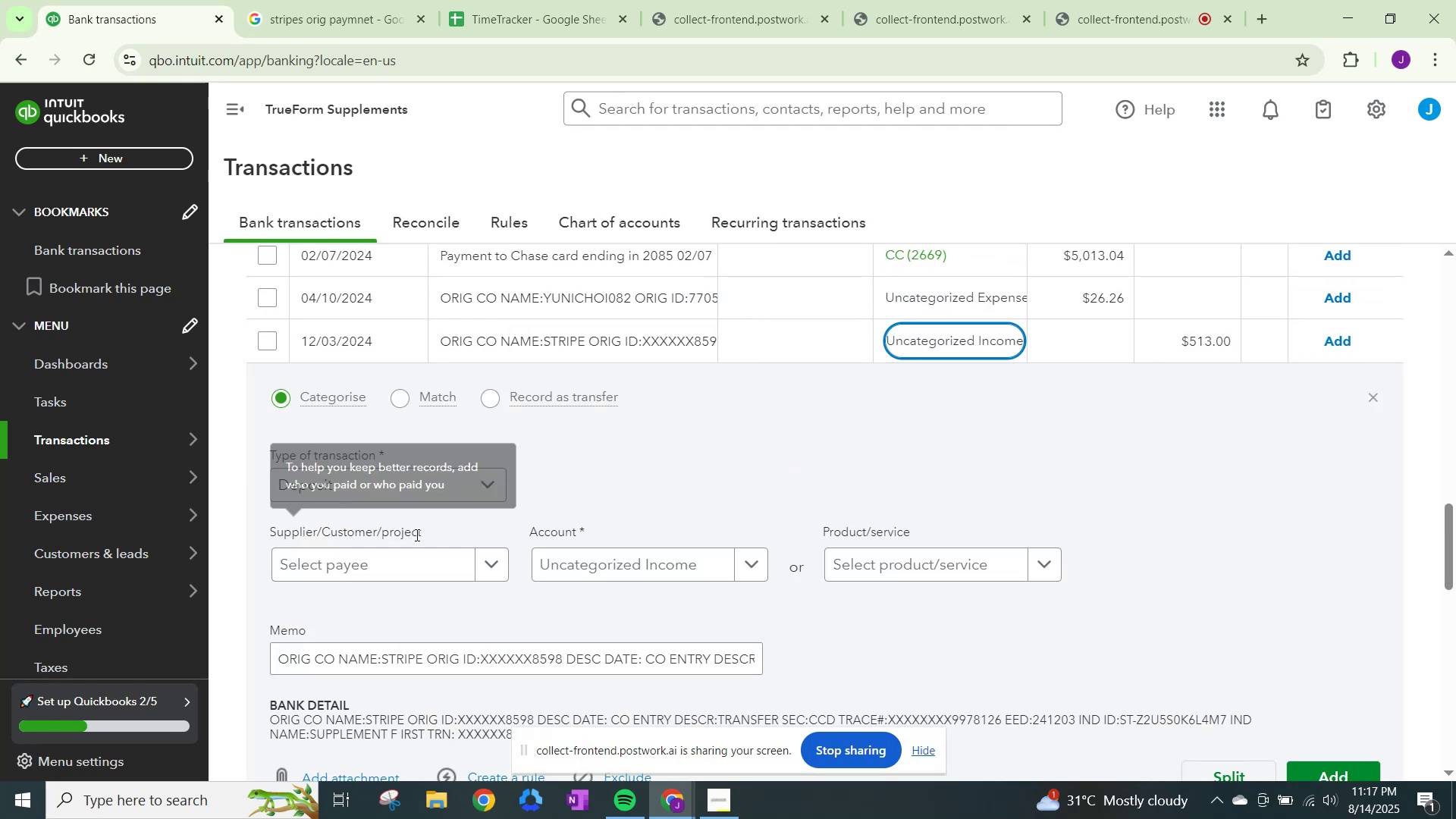 
left_click([397, 582])
 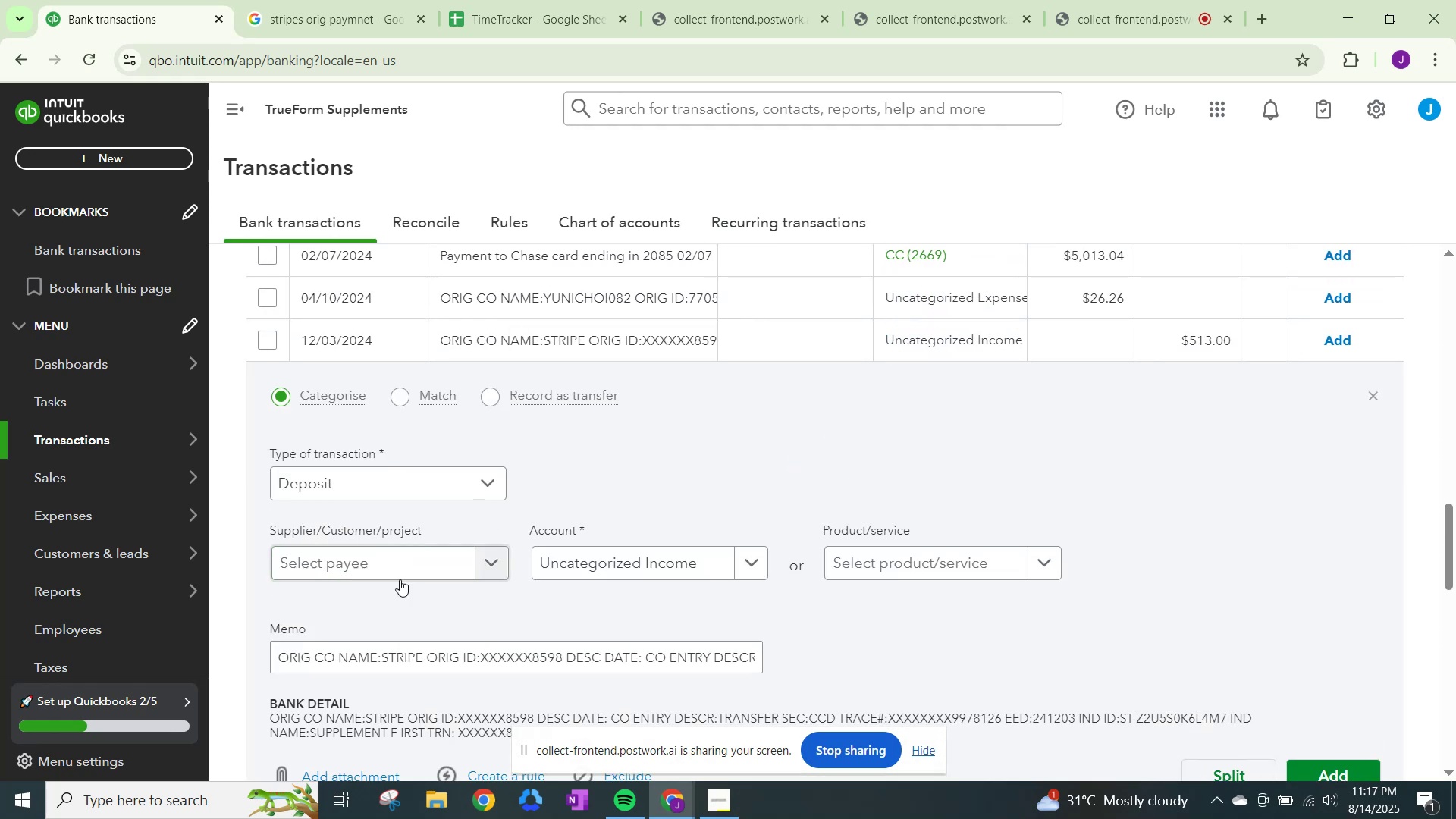 
left_click([409, 568])
 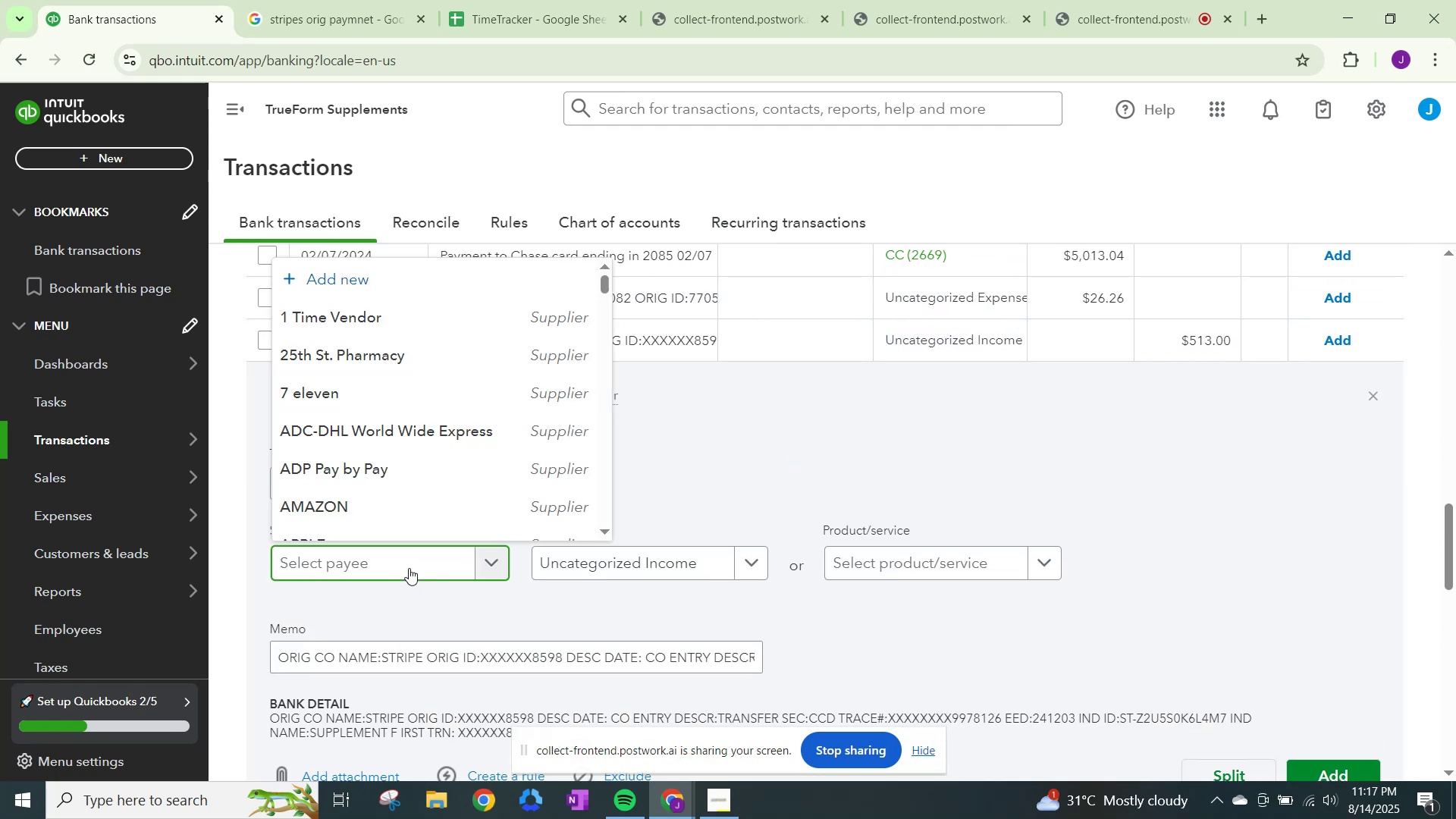 
type(st)
 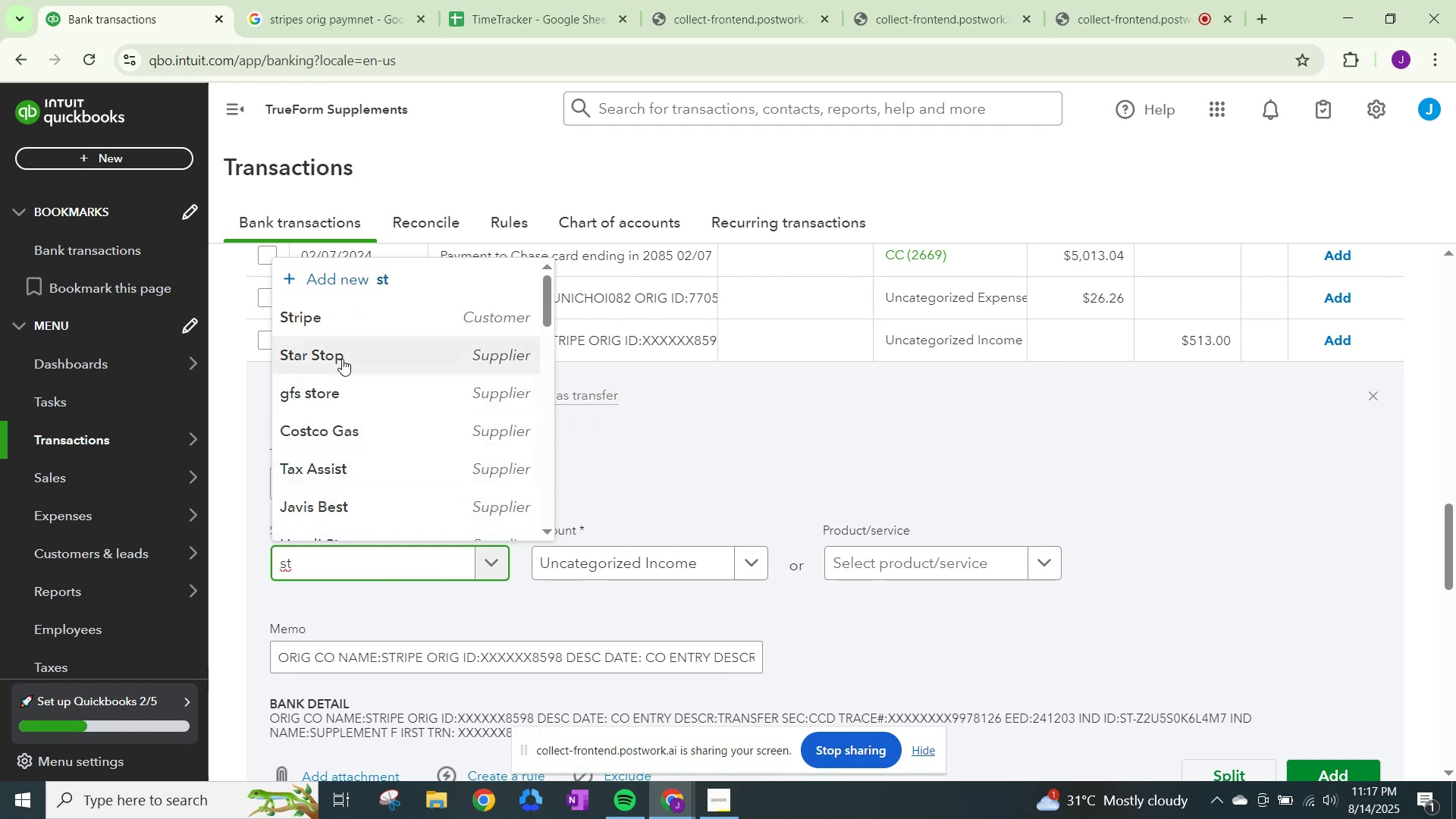 
left_click([344, 310])
 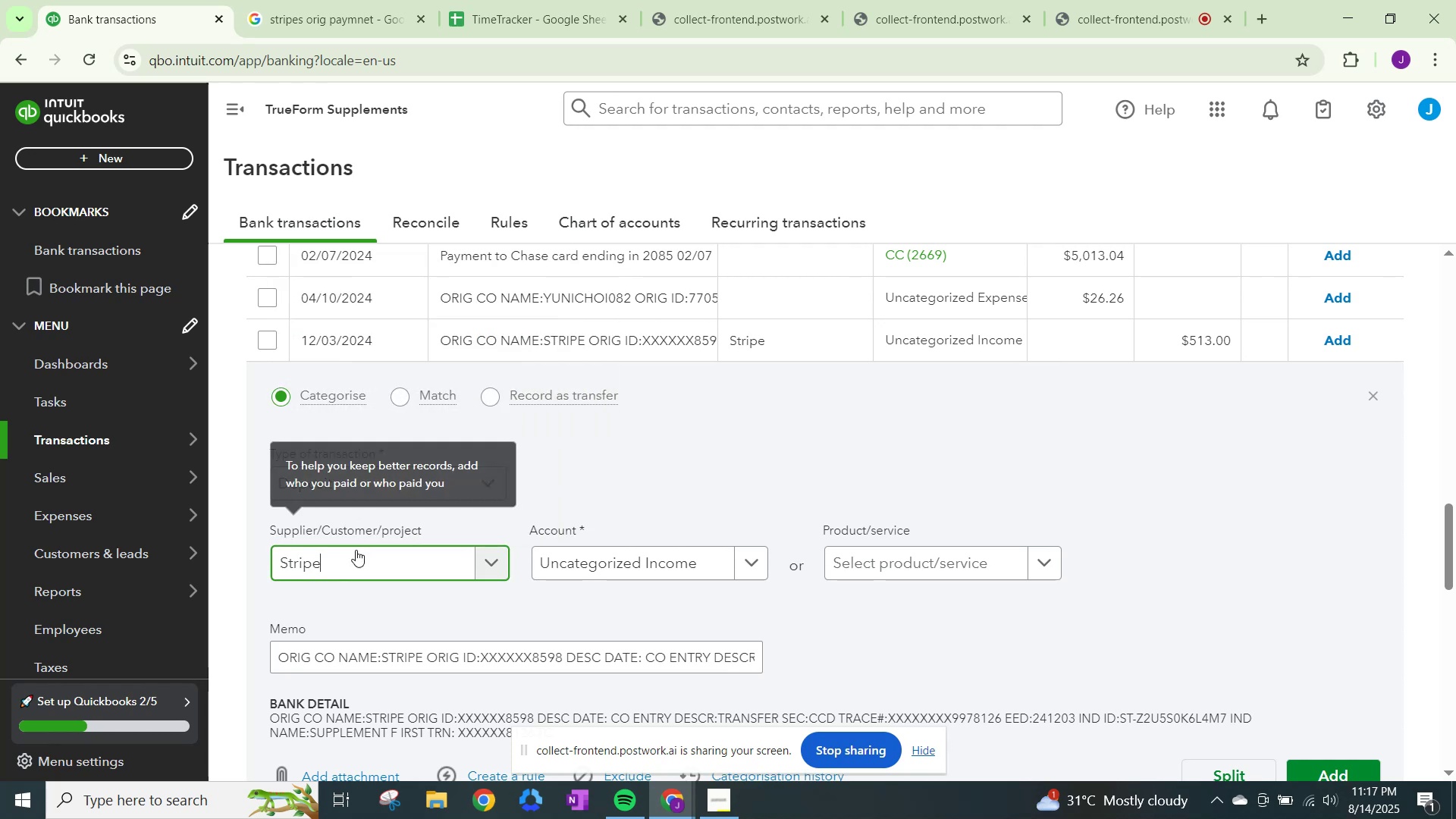 
left_click_drag(start_coordinate=[353, 568], to_coordinate=[197, 544])
 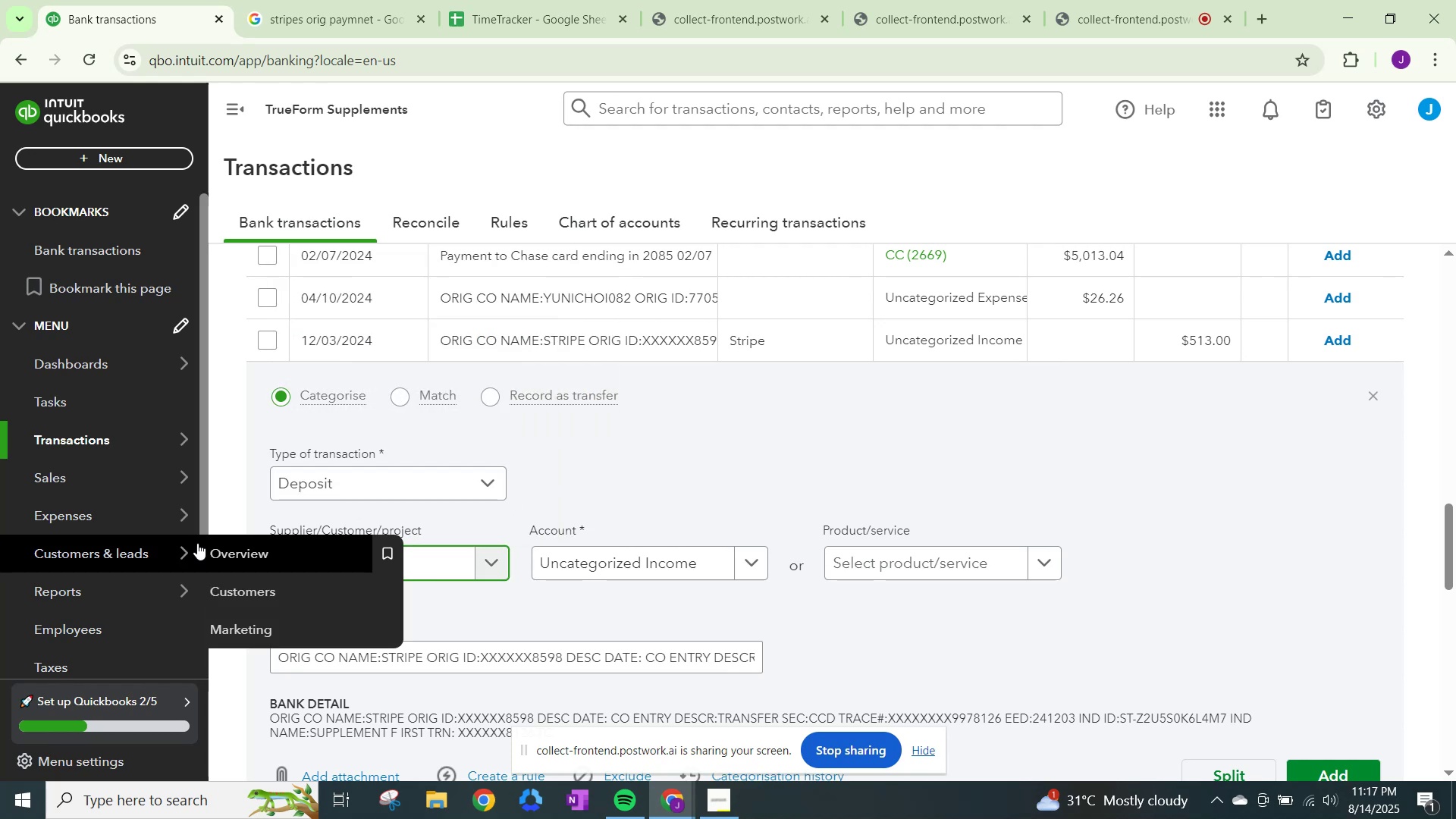 
key(Control+C)
 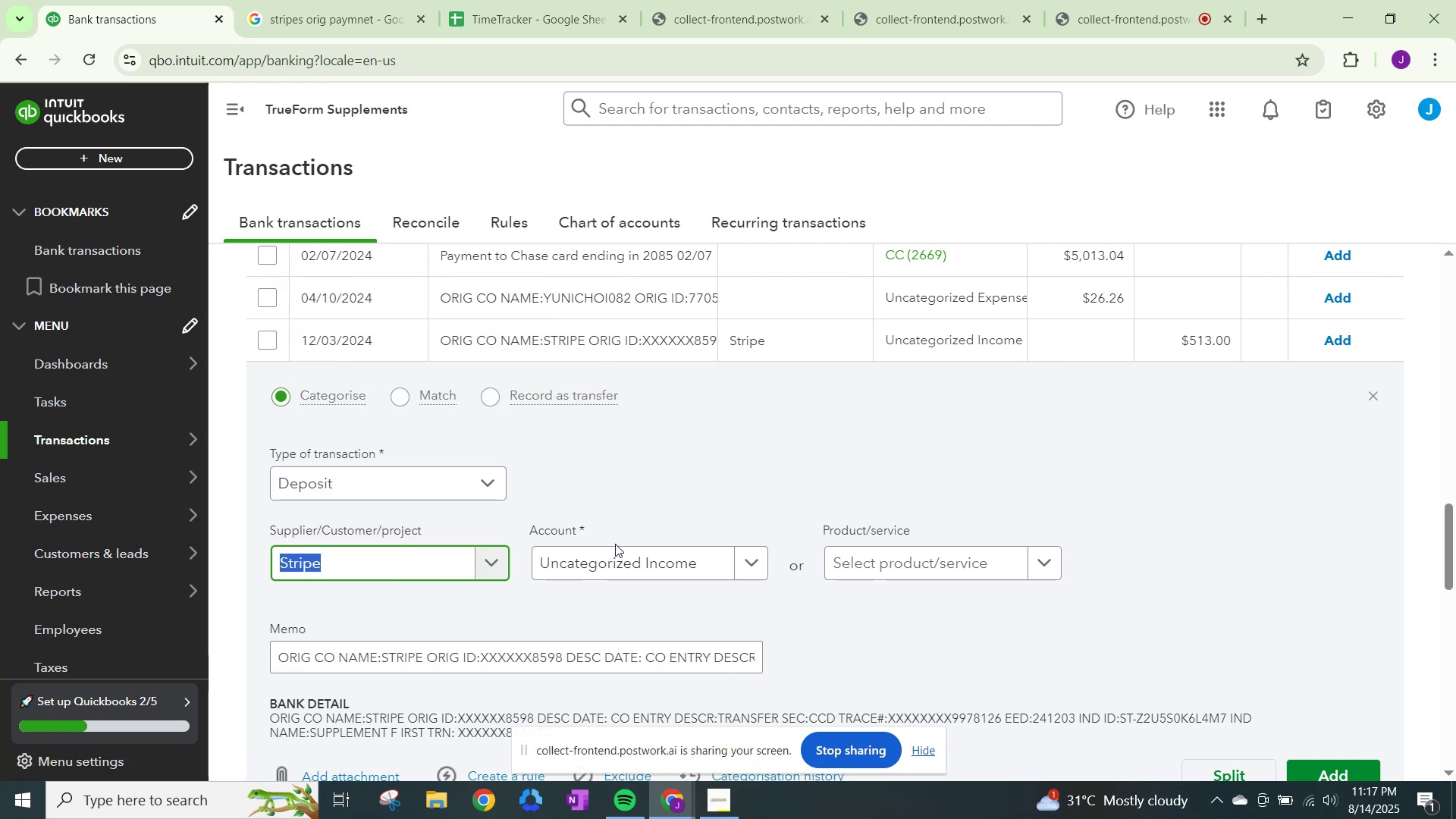 
left_click([615, 554])
 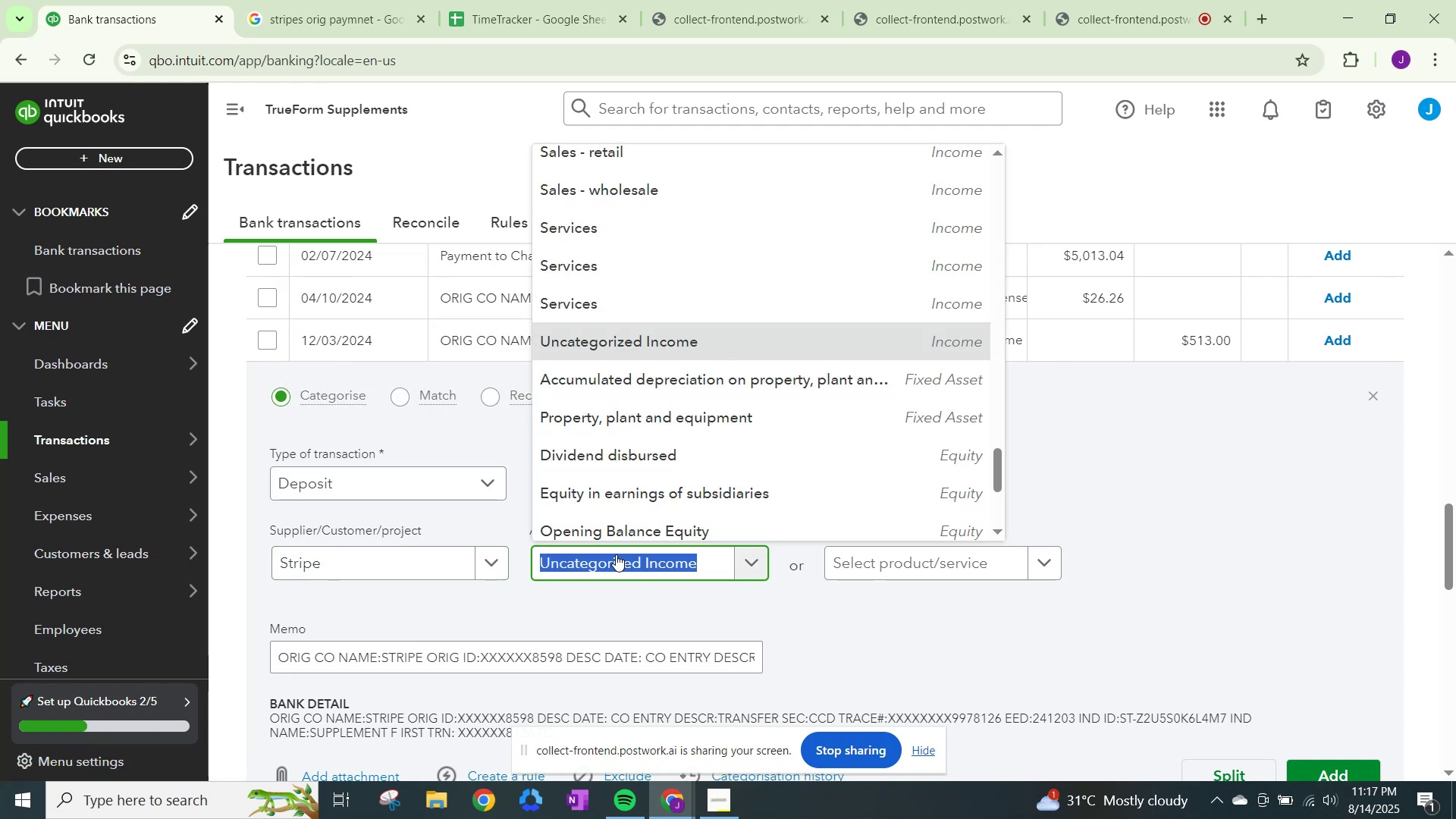 
key(Control+ControlLeft)
 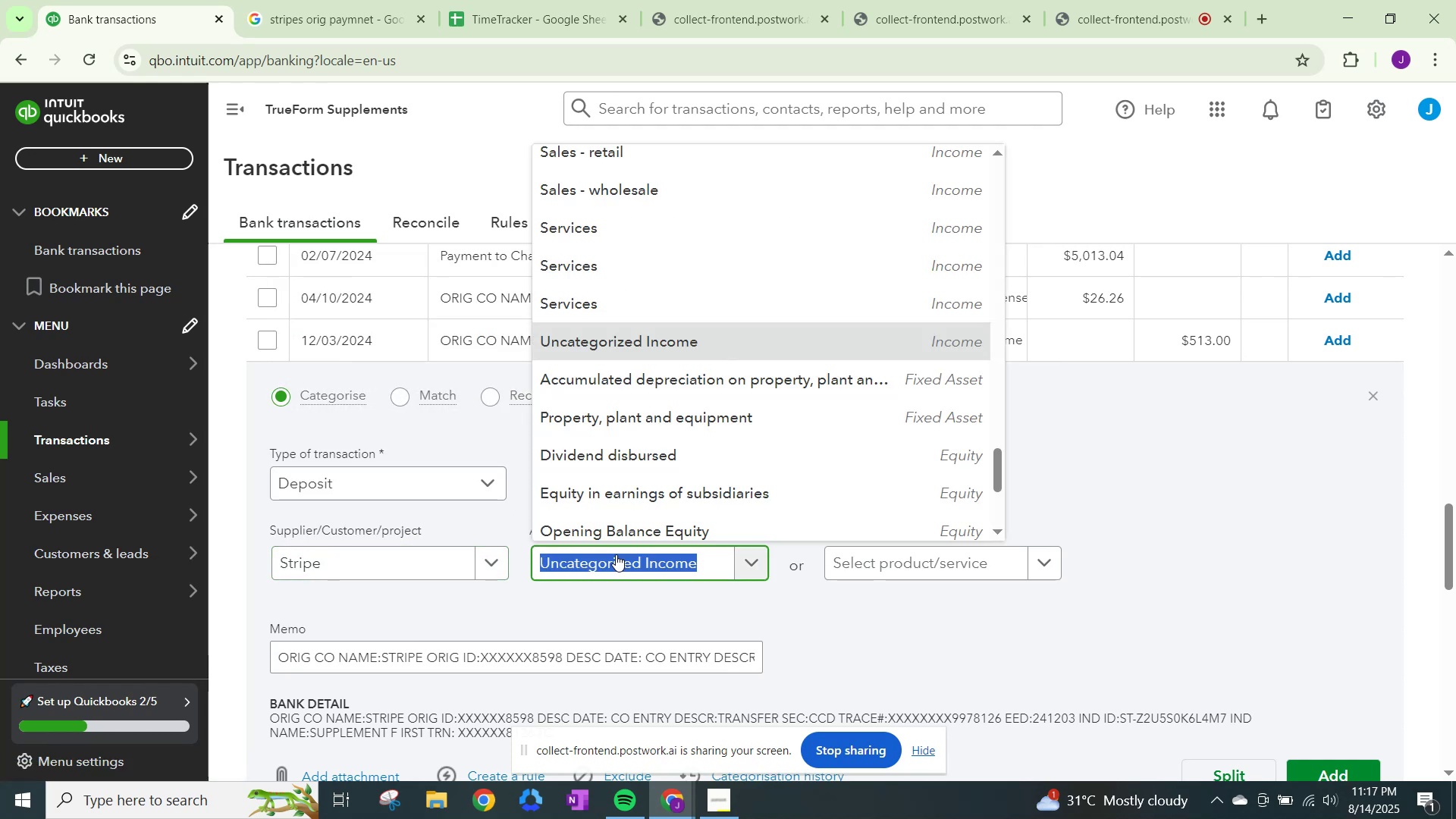 
key(Control+V)
 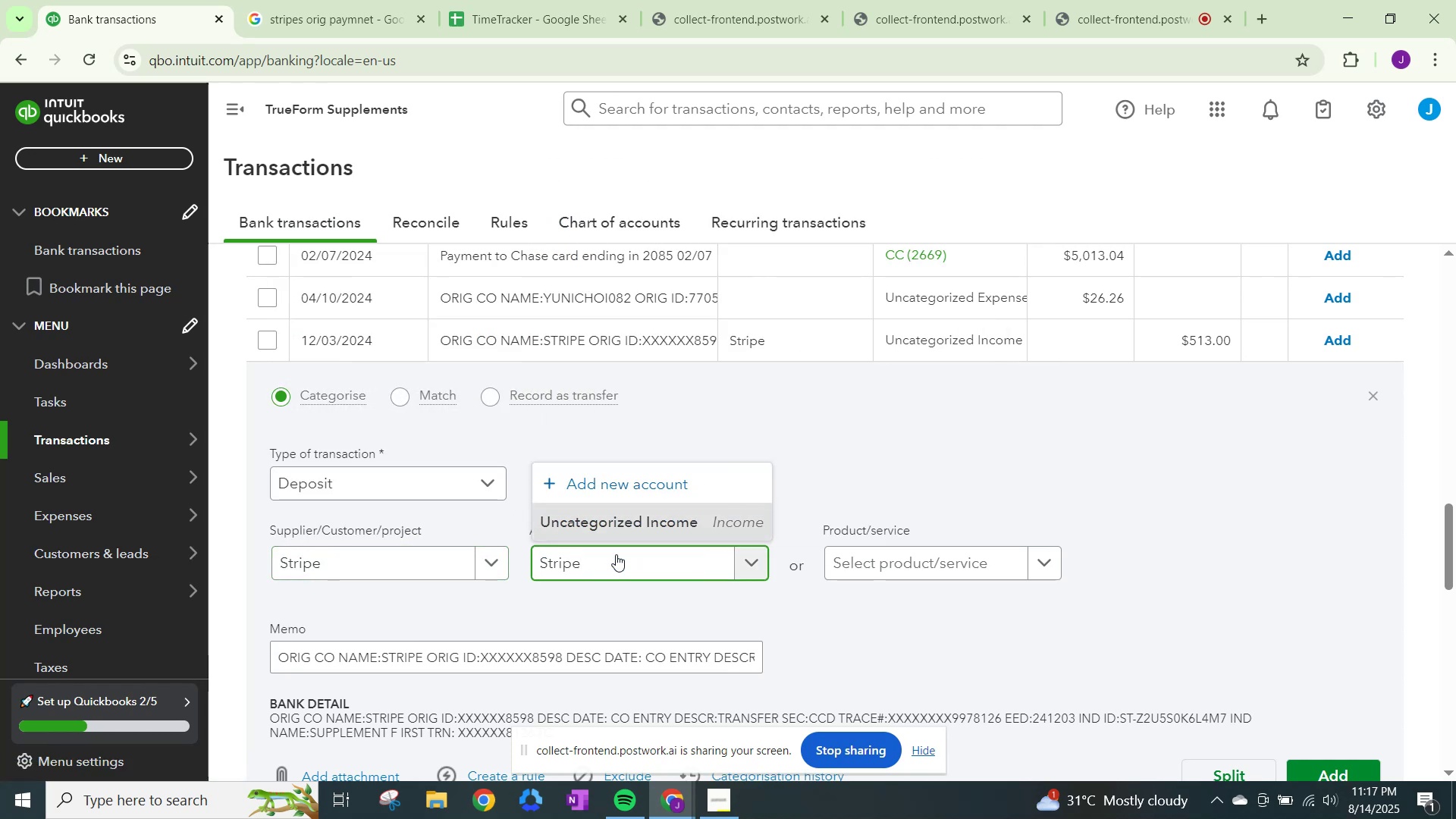 
left_click_drag(start_coordinate=[616, 554], to_coordinate=[460, 543])
 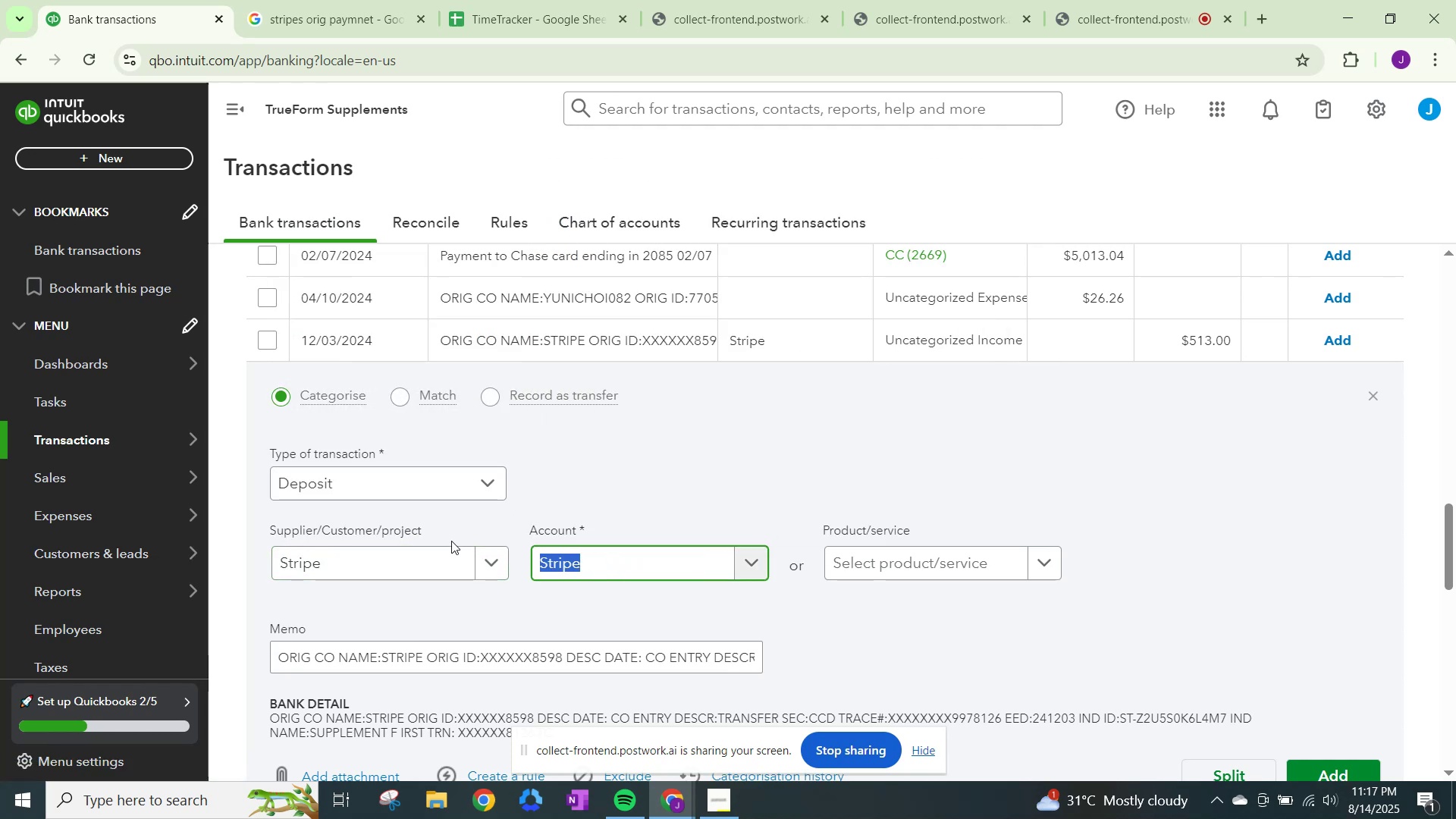 
type(ser)
 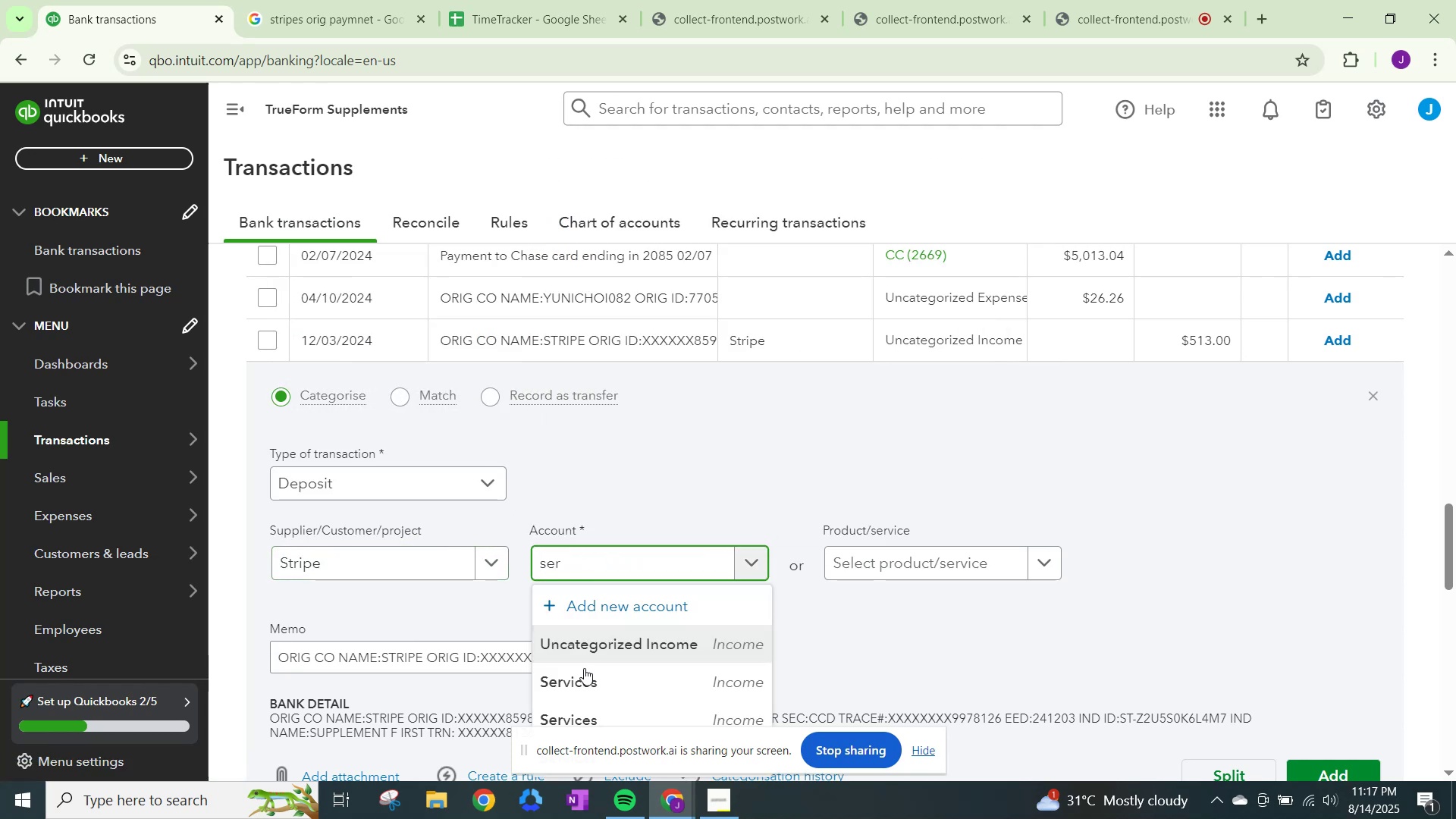 
left_click([586, 689])
 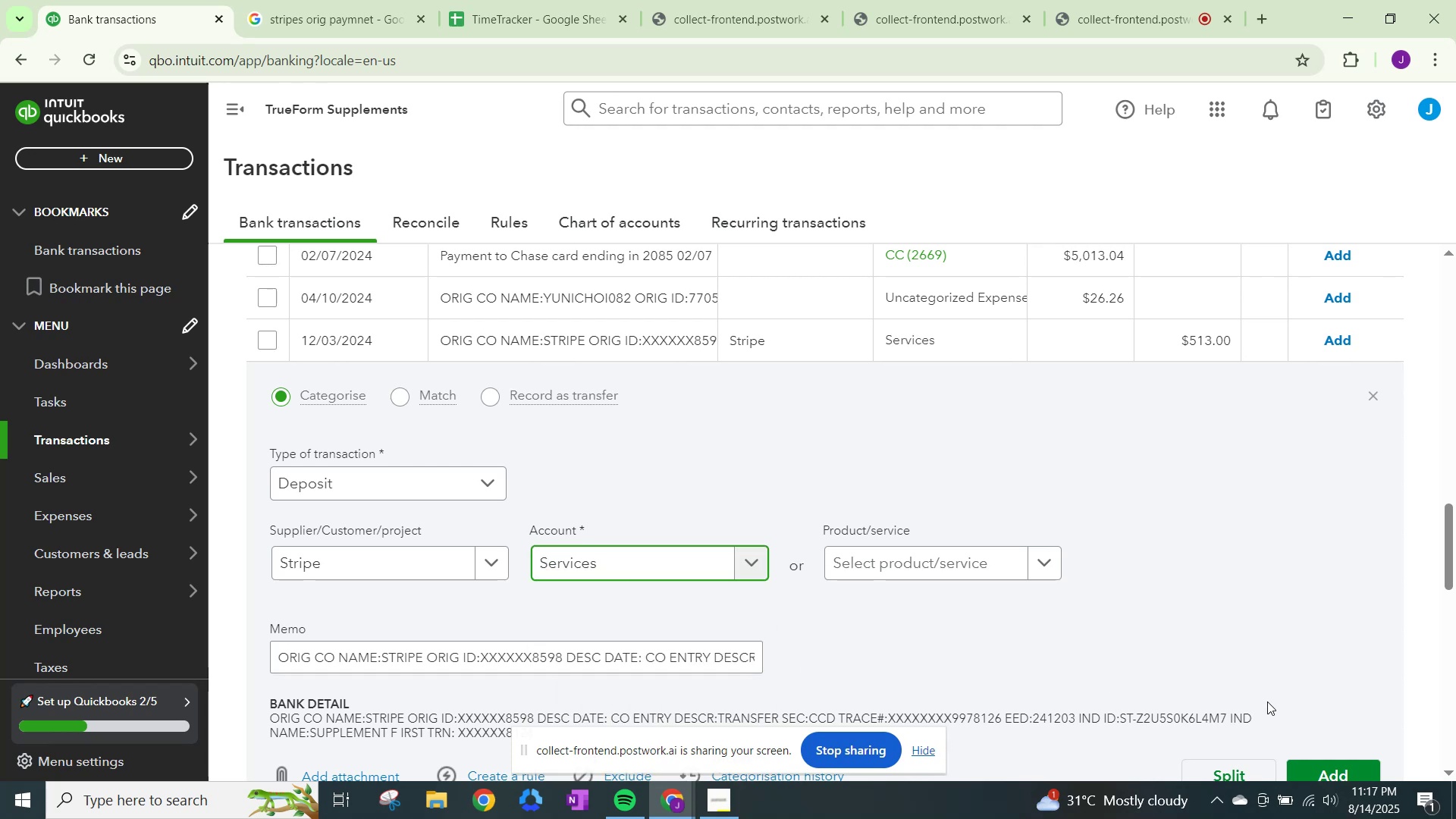 
scroll: coordinate [1250, 672], scroll_direction: down, amount: 1.0
 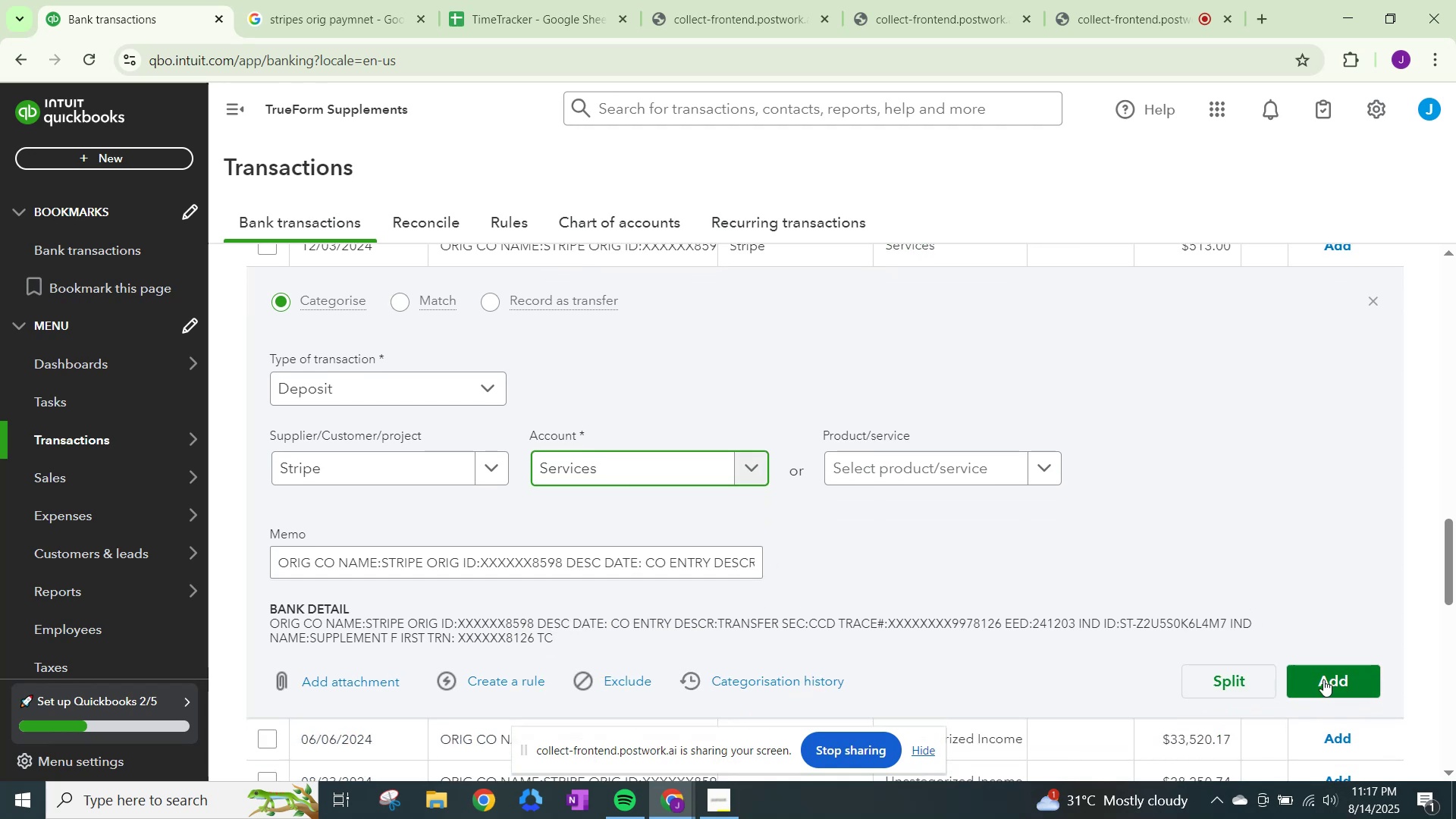 
left_click([1326, 677])
 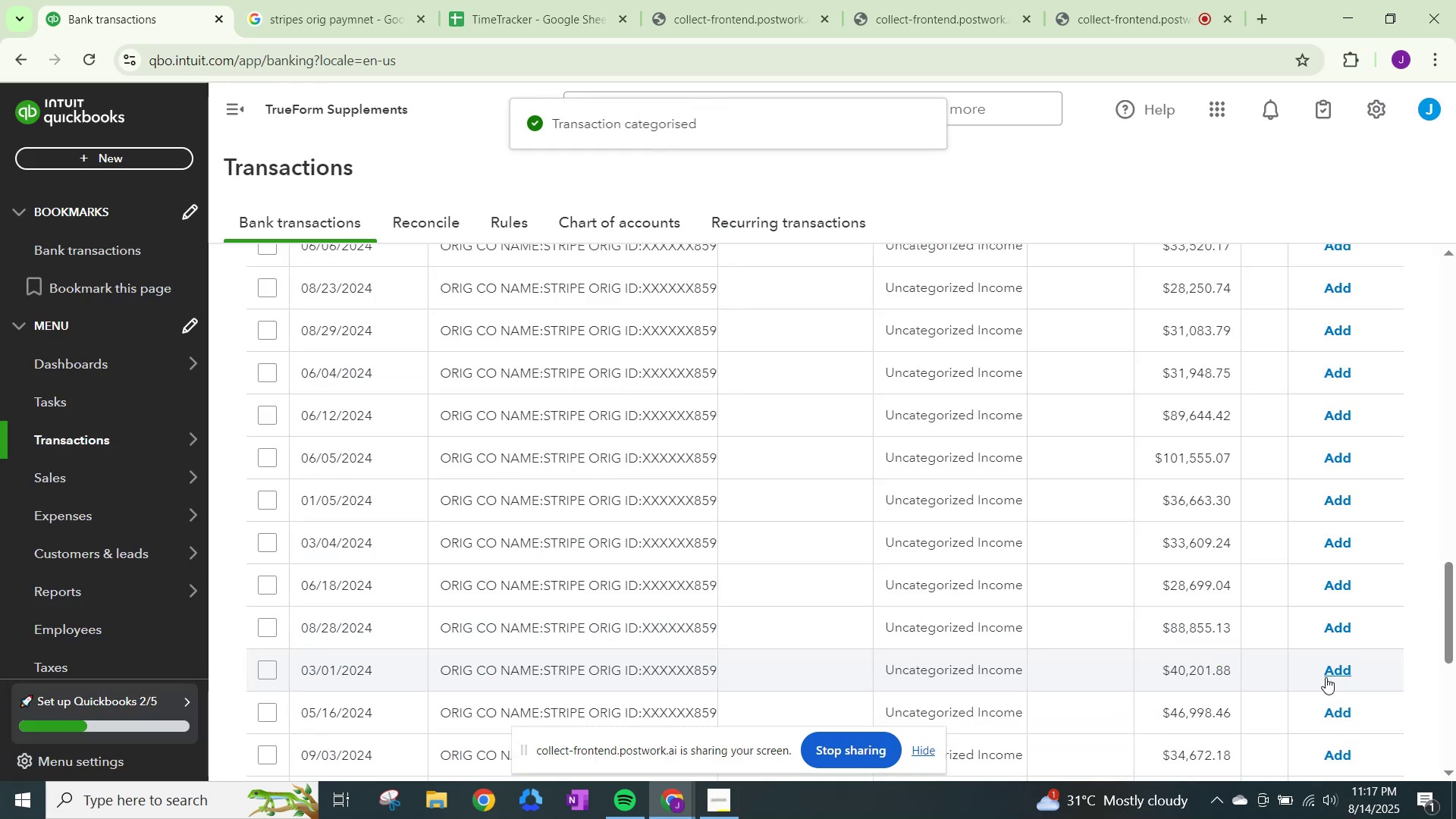 
scroll: coordinate [729, 569], scroll_direction: up, amount: 2.0
 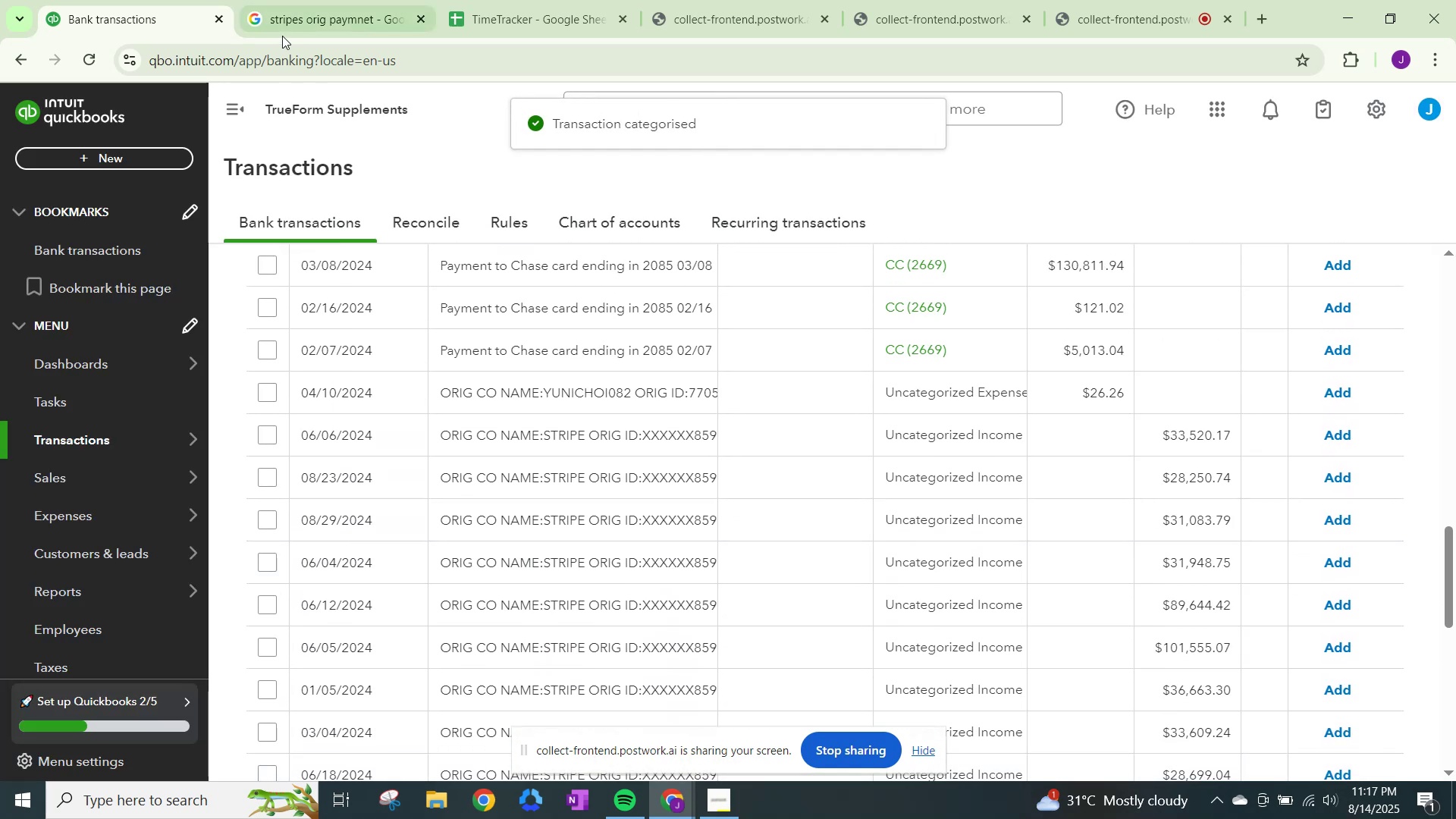 
left_click([300, 57])
 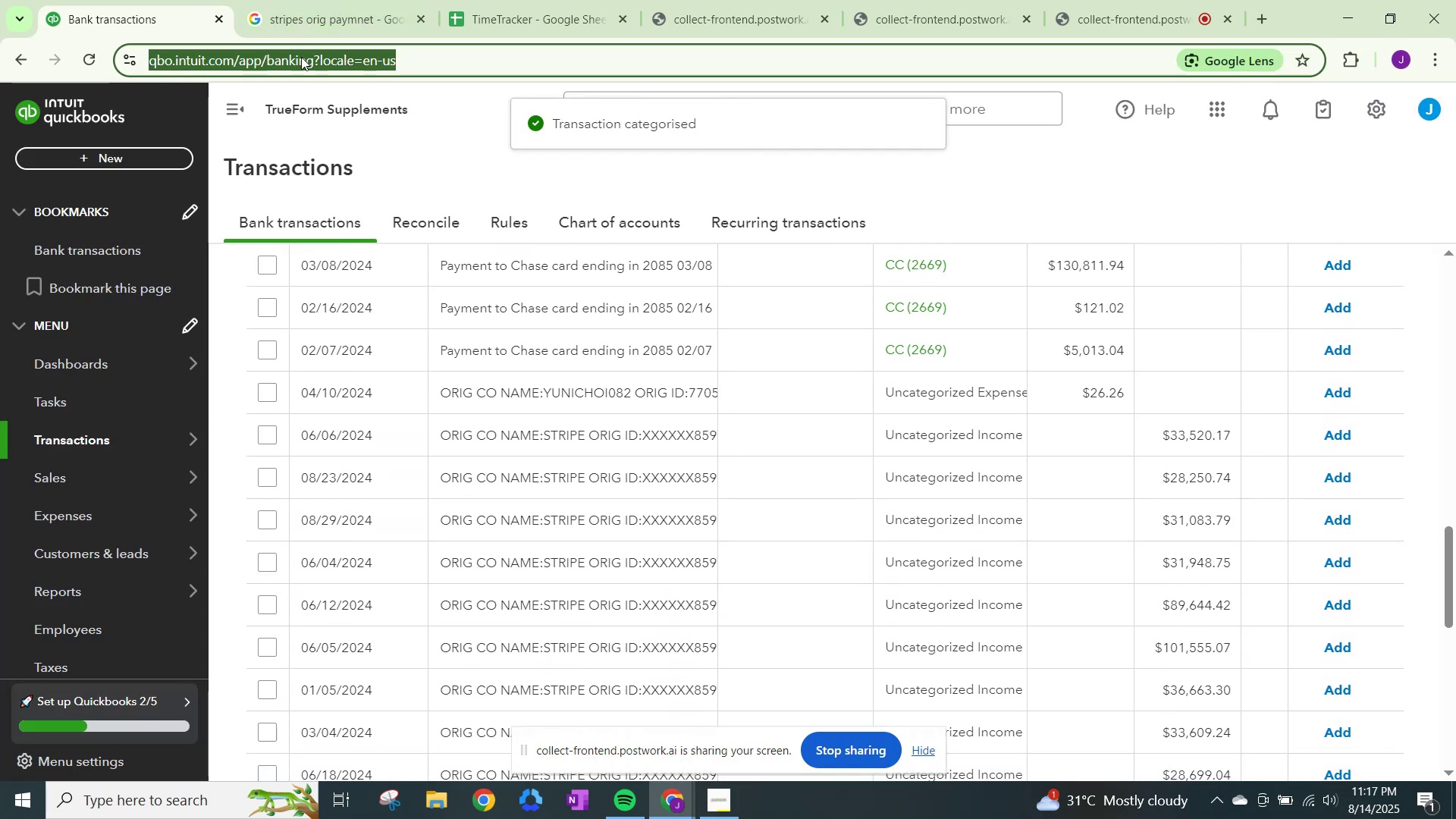 
key(NumpadEnter)
 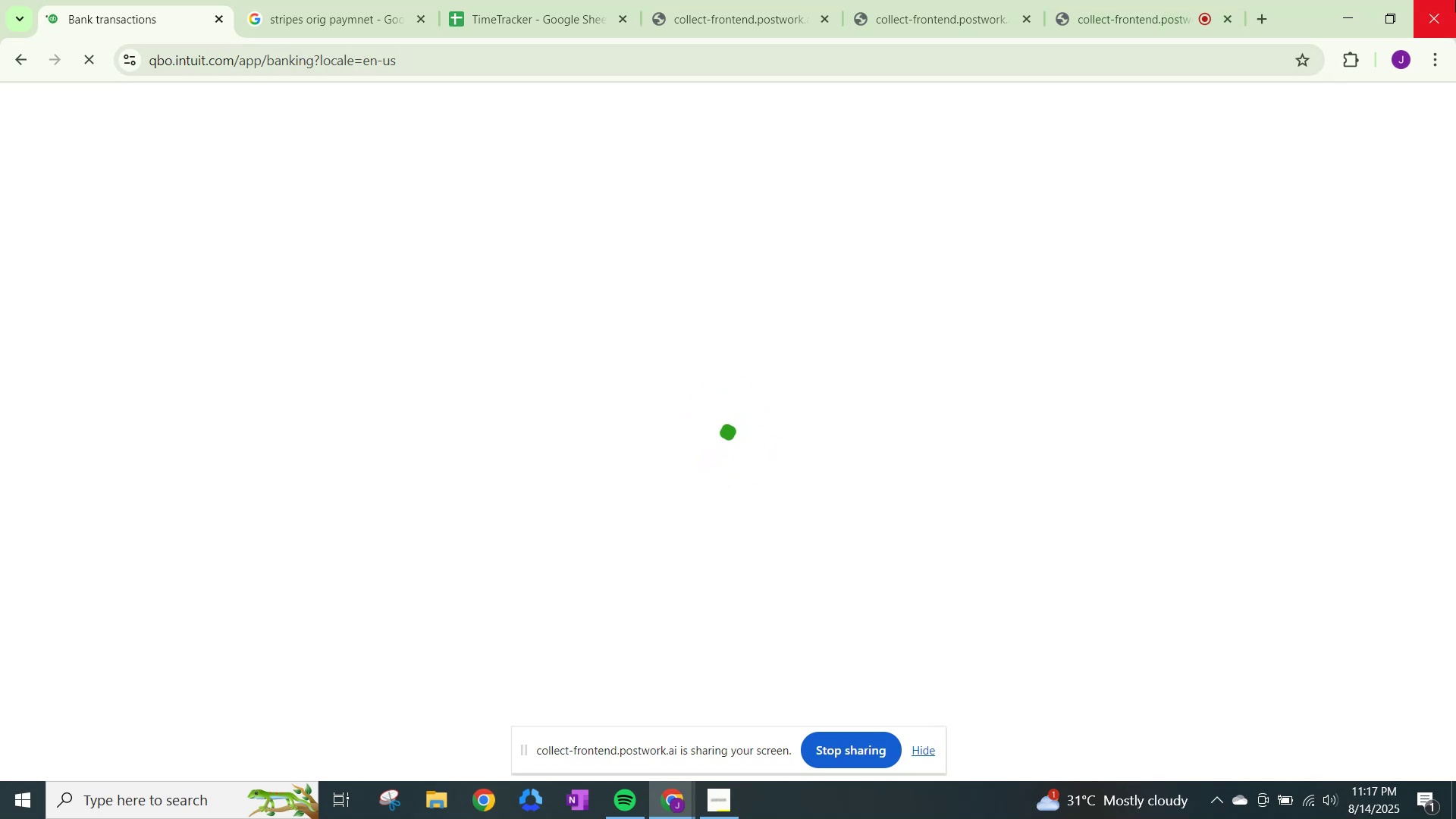 
wait(5.53)
 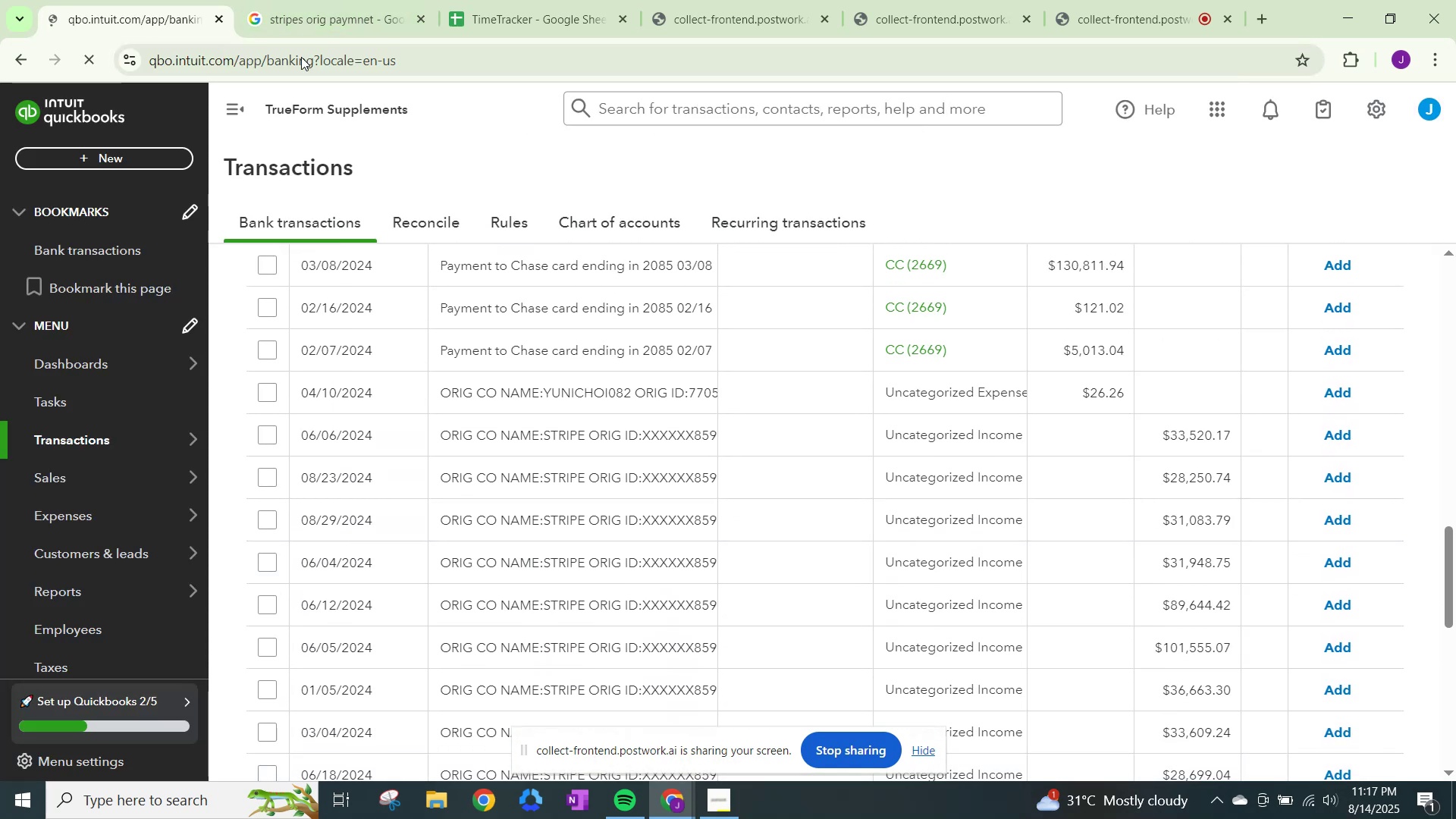 
scroll: coordinate [915, 344], scroll_direction: down, amount: 34.0
 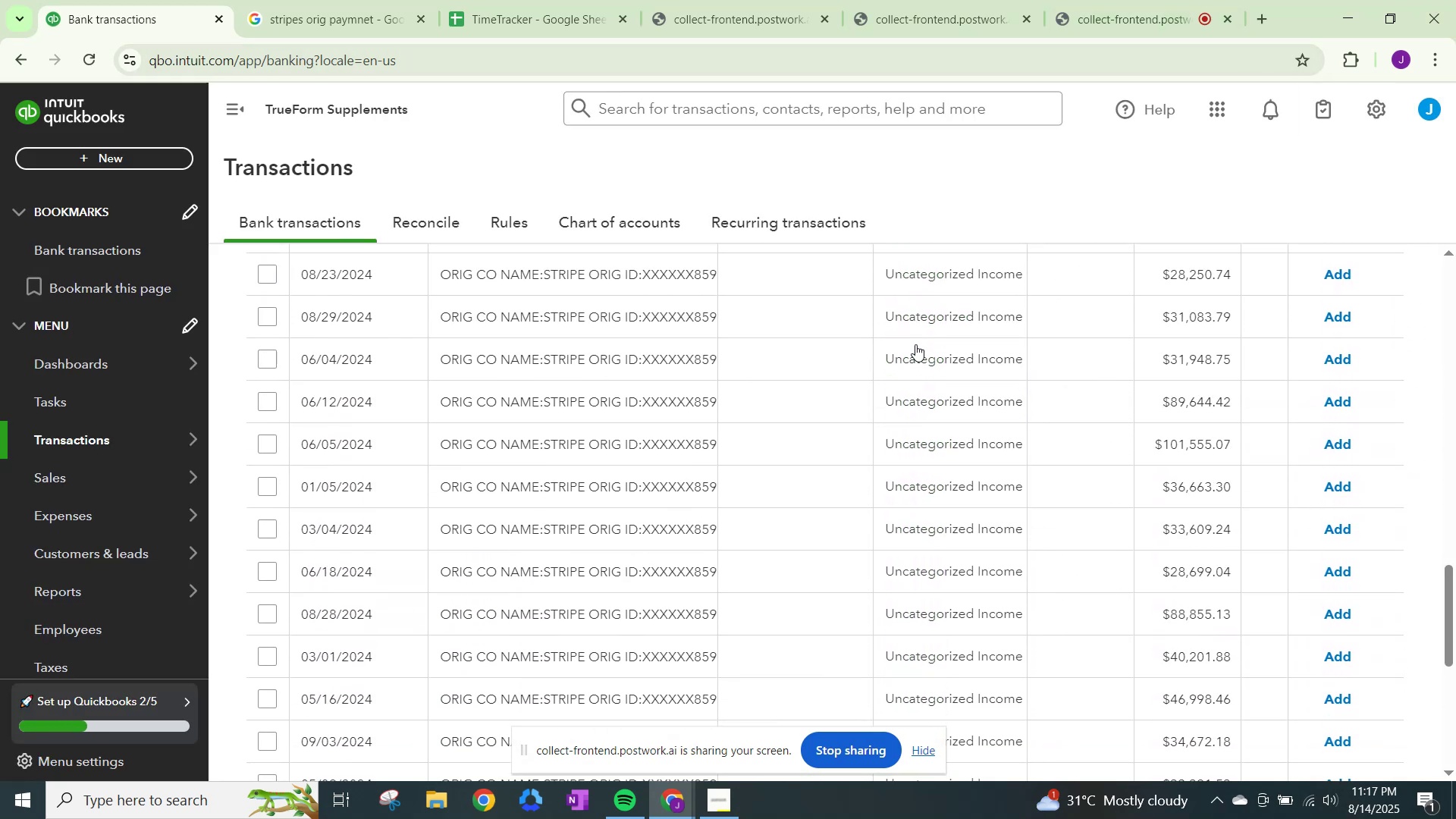 
scroll: coordinate [919, 341], scroll_direction: up, amount: 2.0
 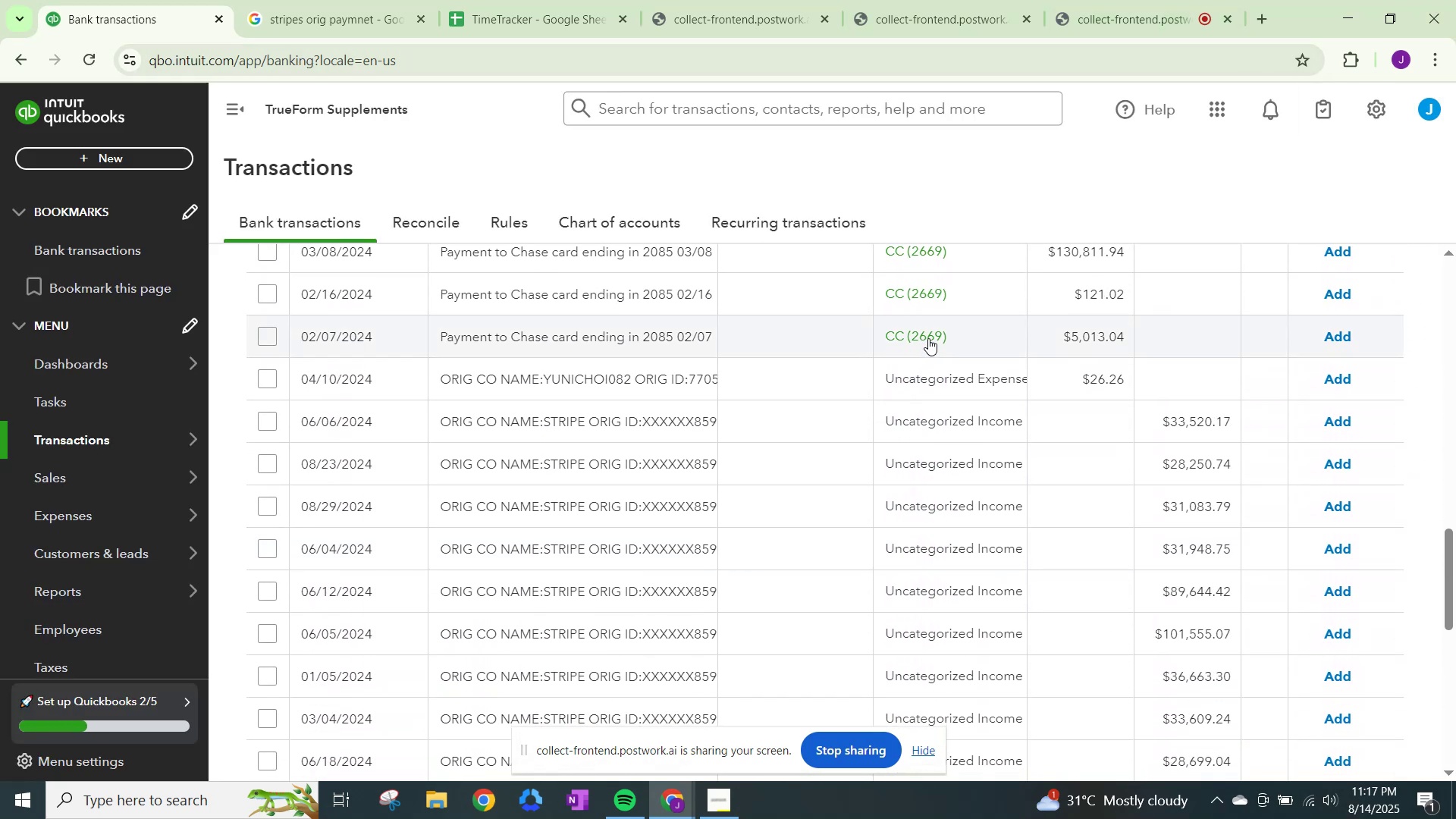 
scroll: coordinate [908, 413], scroll_direction: down, amount: 1.0
 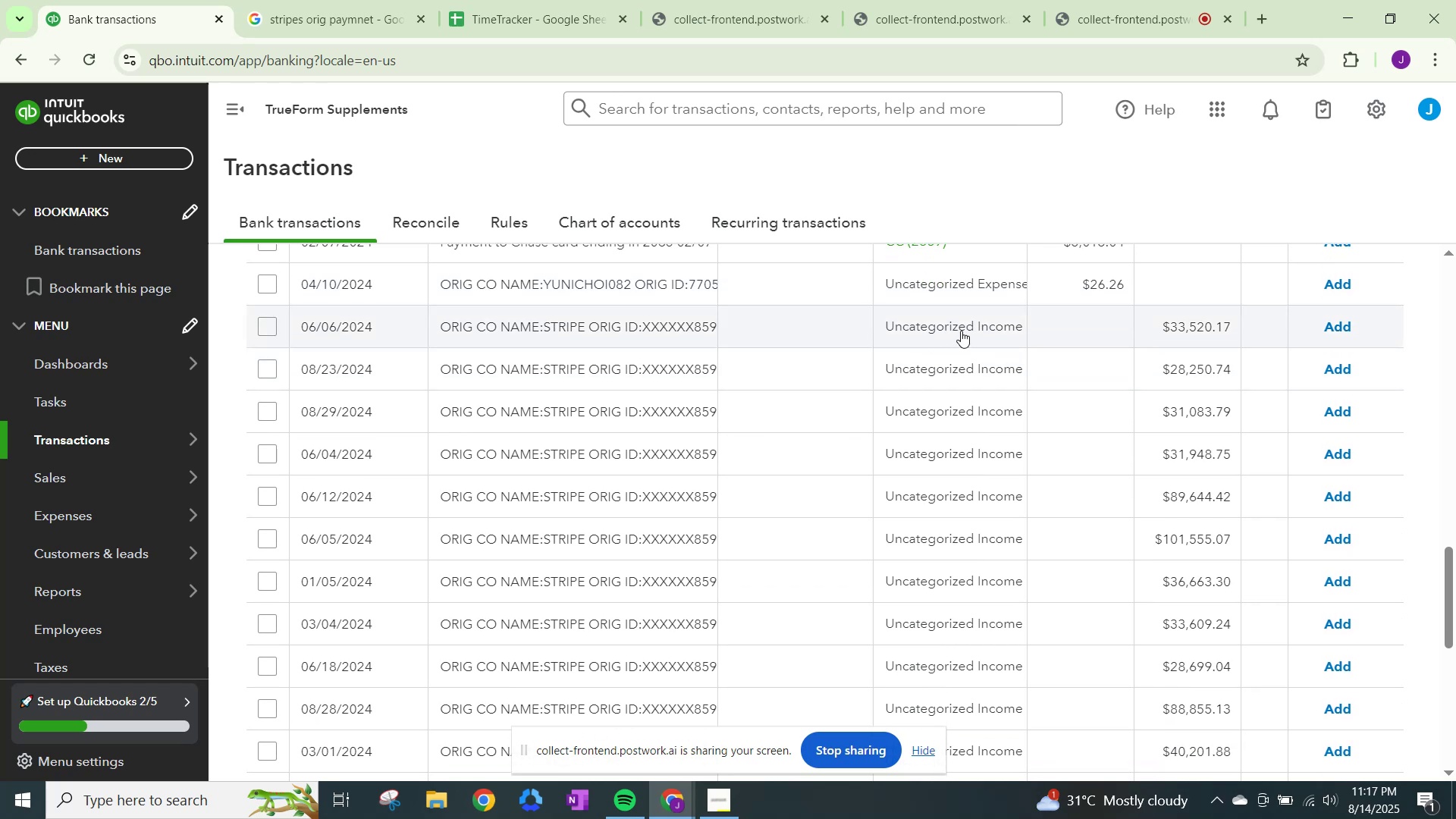 
left_click([961, 330])
 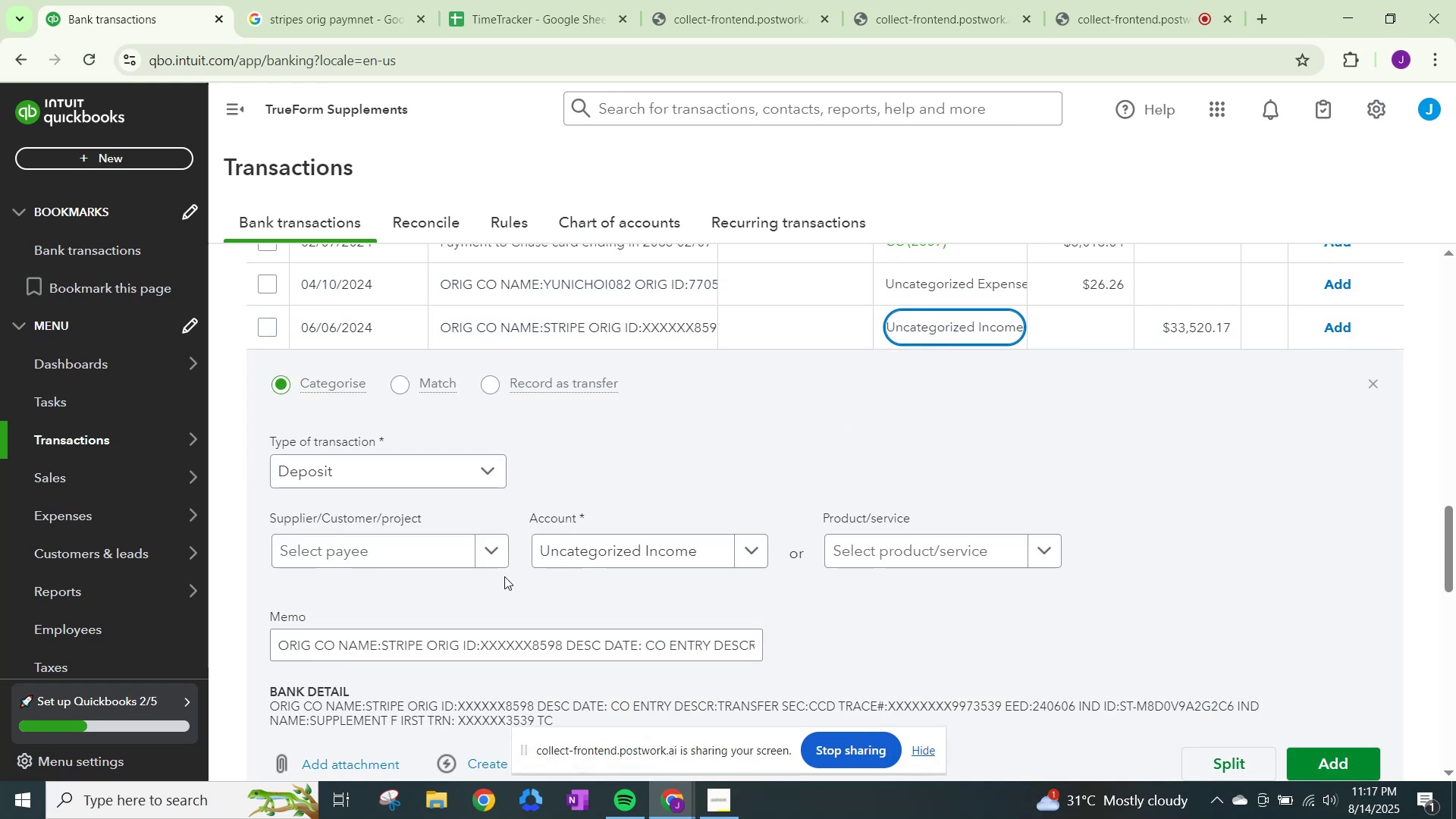 
left_click([605, 552])
 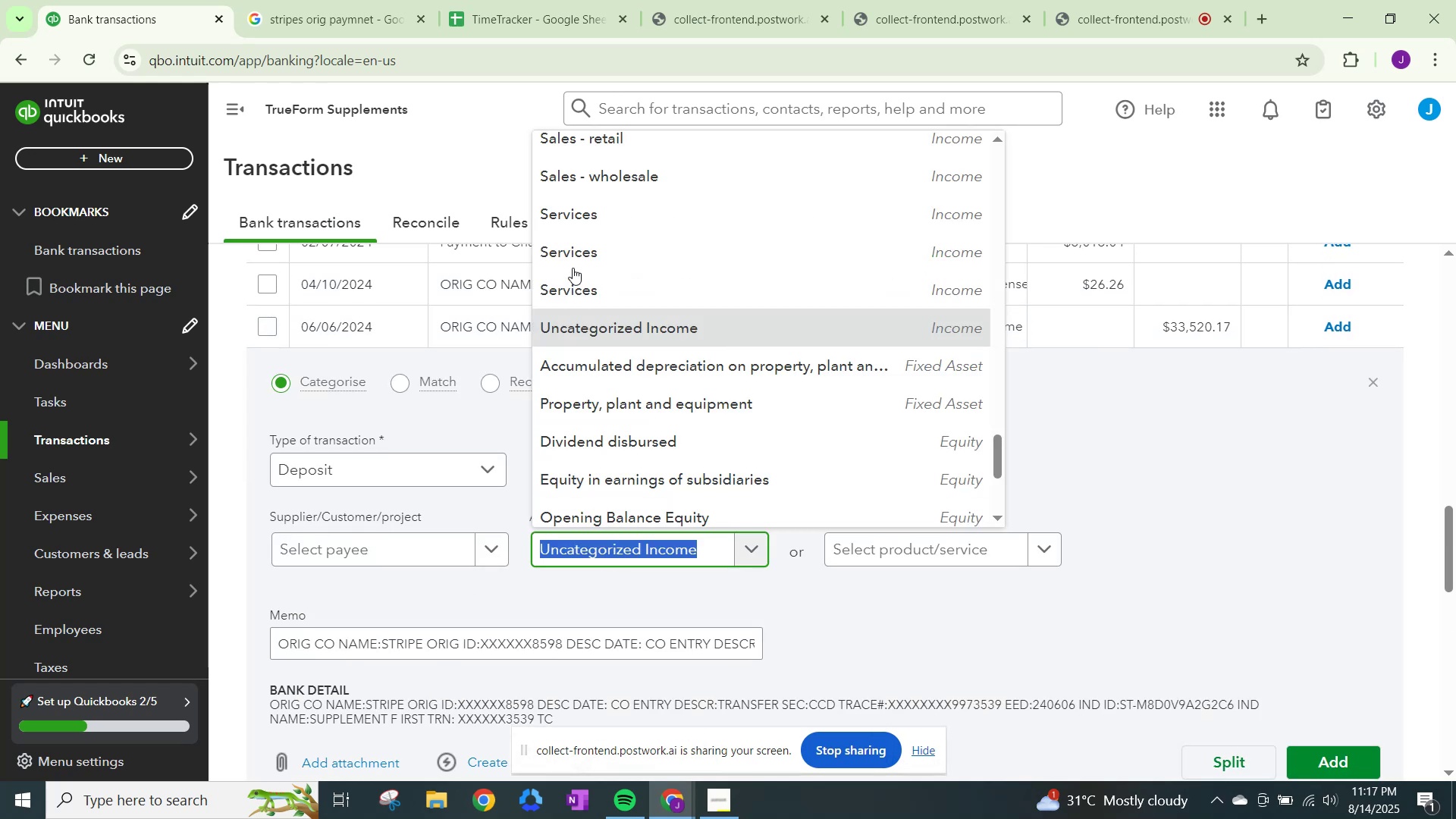 
left_click([564, 207])
 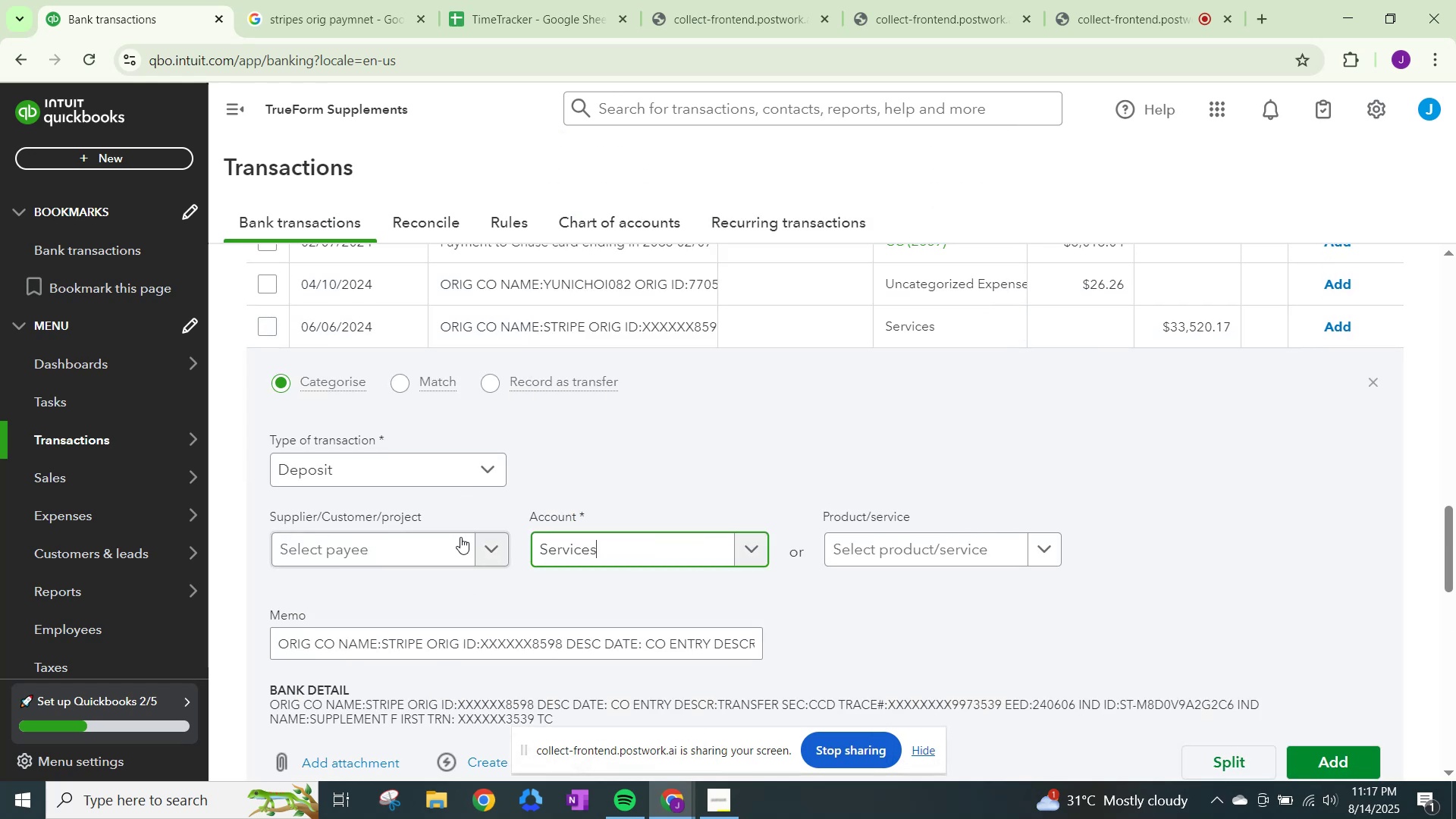 
left_click([472, 560])
 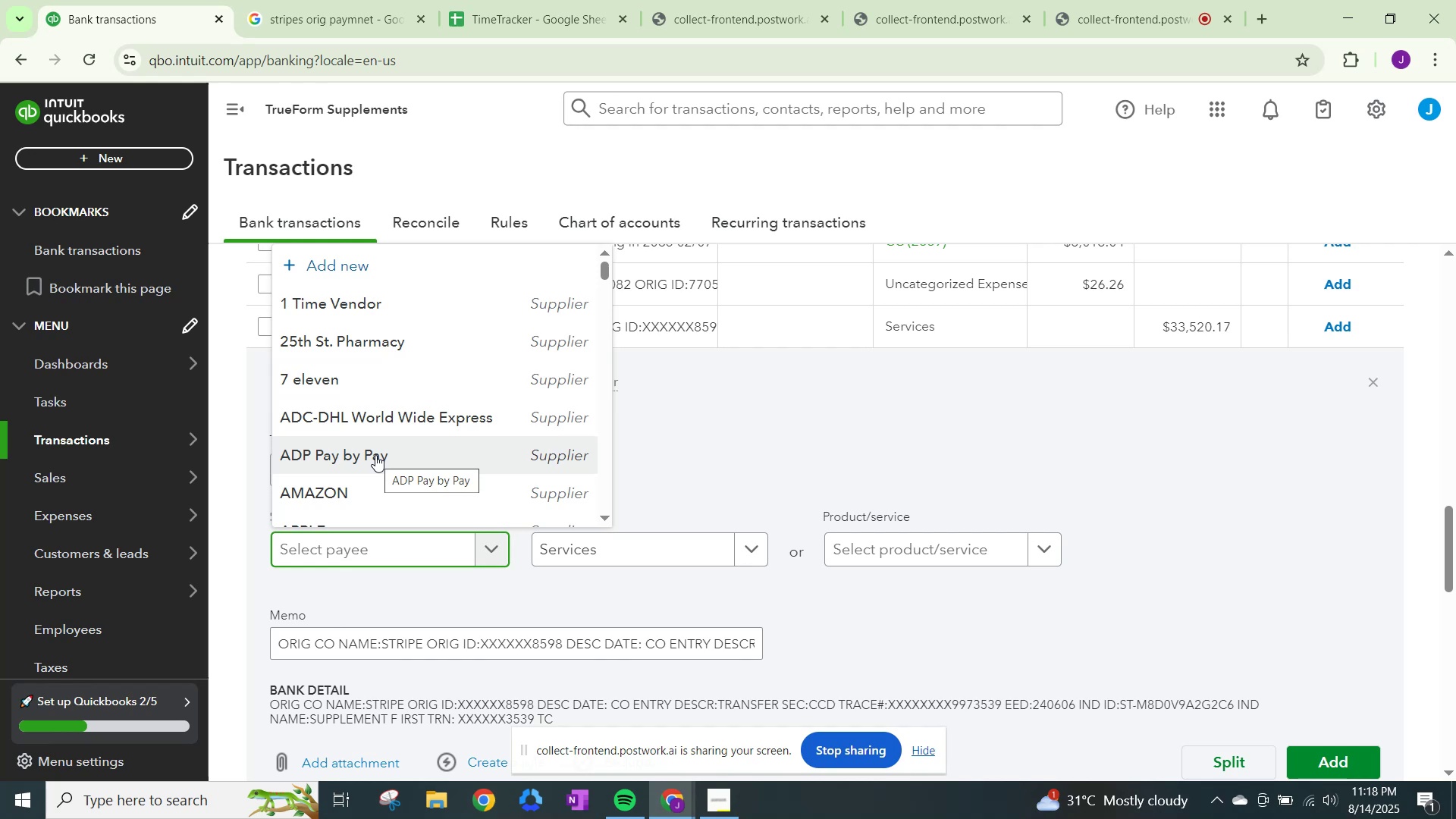 
wait(5.02)
 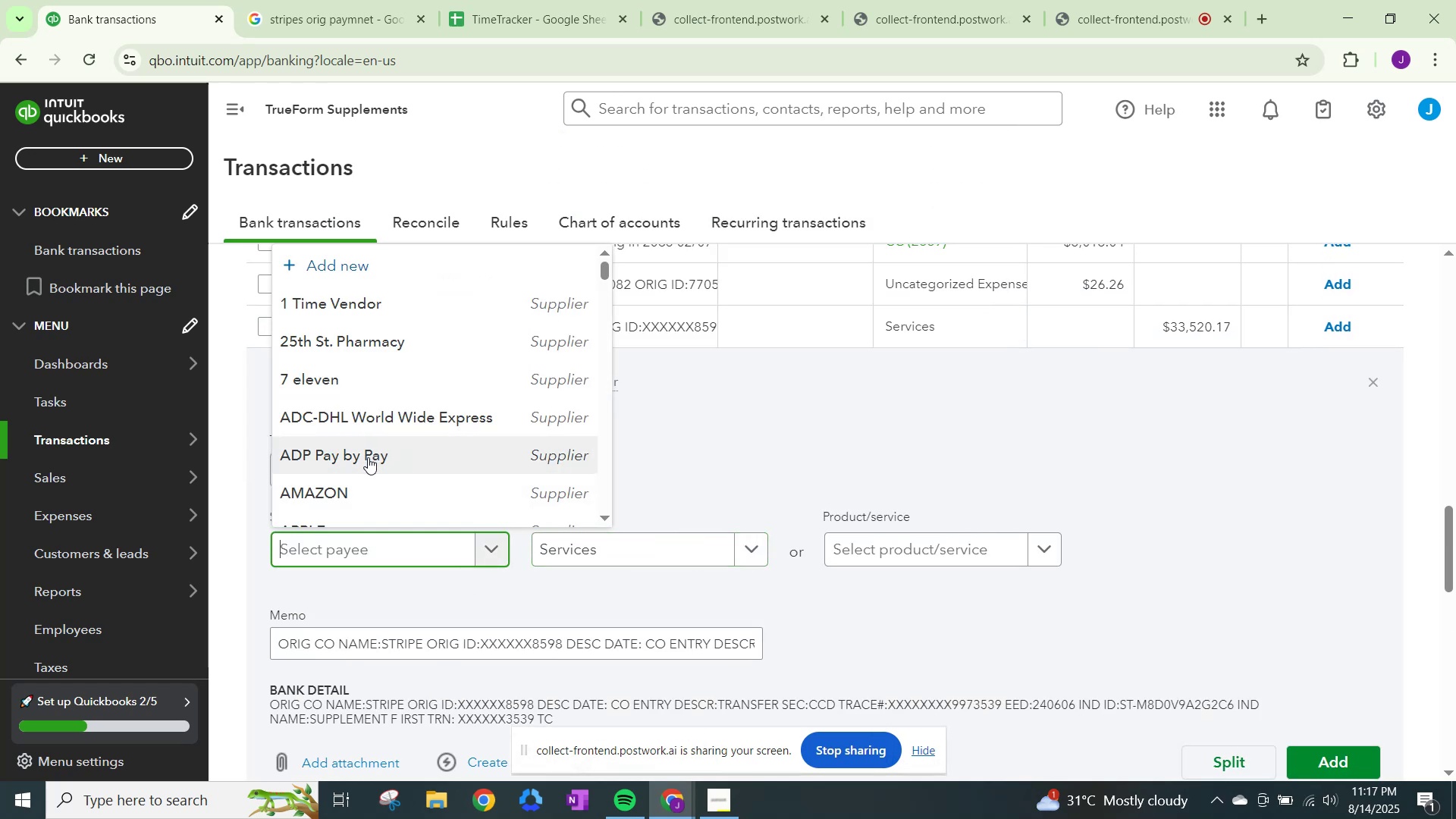 
type(str)
 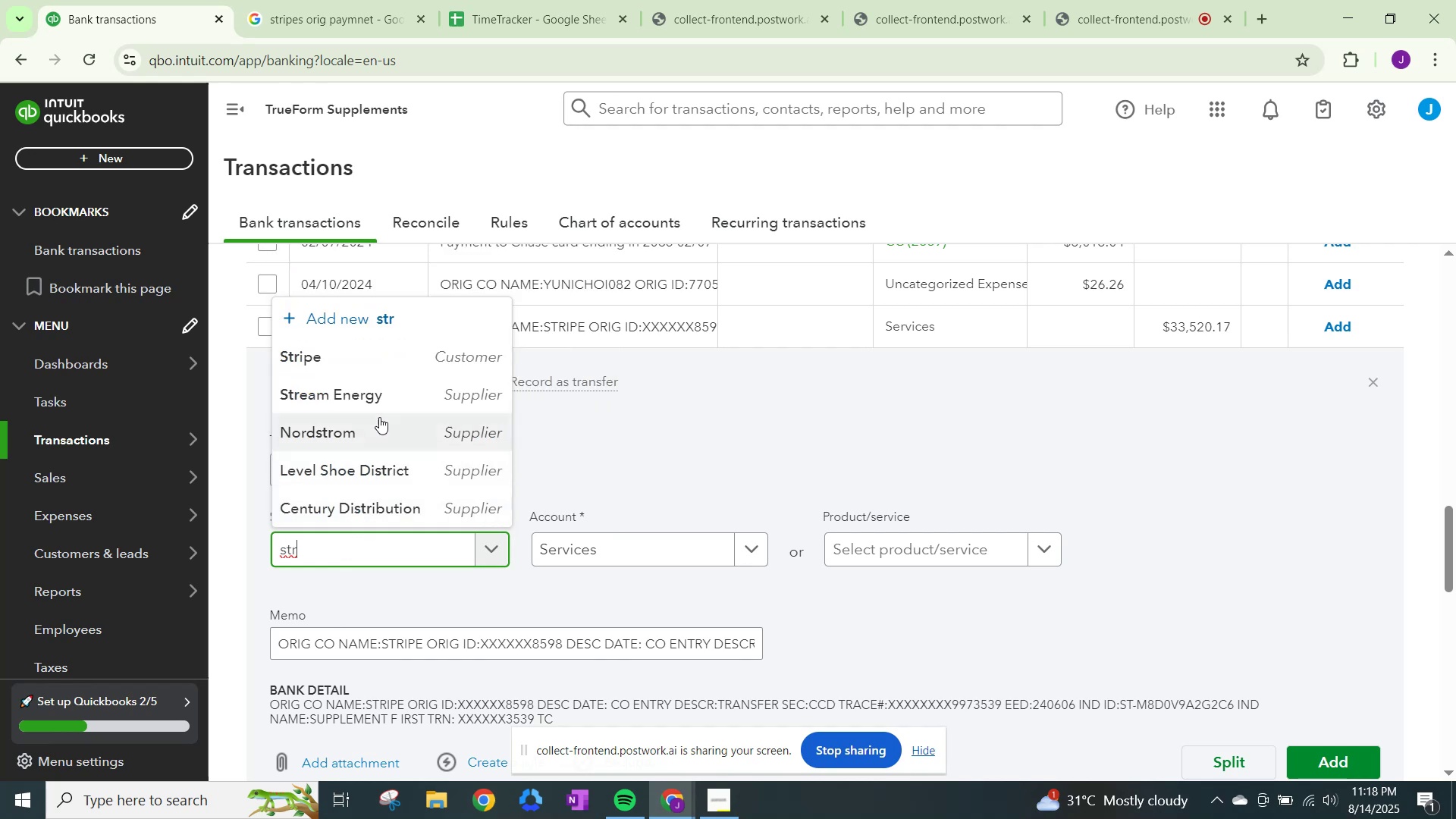 
left_click([383, 367])
 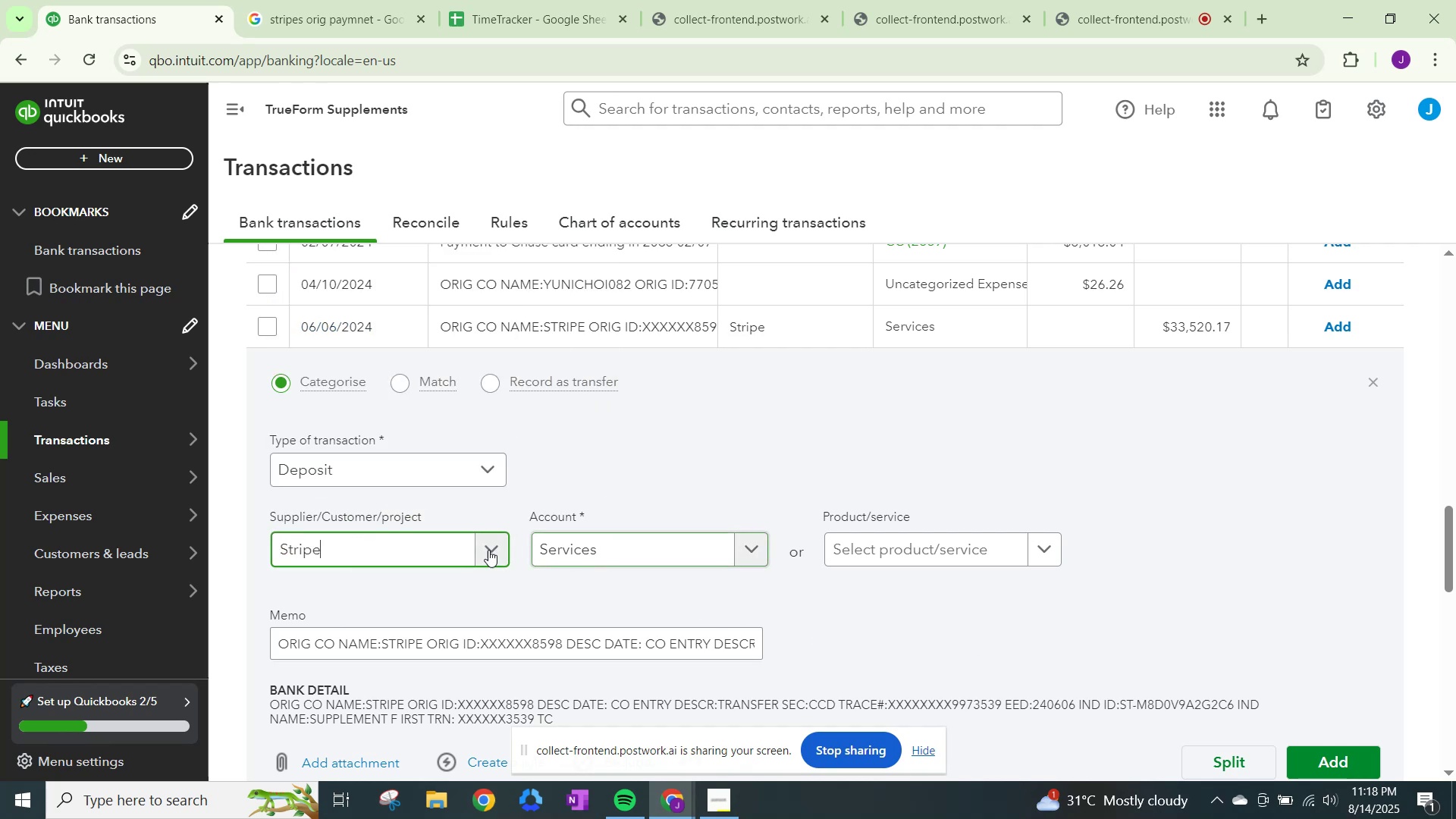 
left_click_drag(start_coordinate=[375, 539], to_coordinate=[231, 544])
 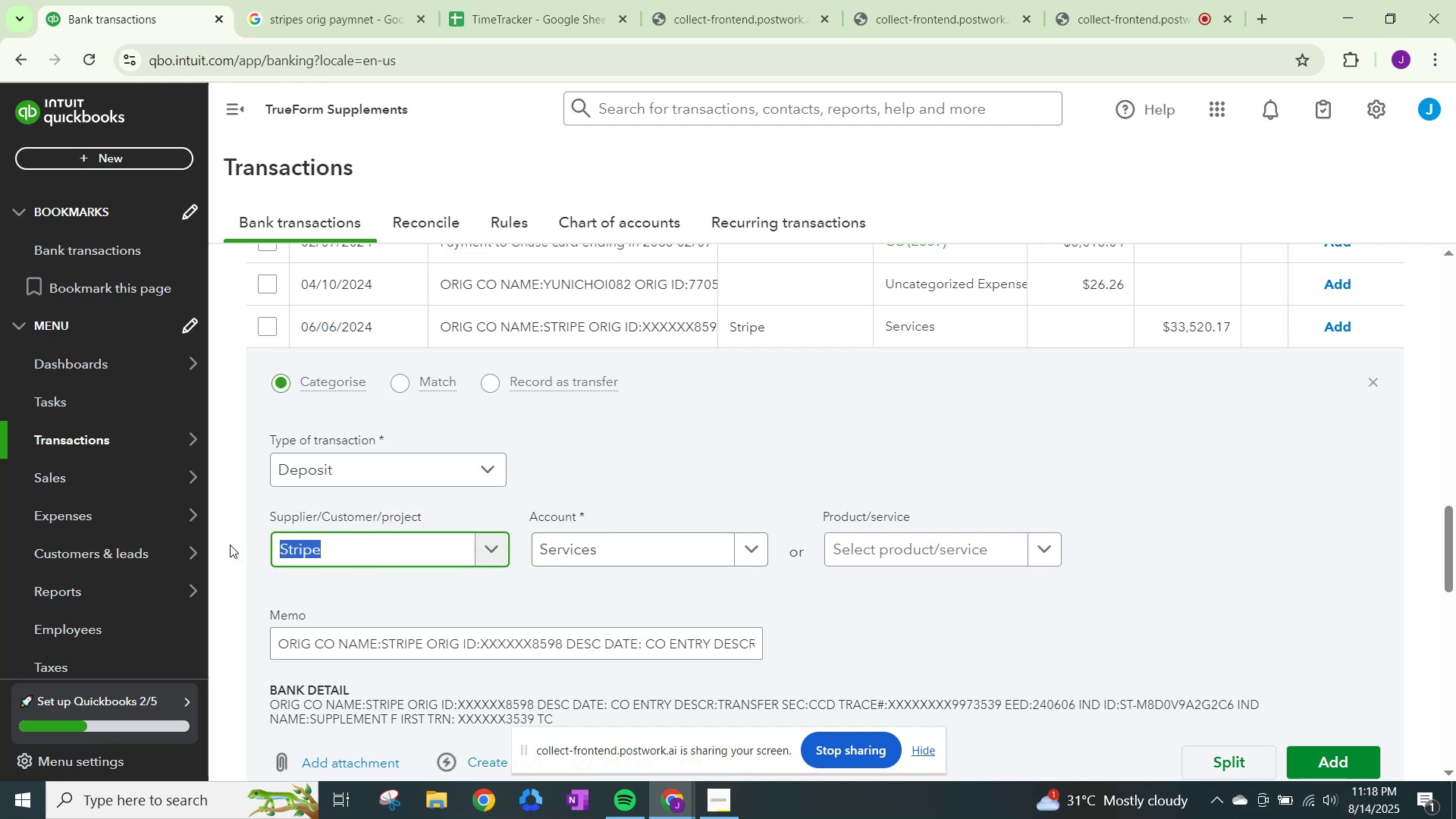 
key(Control+ControlLeft)
 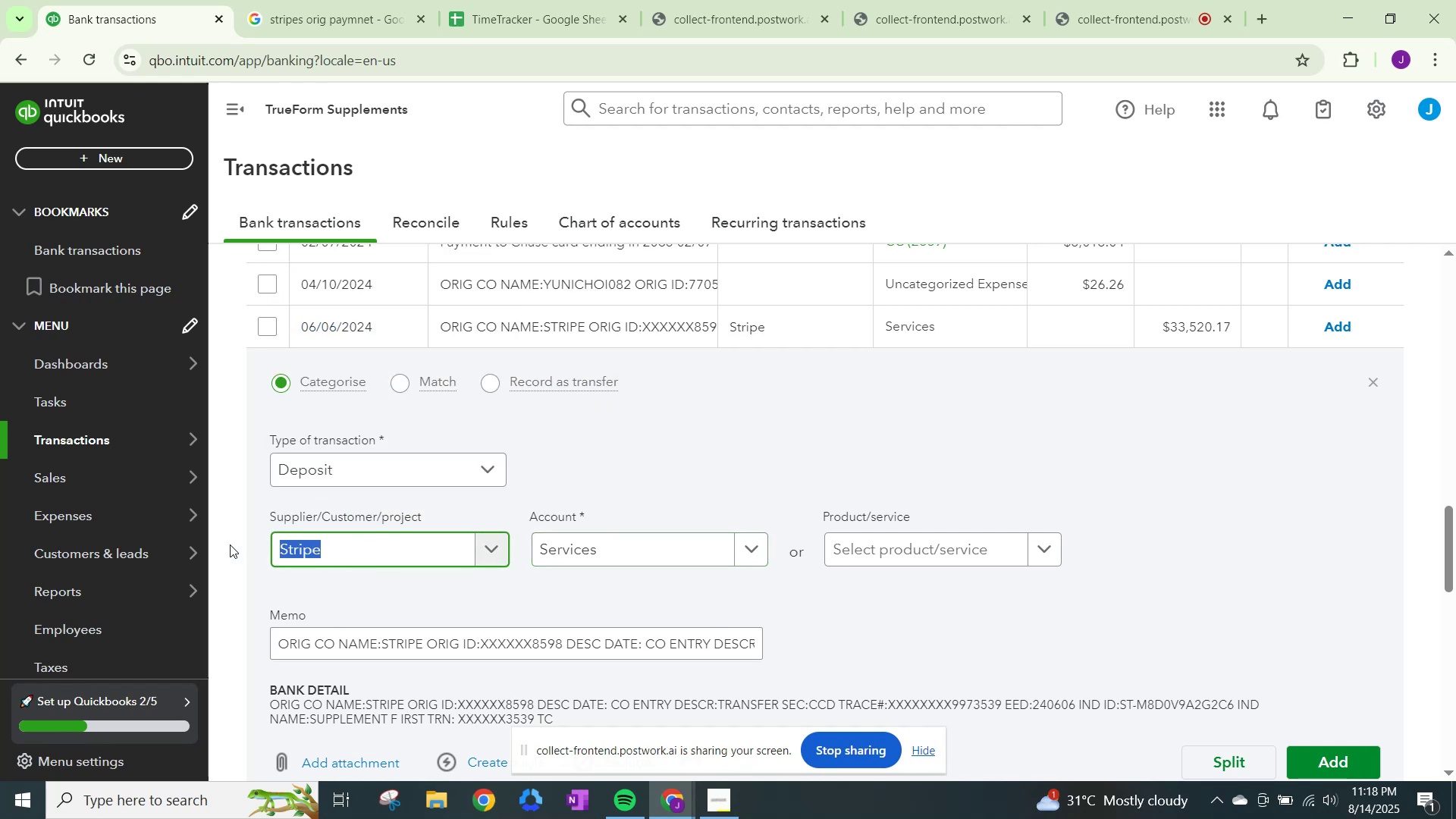 
key(Control+C)
 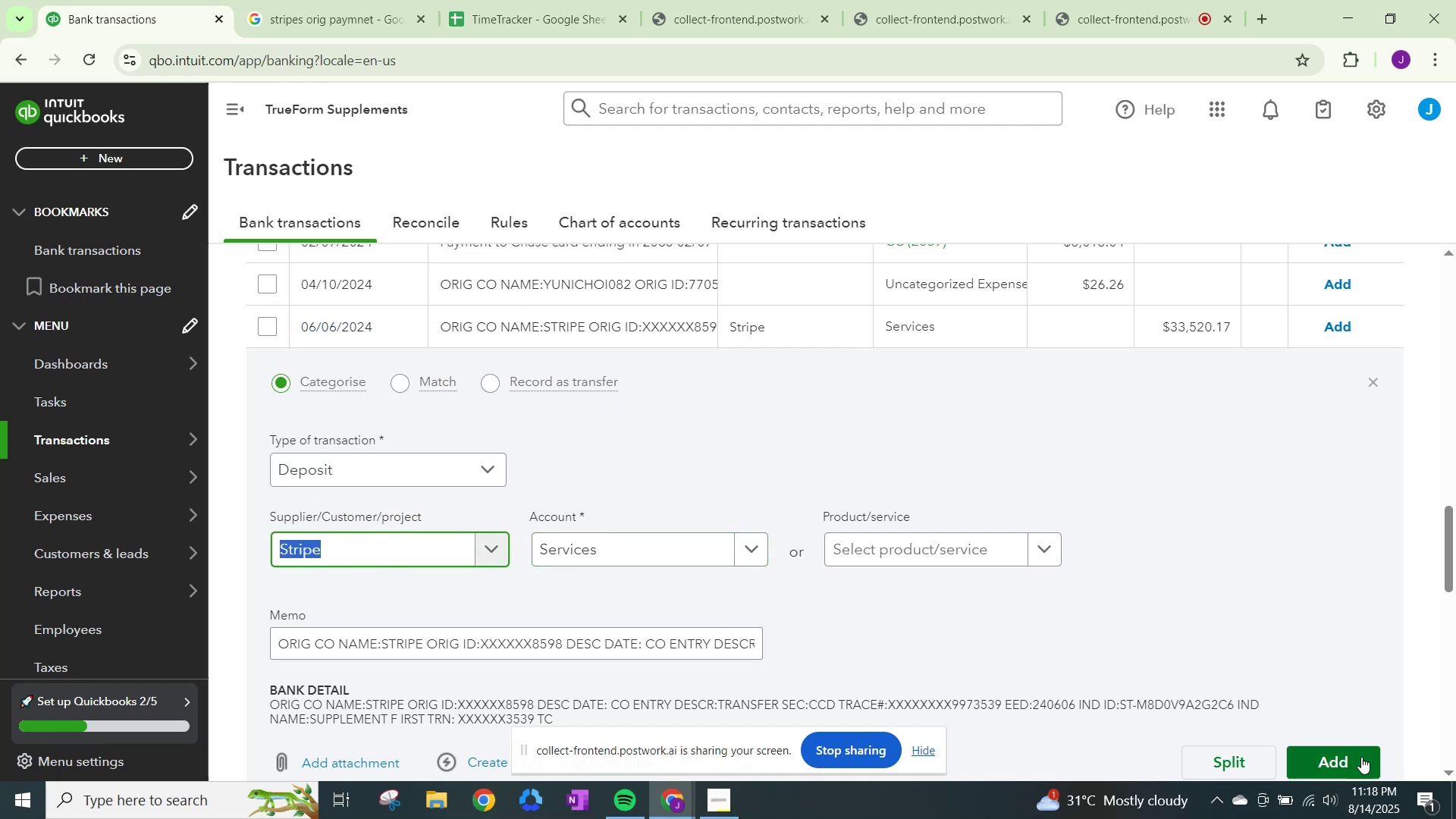 
left_click([1355, 755])
 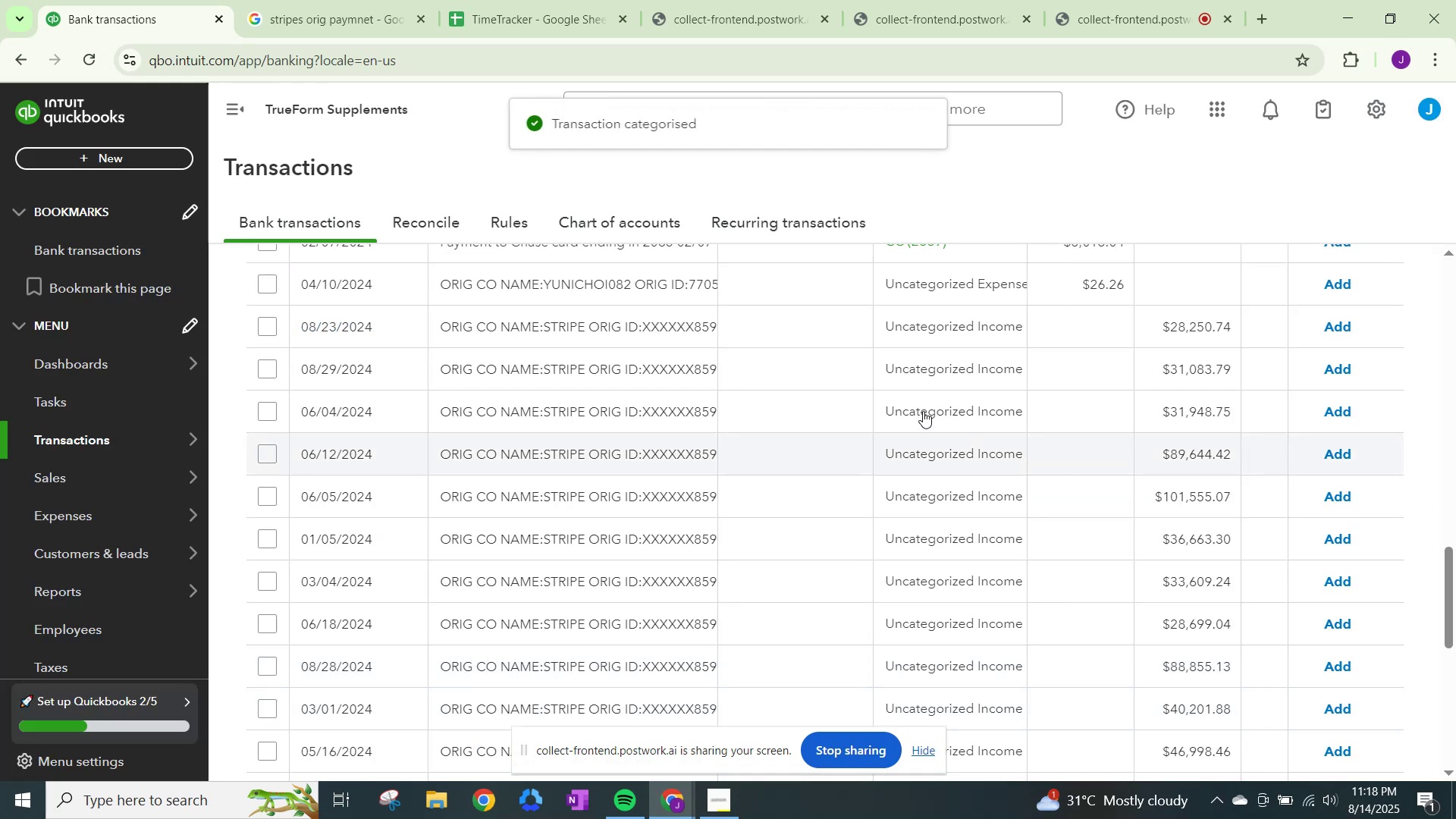 
scroll: coordinate [969, 377], scroll_direction: up, amount: 1.0
 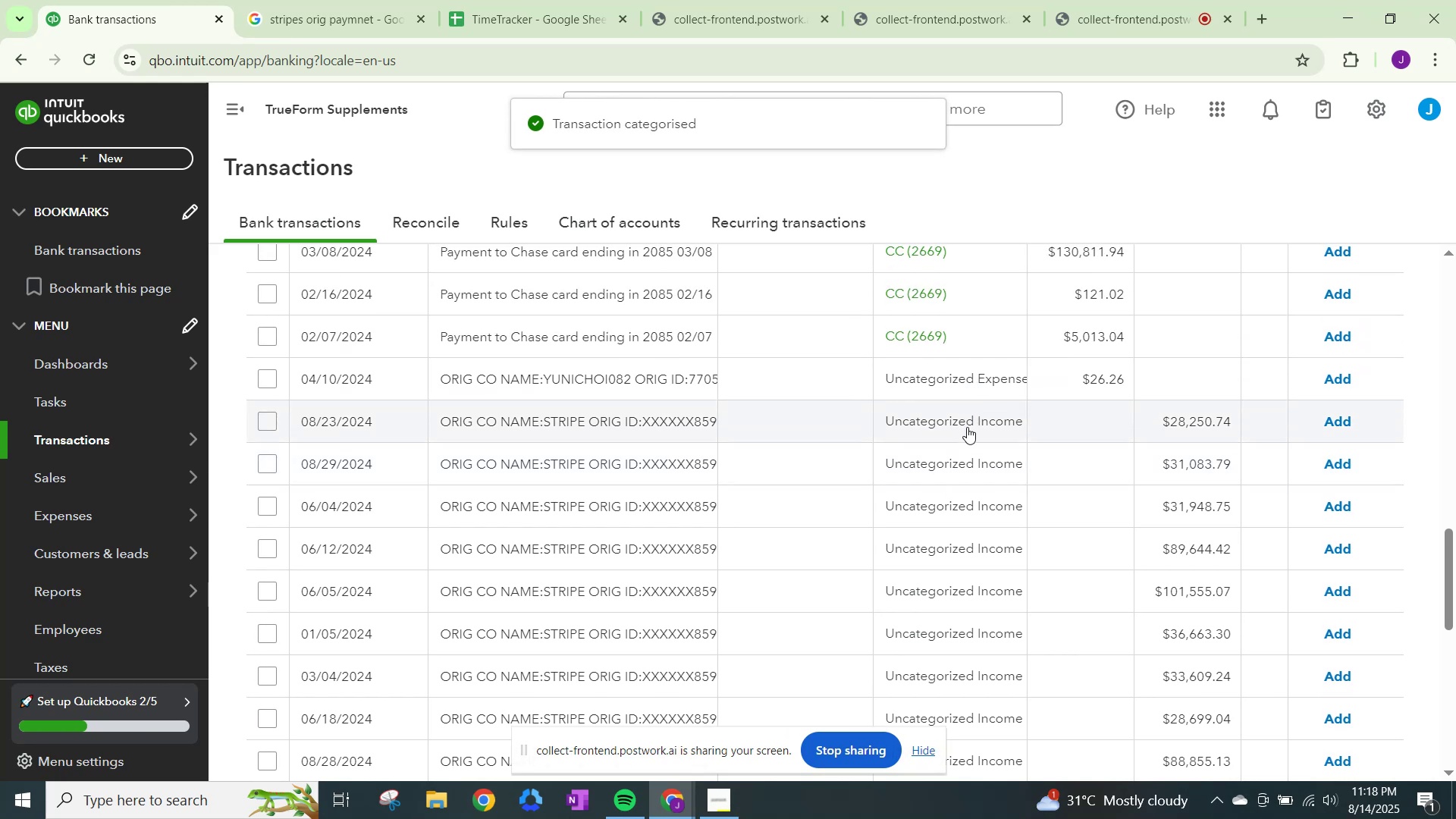 
left_click([967, 427])
 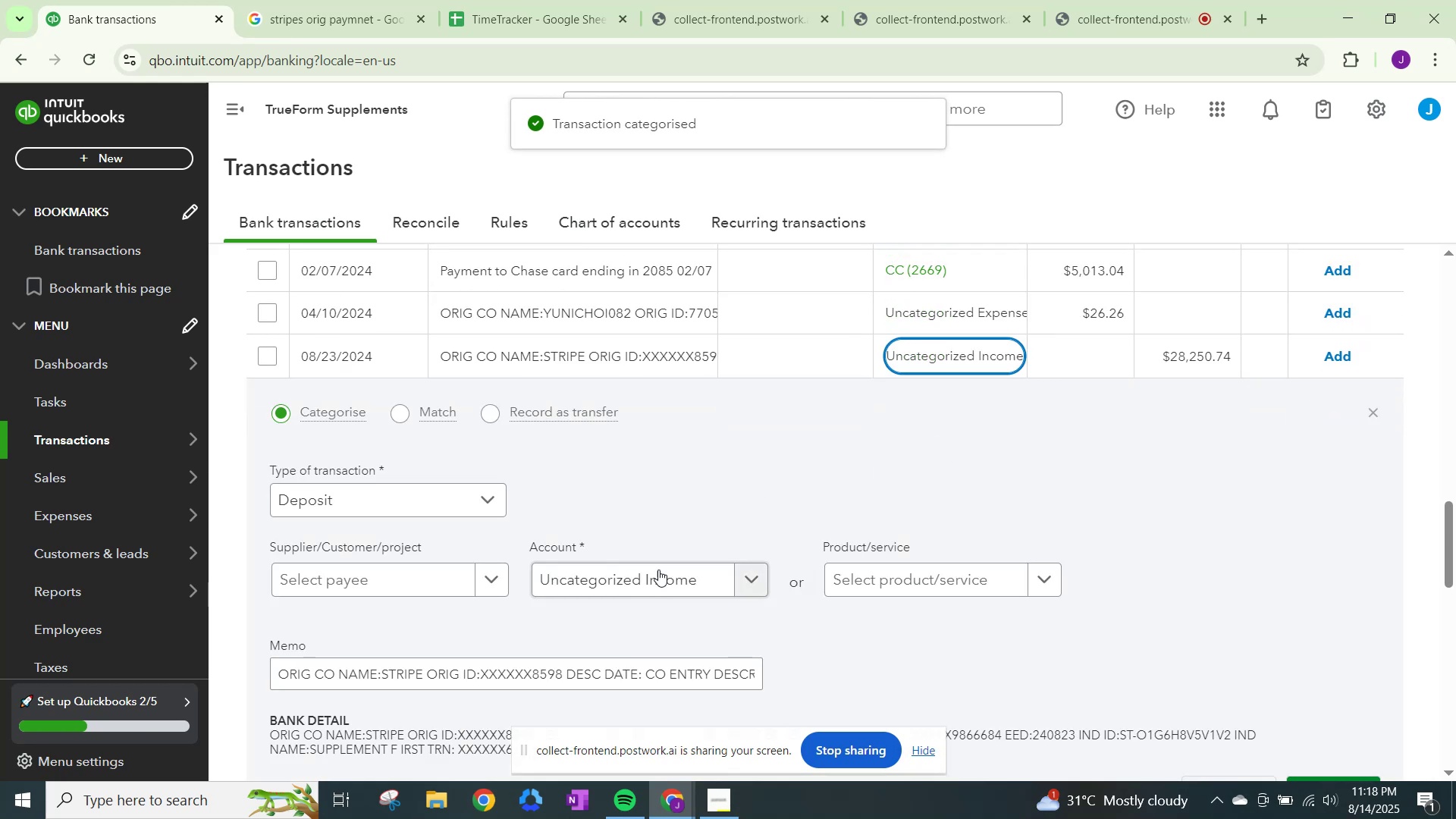 
left_click([667, 584])
 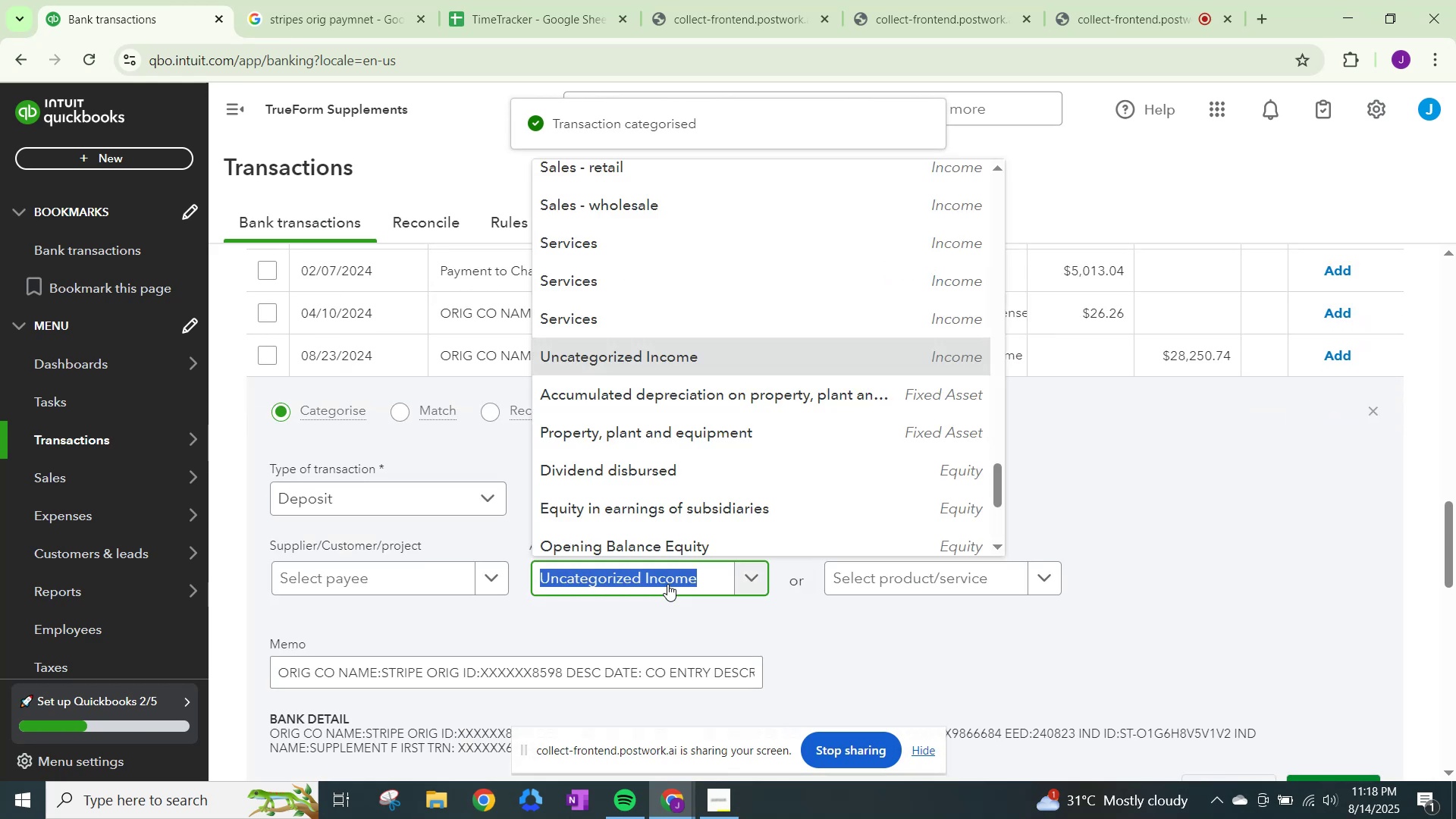 
hold_key(key=ControlLeft, duration=0.48)
 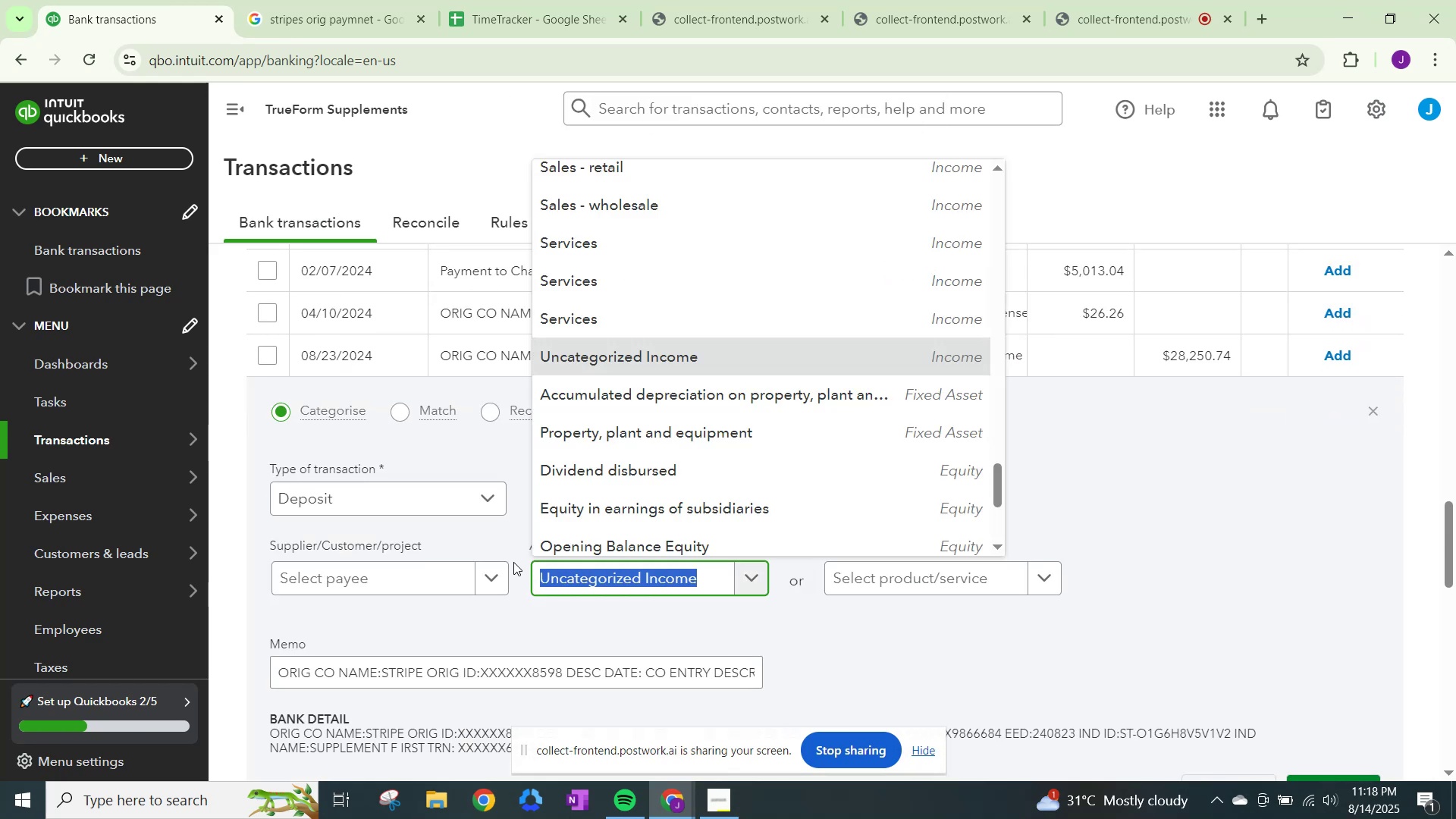 
left_click([513, 562])
 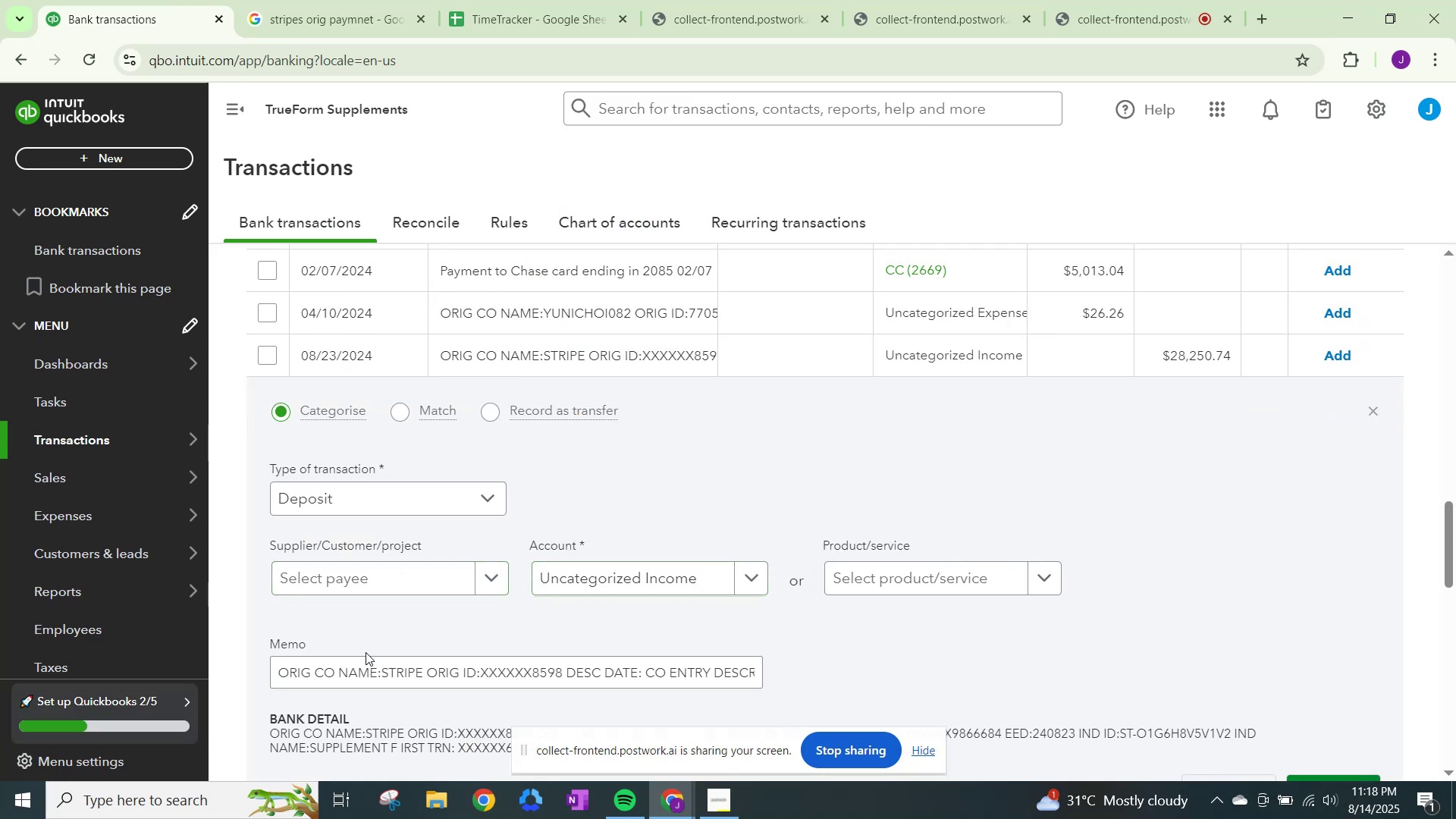 
left_click([381, 580])
 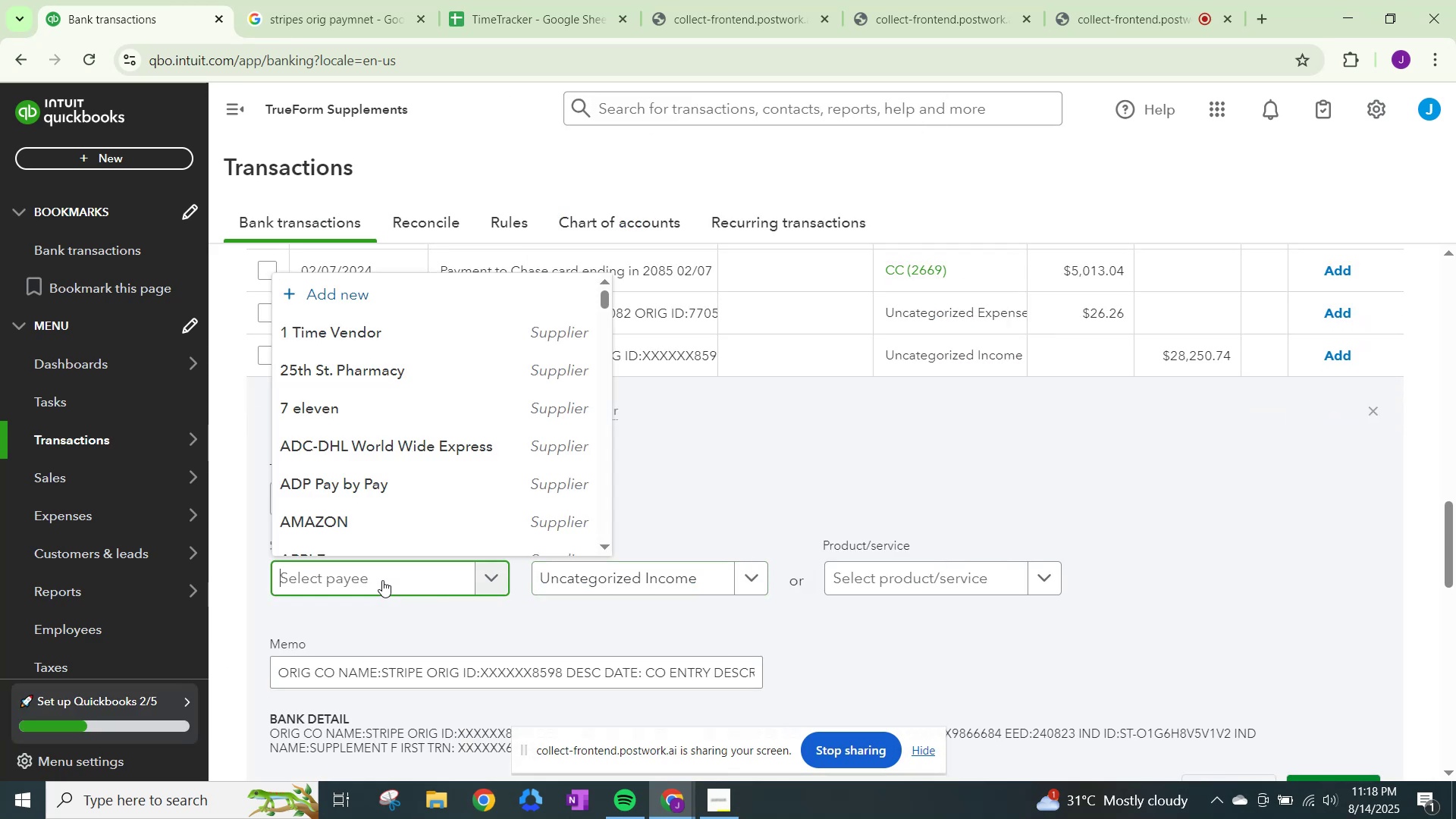 
key(Control+ControlLeft)
 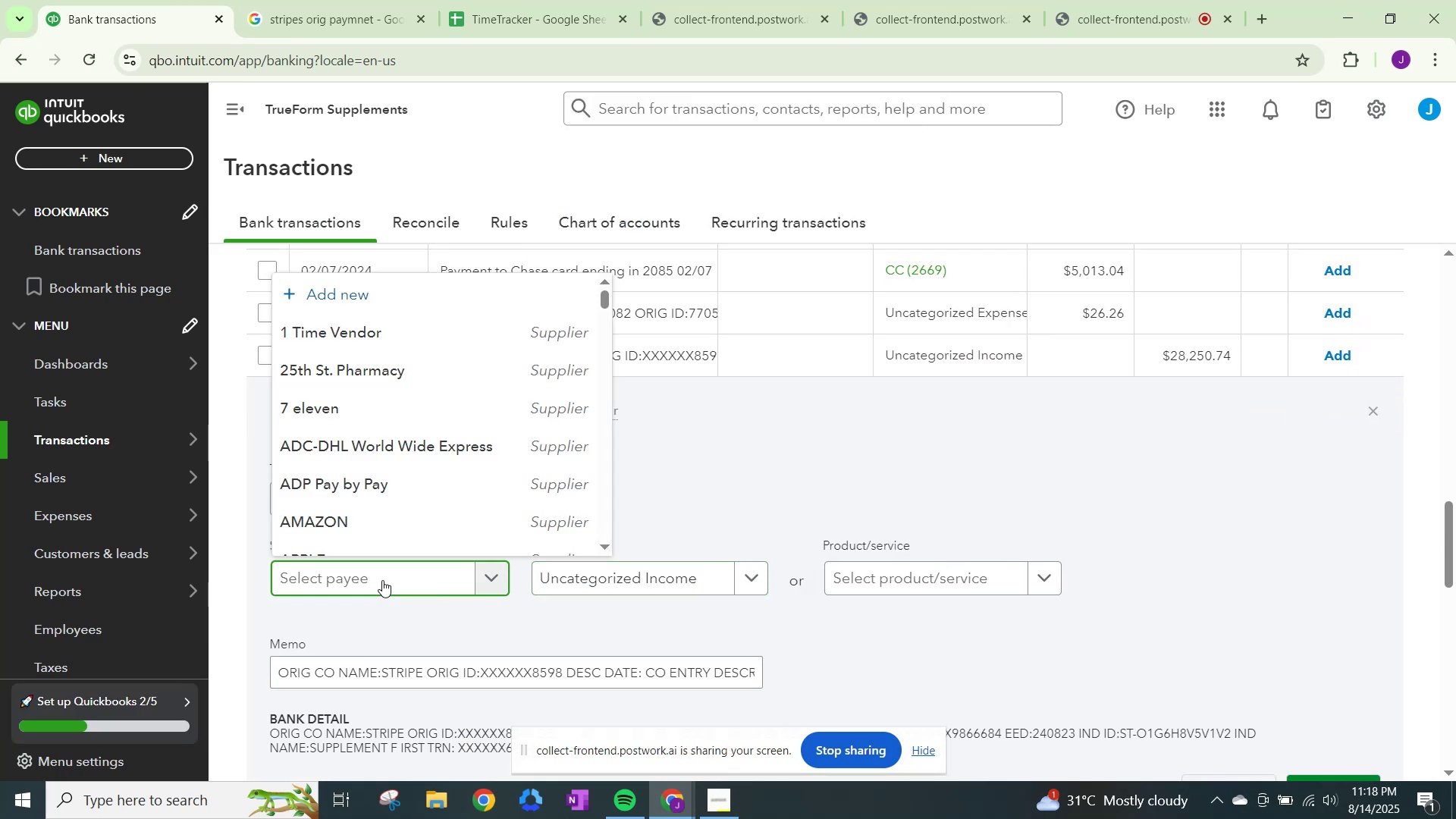 
key(Control+V)
 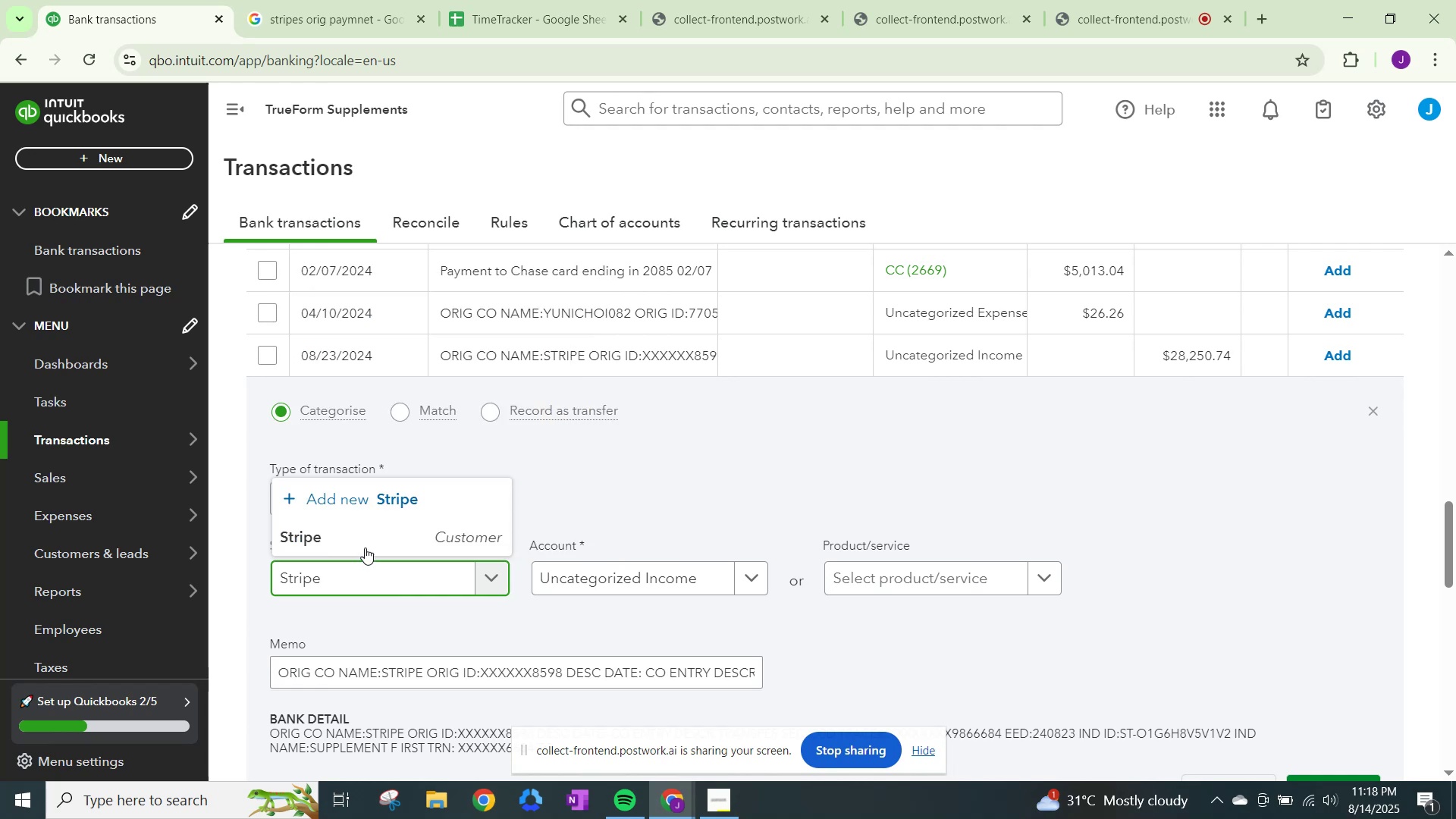 
left_click([359, 543])
 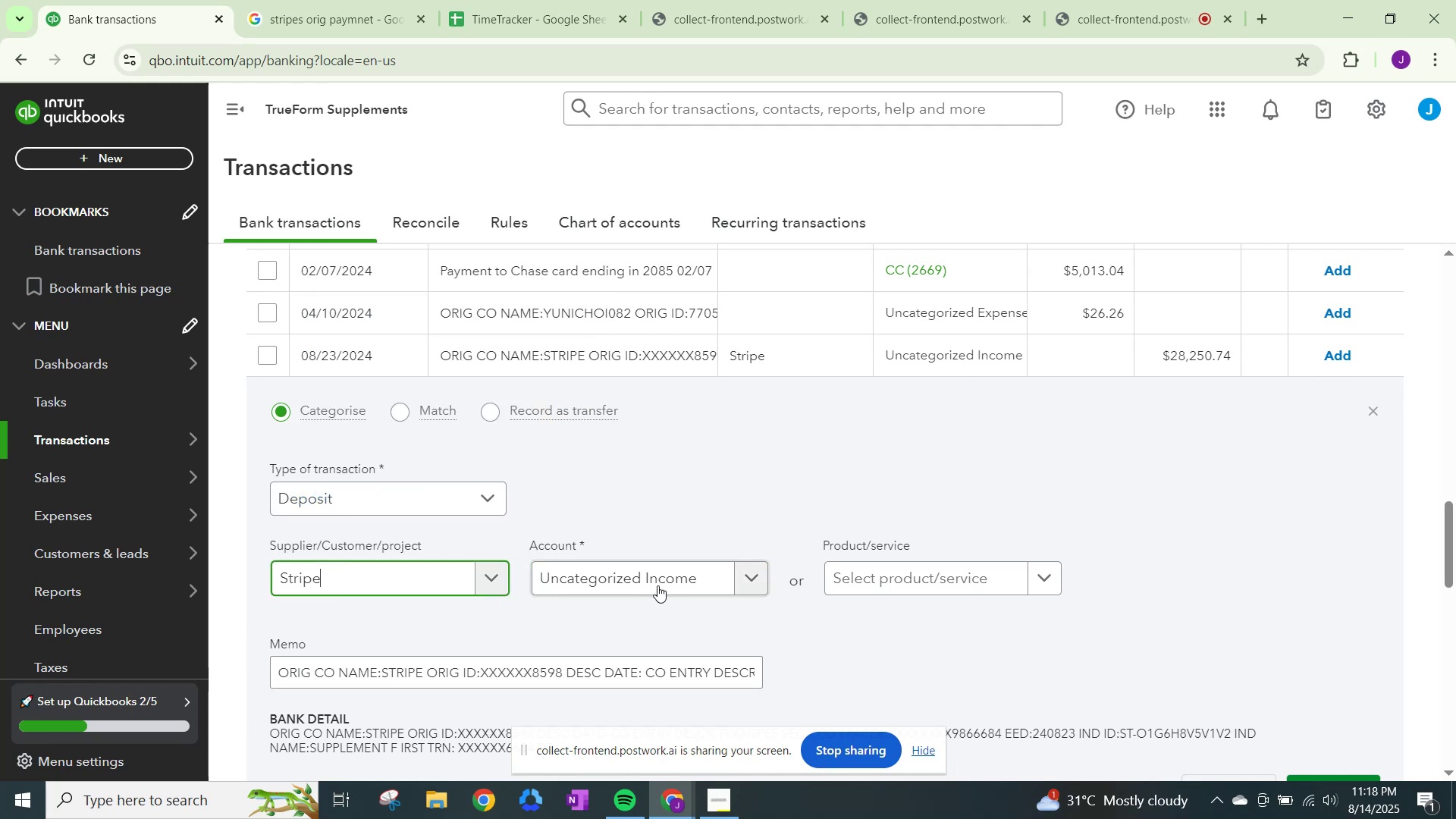 
left_click([649, 580])
 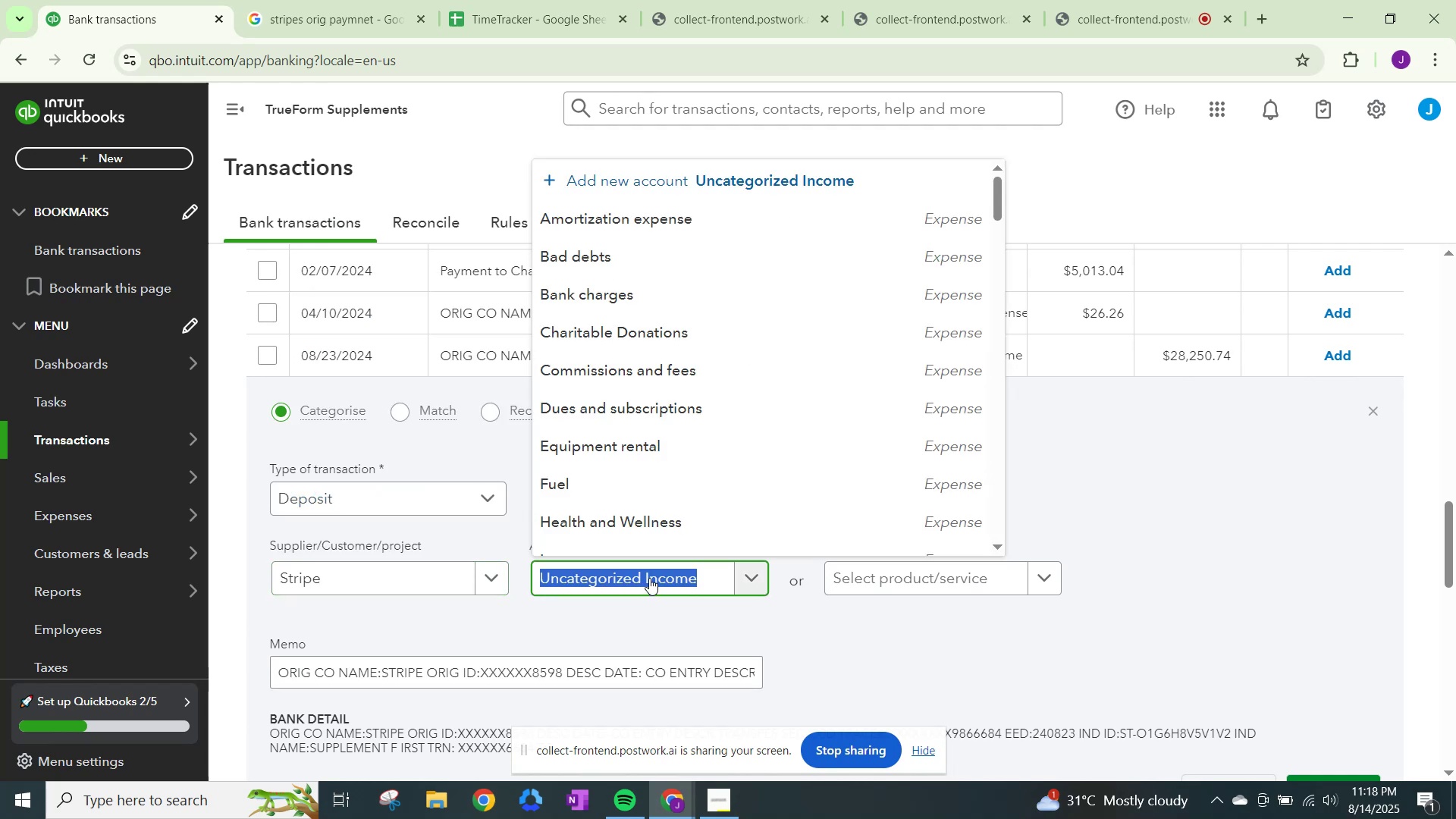 
wait(8.86)
 